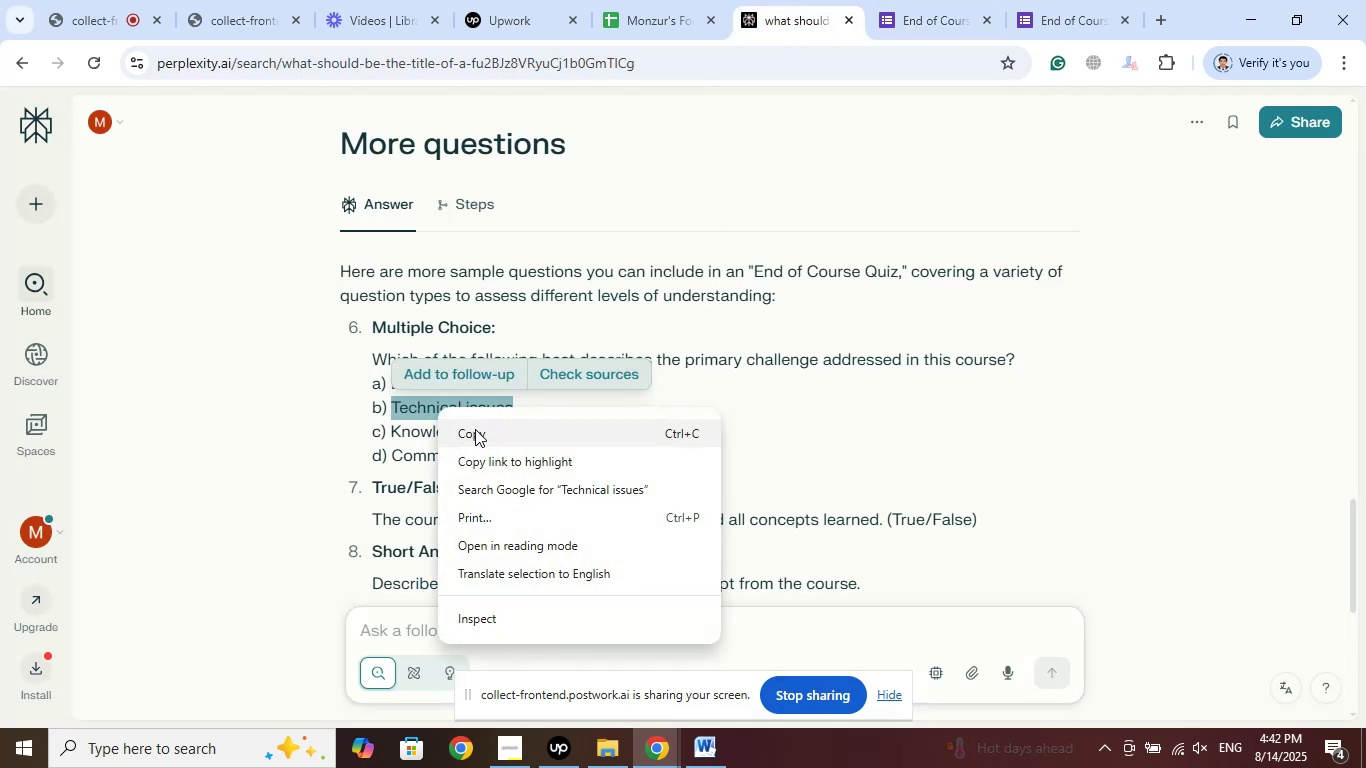 
left_click([475, 429])
 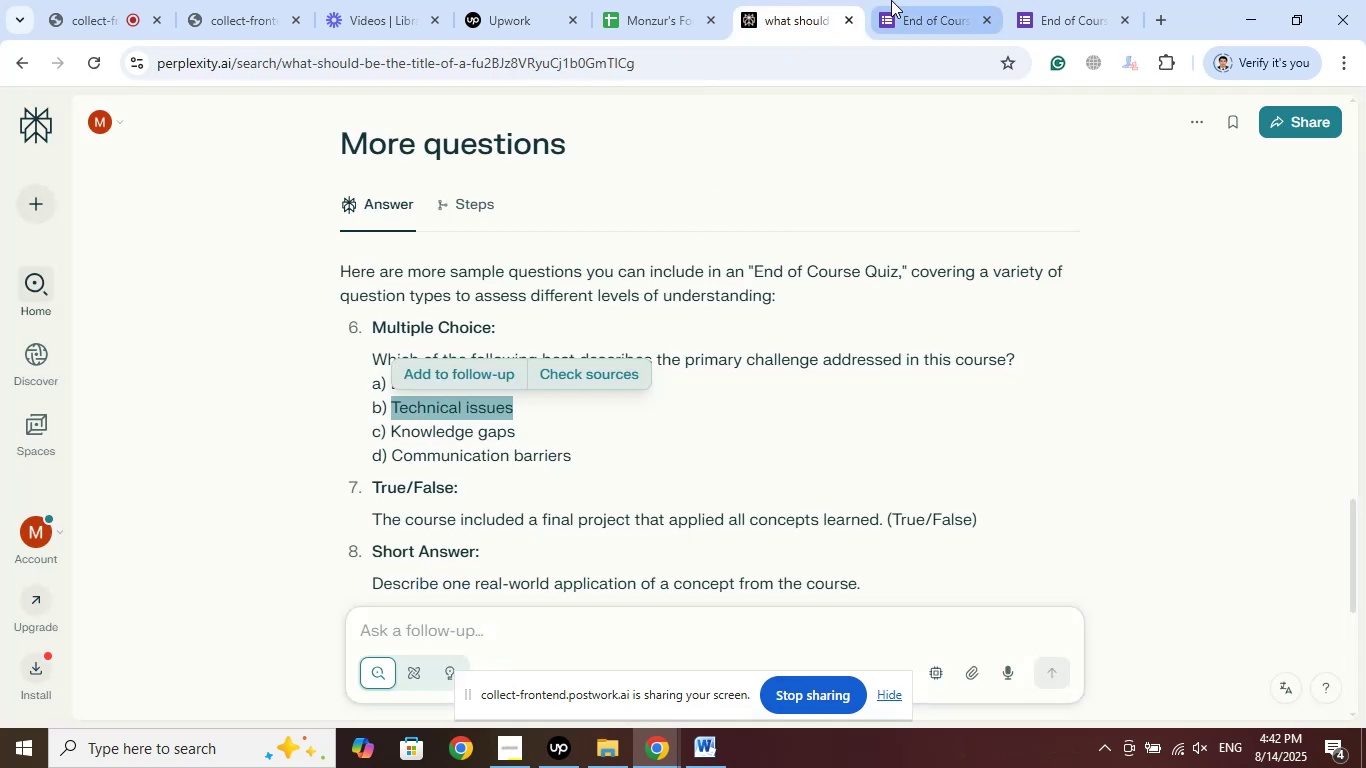 
left_click([891, 0])
 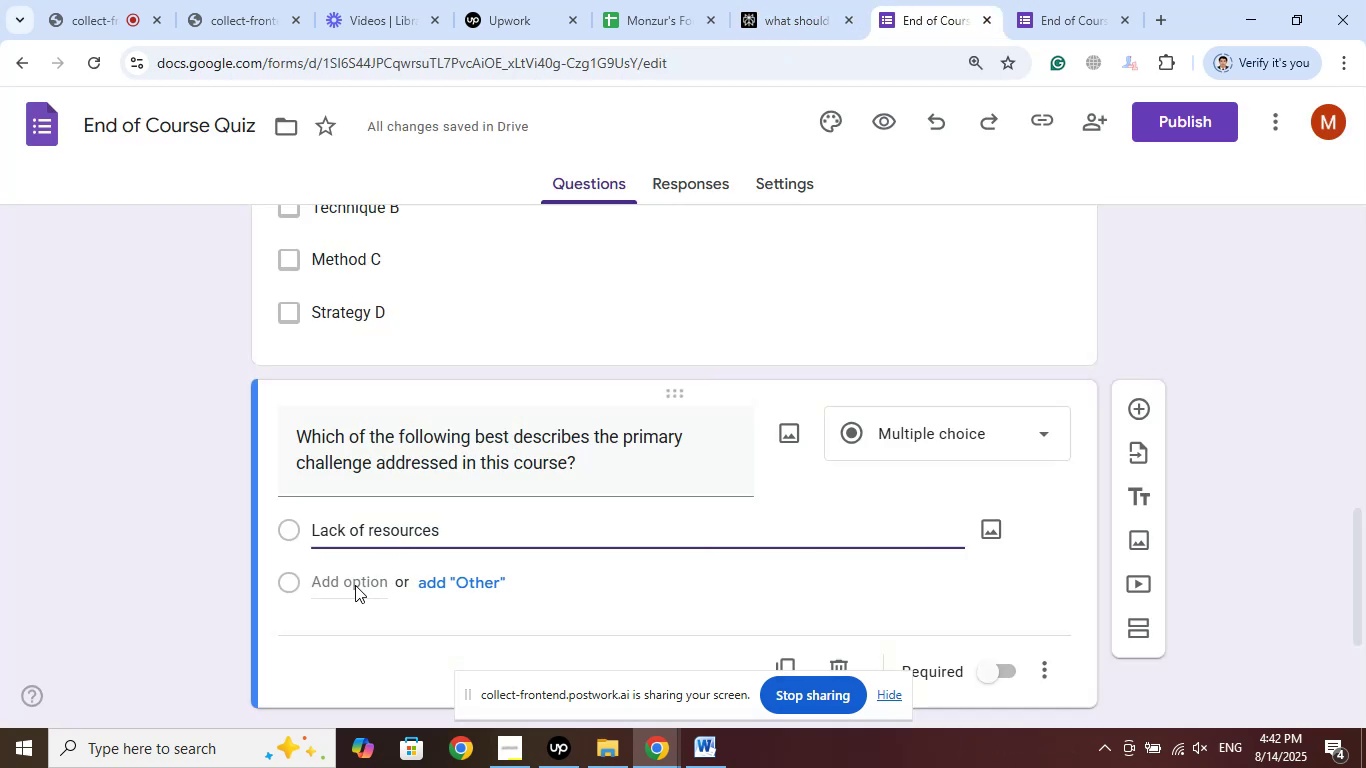 
left_click([354, 584])
 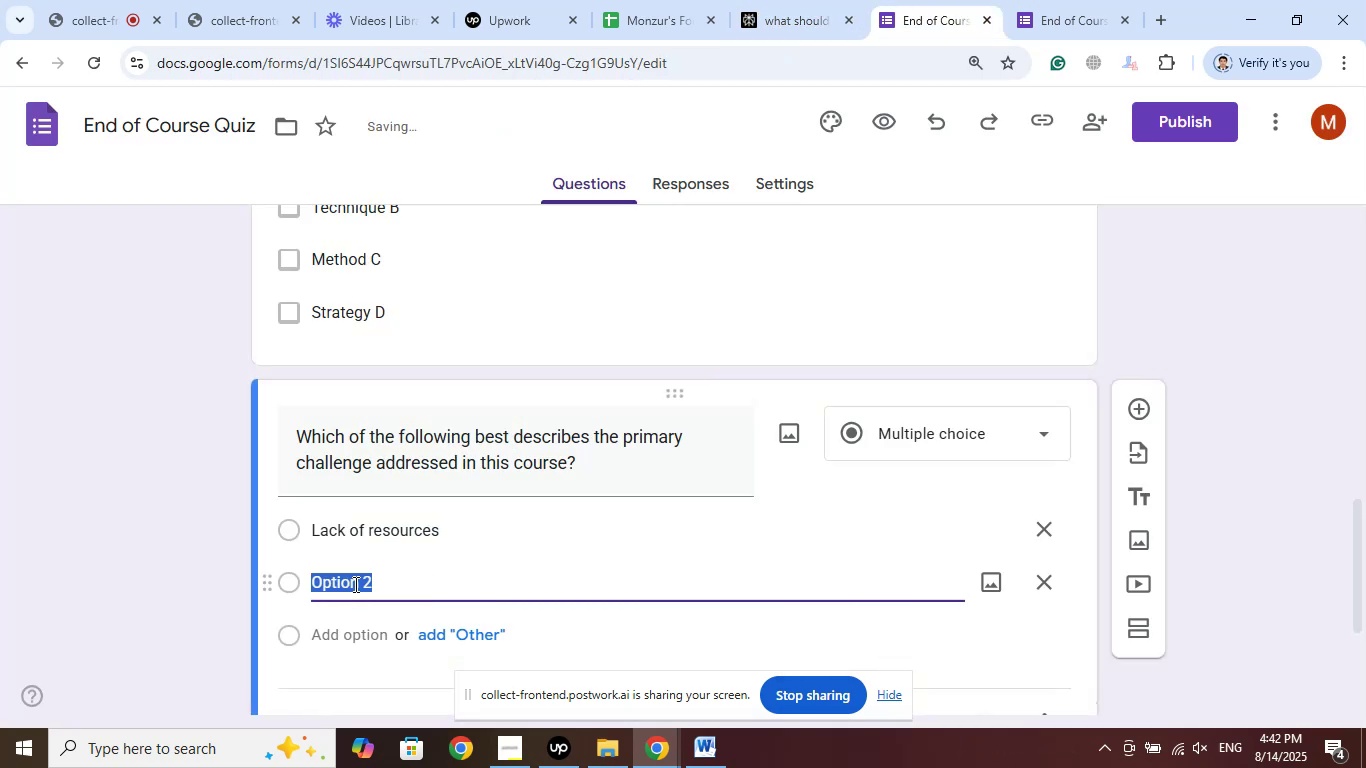 
right_click([354, 584])
 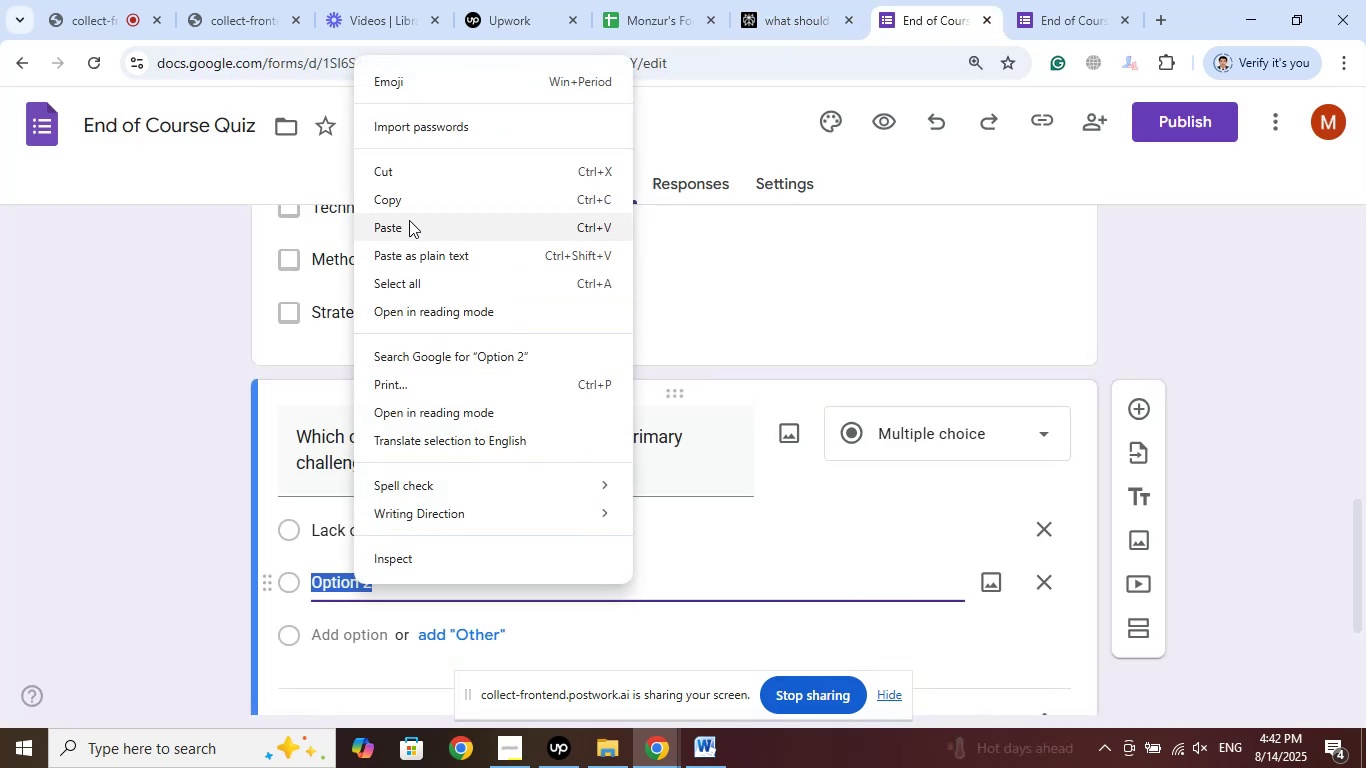 
left_click([406, 219])
 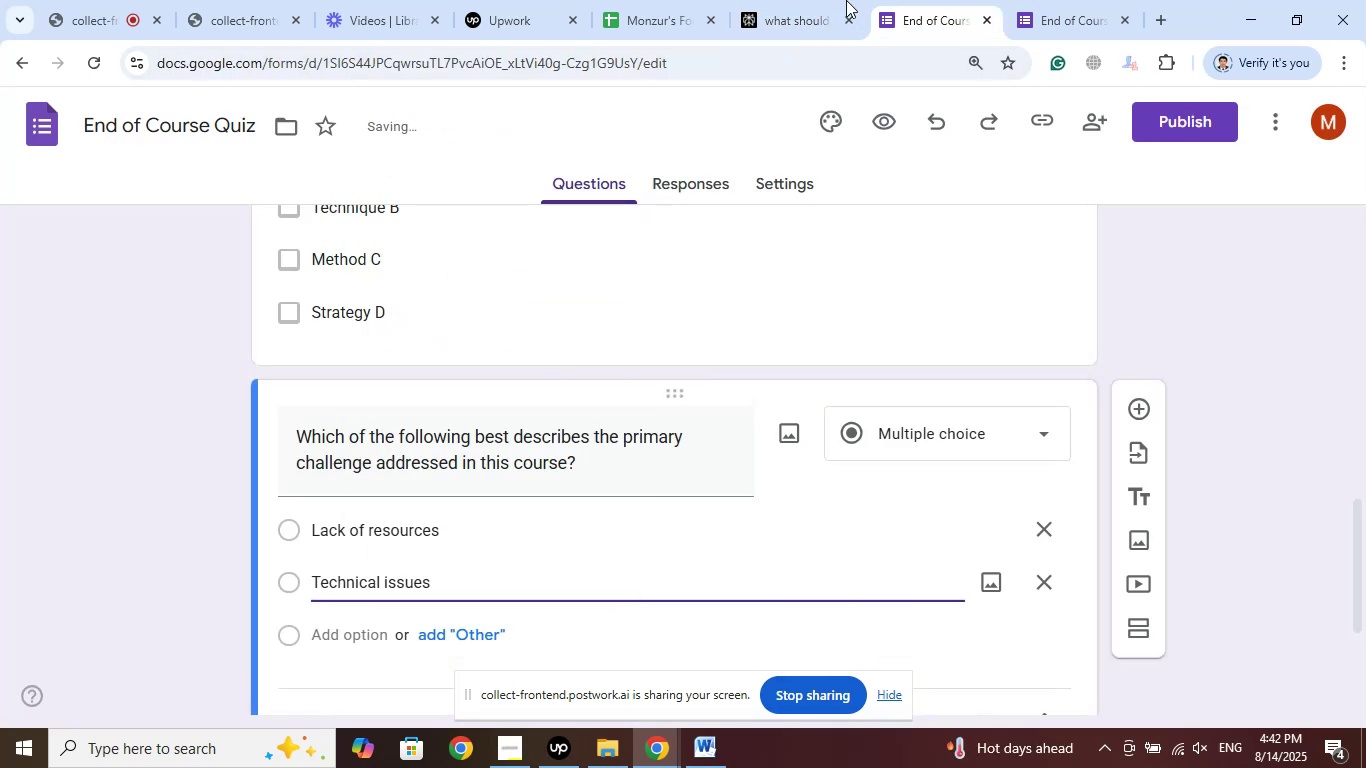 
left_click([815, 0])
 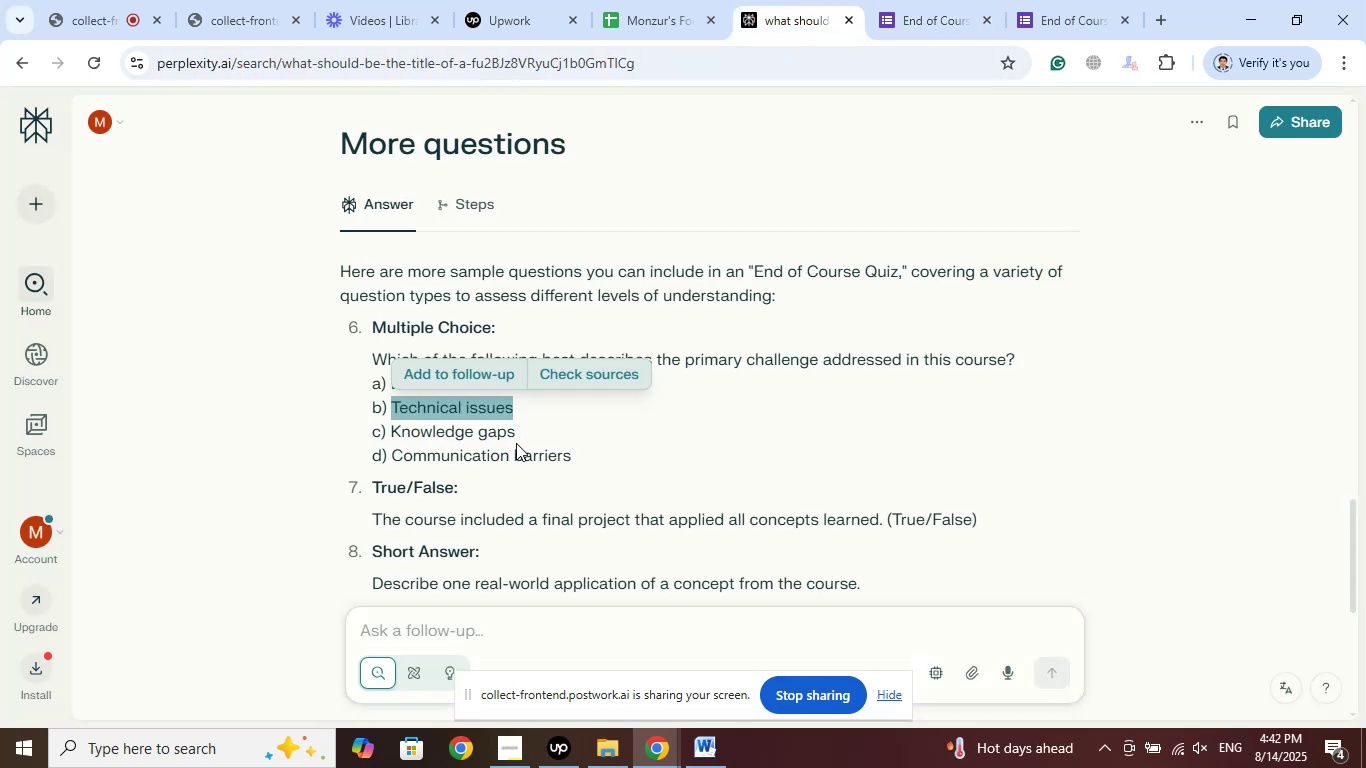 
left_click_drag(start_coordinate=[517, 435], to_coordinate=[393, 432])
 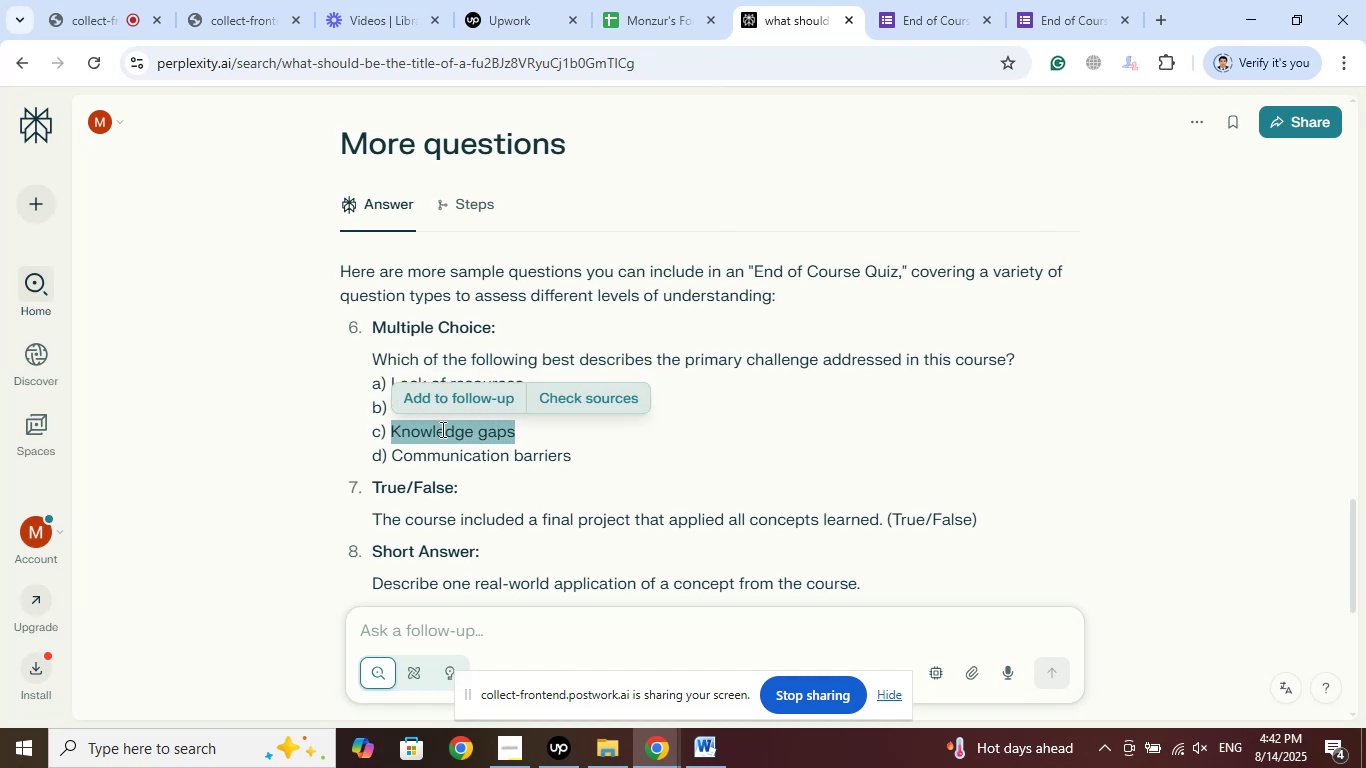 
right_click([441, 429])
 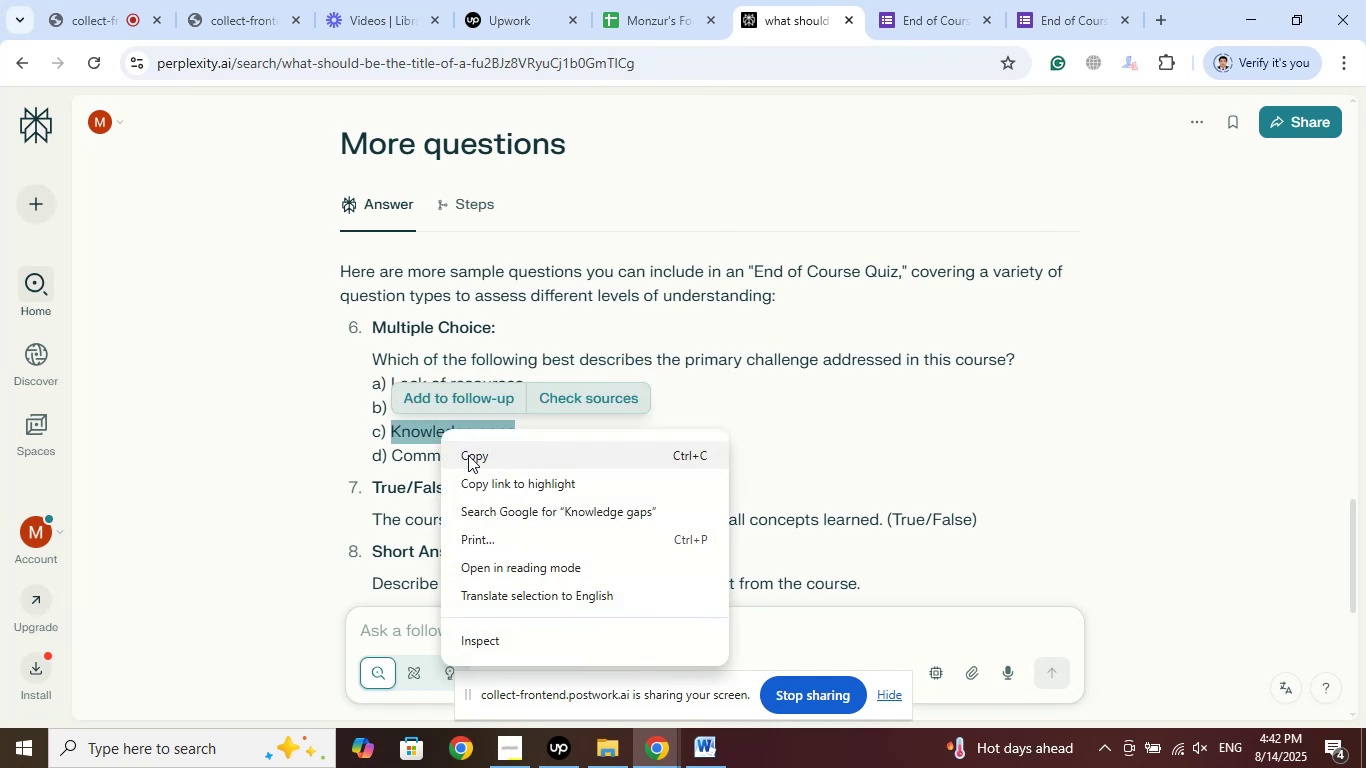 
left_click([468, 455])
 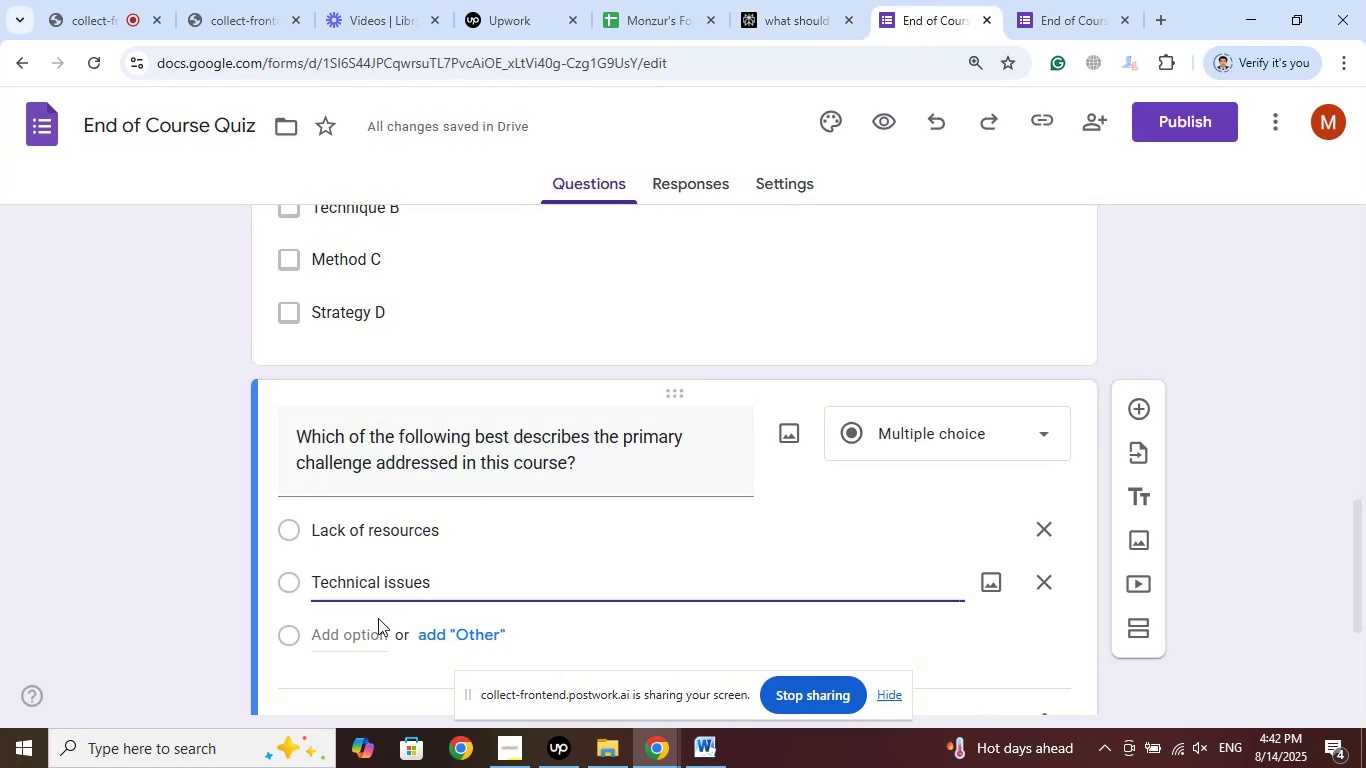 
left_click([364, 627])
 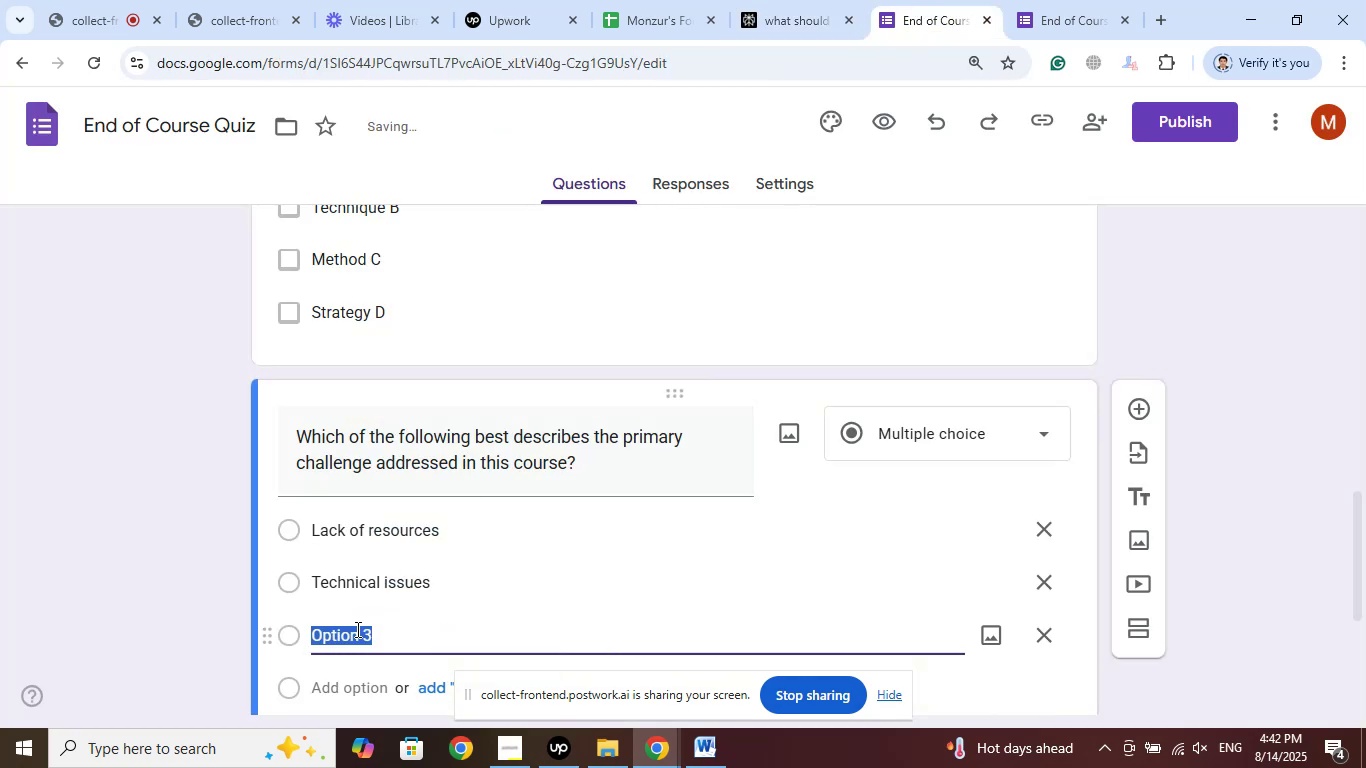 
right_click([355, 630])
 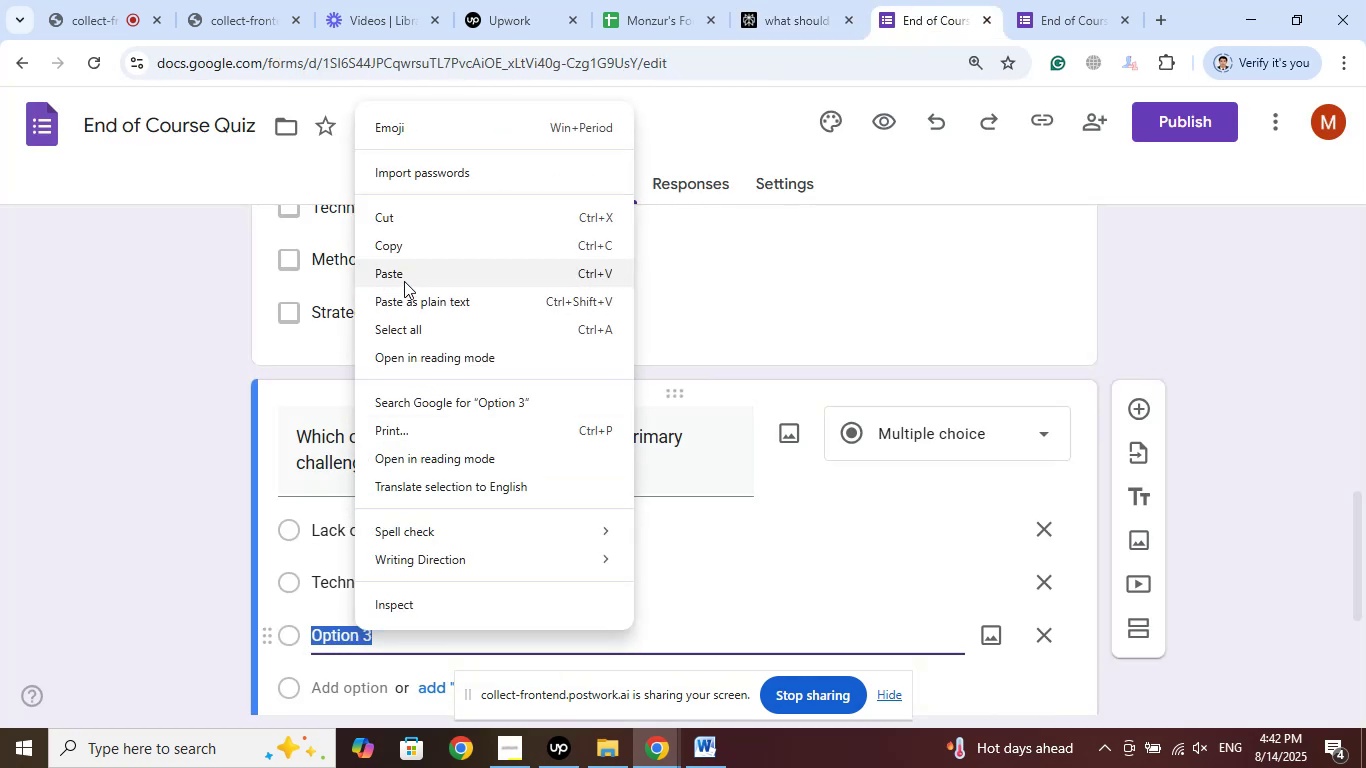 
left_click([404, 281])
 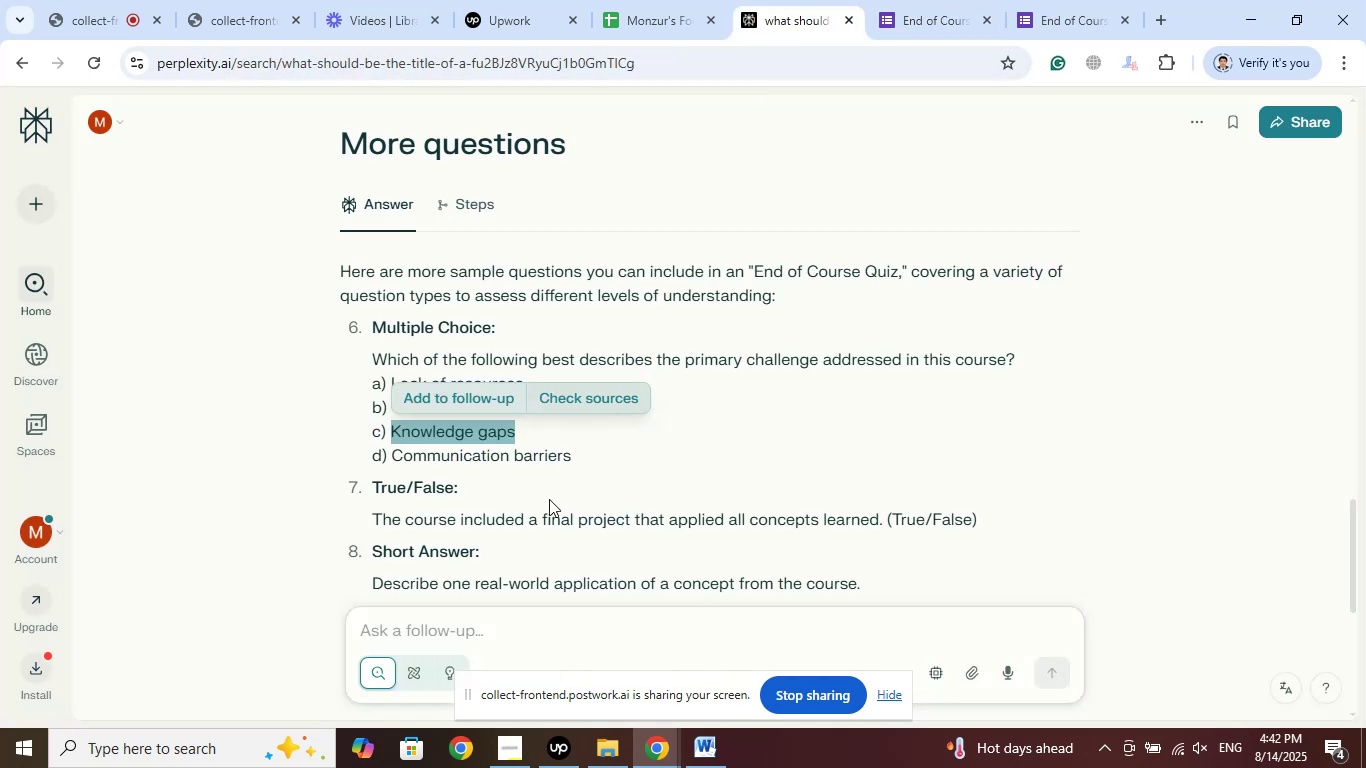 
left_click_drag(start_coordinate=[576, 457], to_coordinate=[392, 454])
 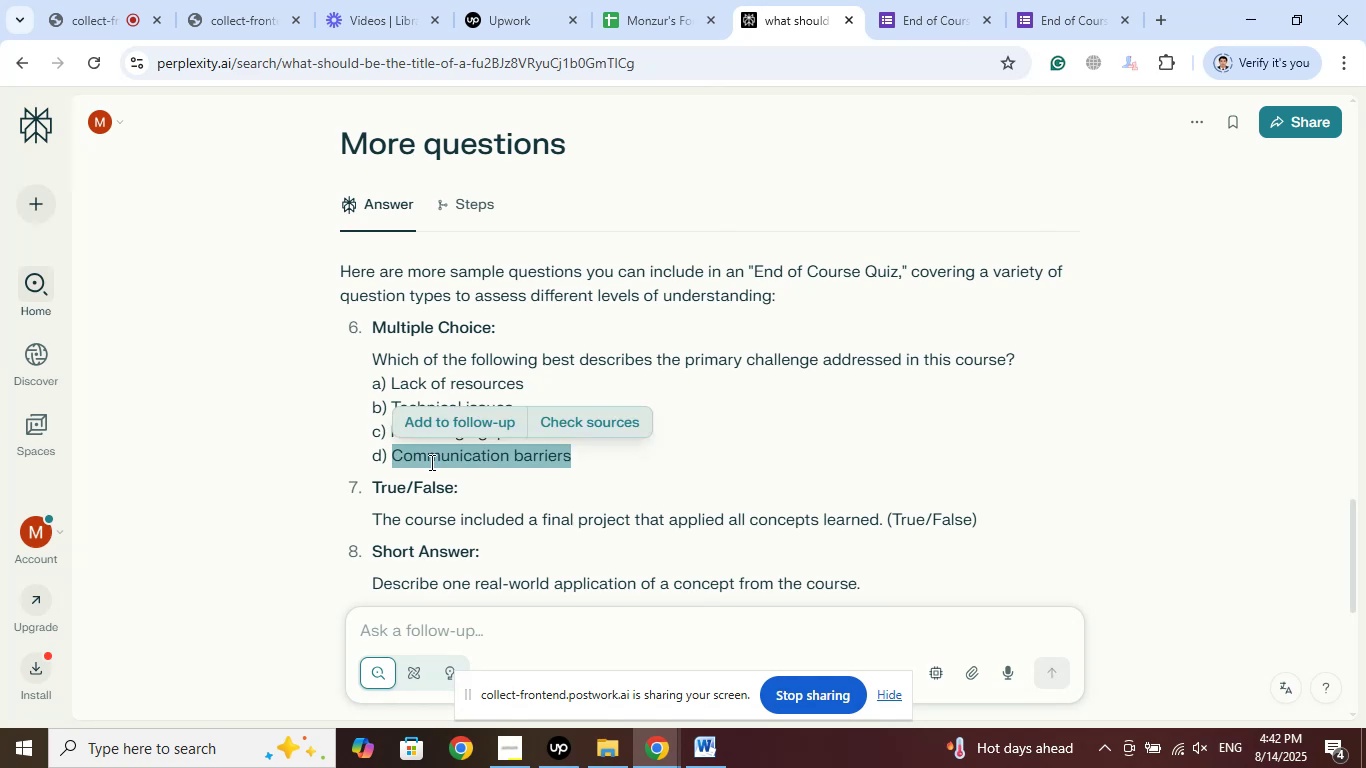 
right_click([430, 462])
 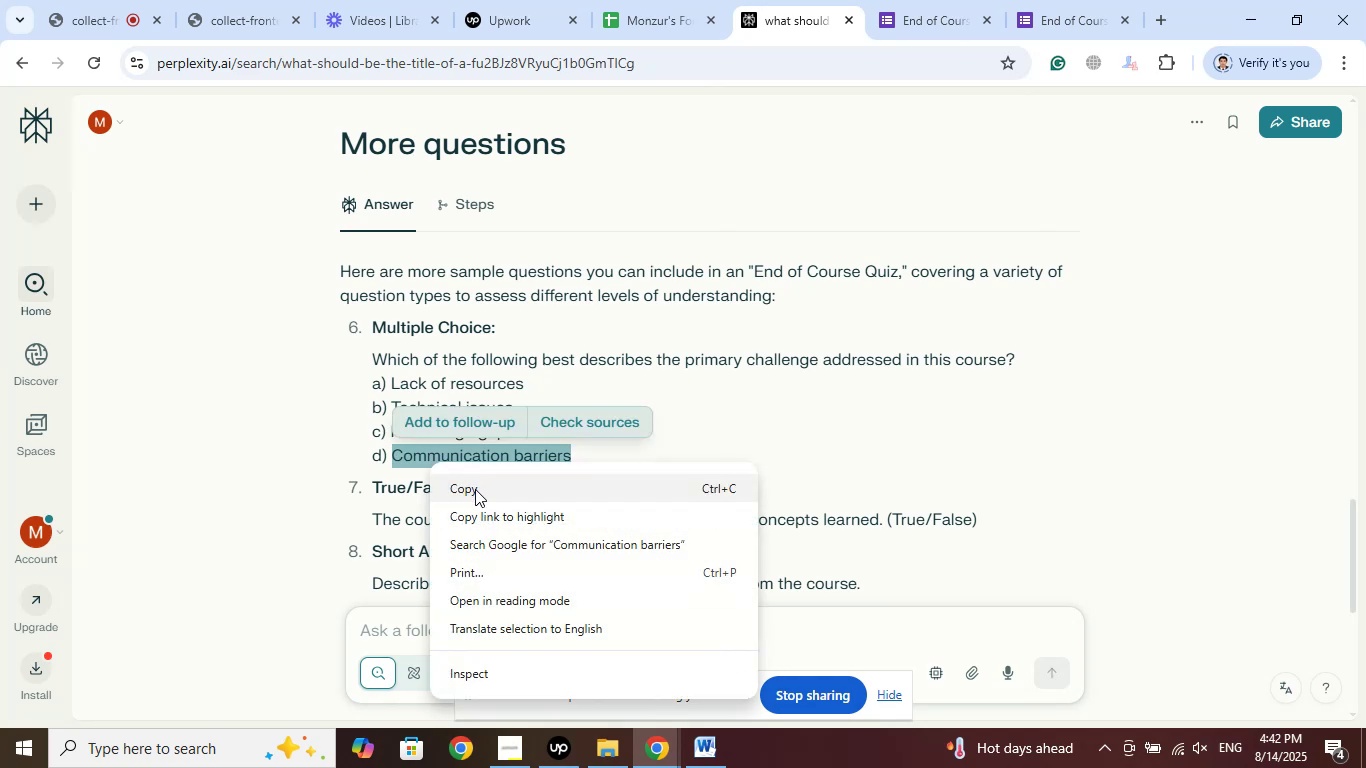 
left_click([475, 491])
 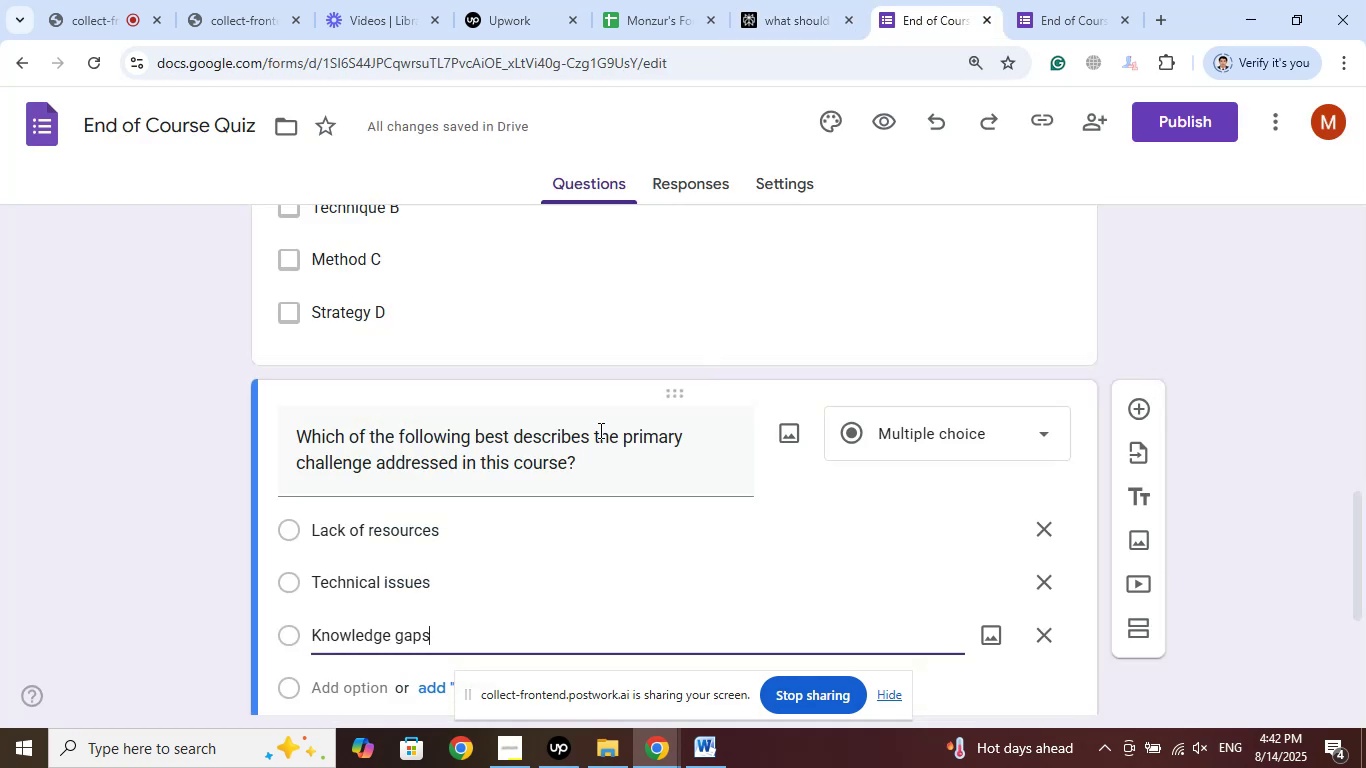 
scroll: coordinate [395, 574], scroll_direction: down, amount: 4.0
 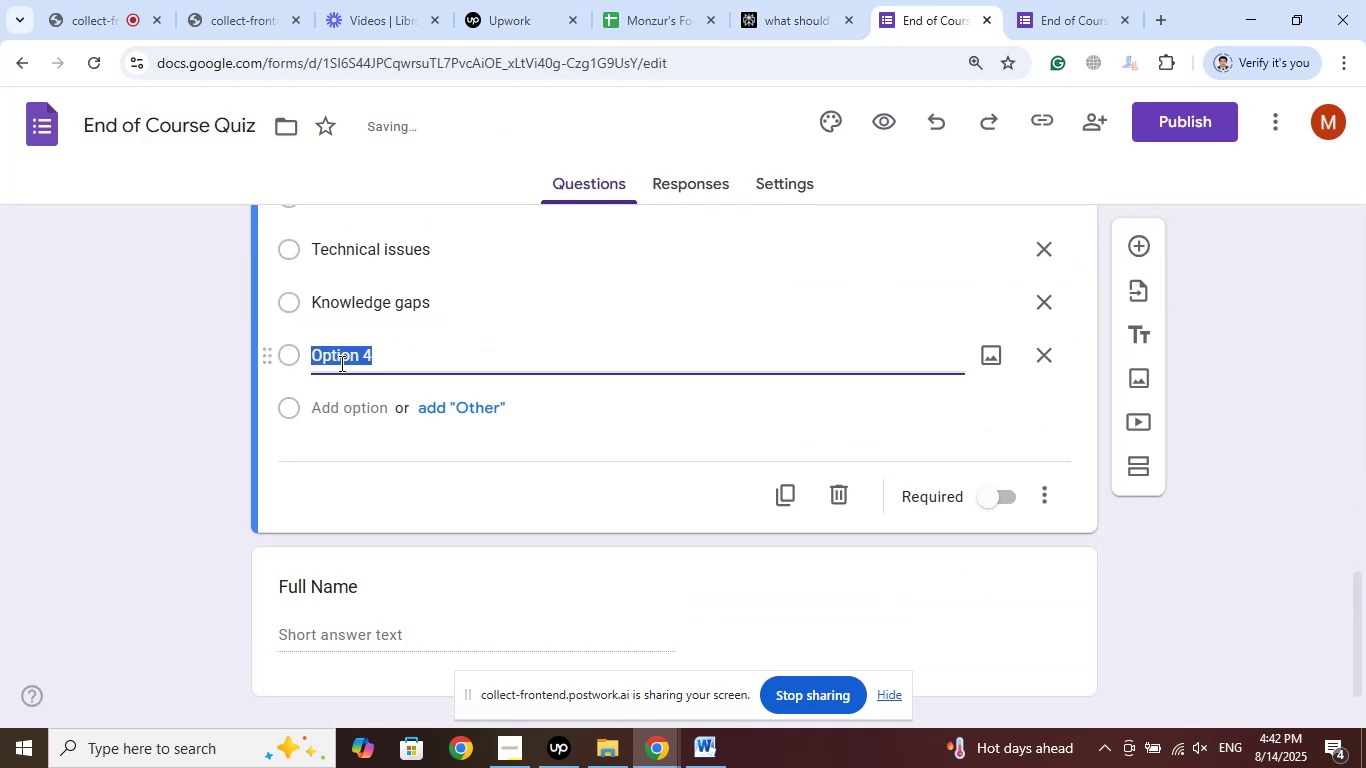 
right_click([340, 366])
 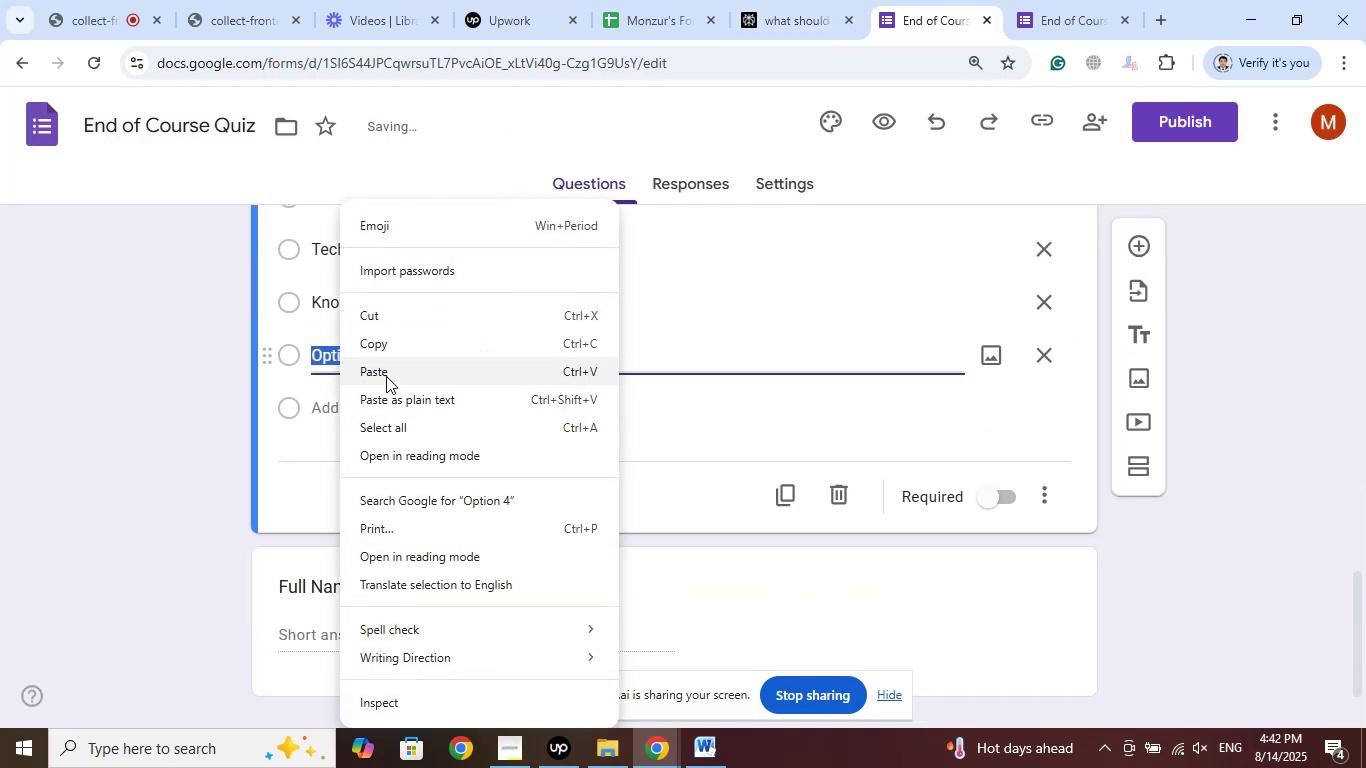 
left_click([385, 374])
 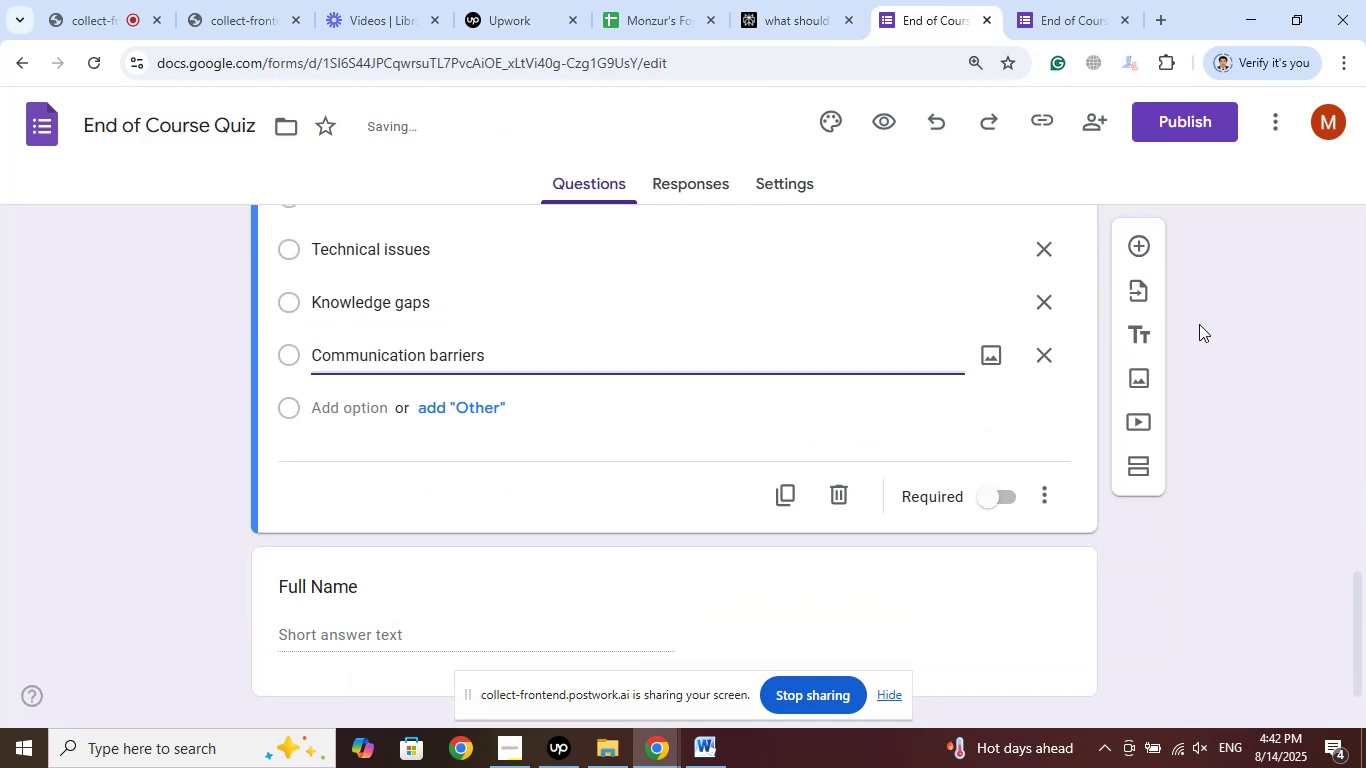 
scroll: coordinate [1206, 358], scroll_direction: up, amount: 2.0
 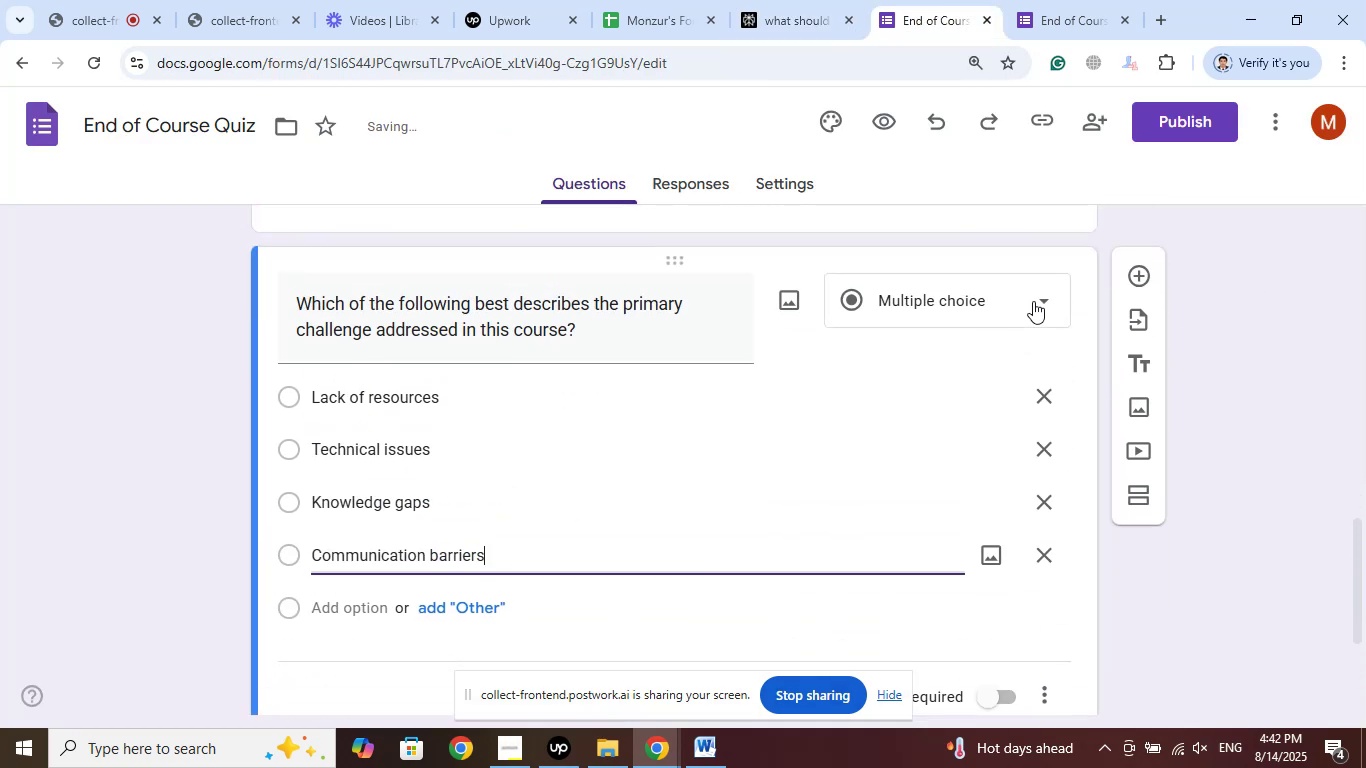 
left_click([1035, 296])
 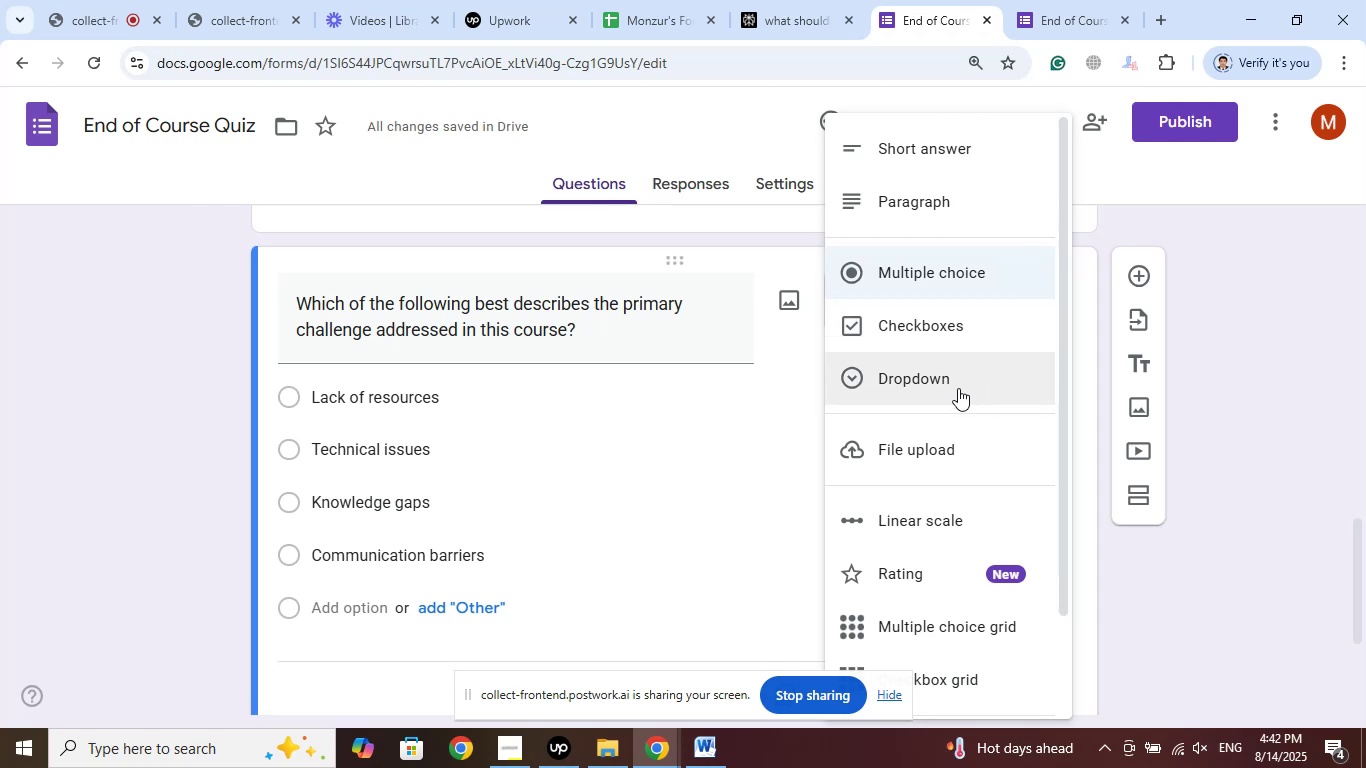 
left_click([957, 387])
 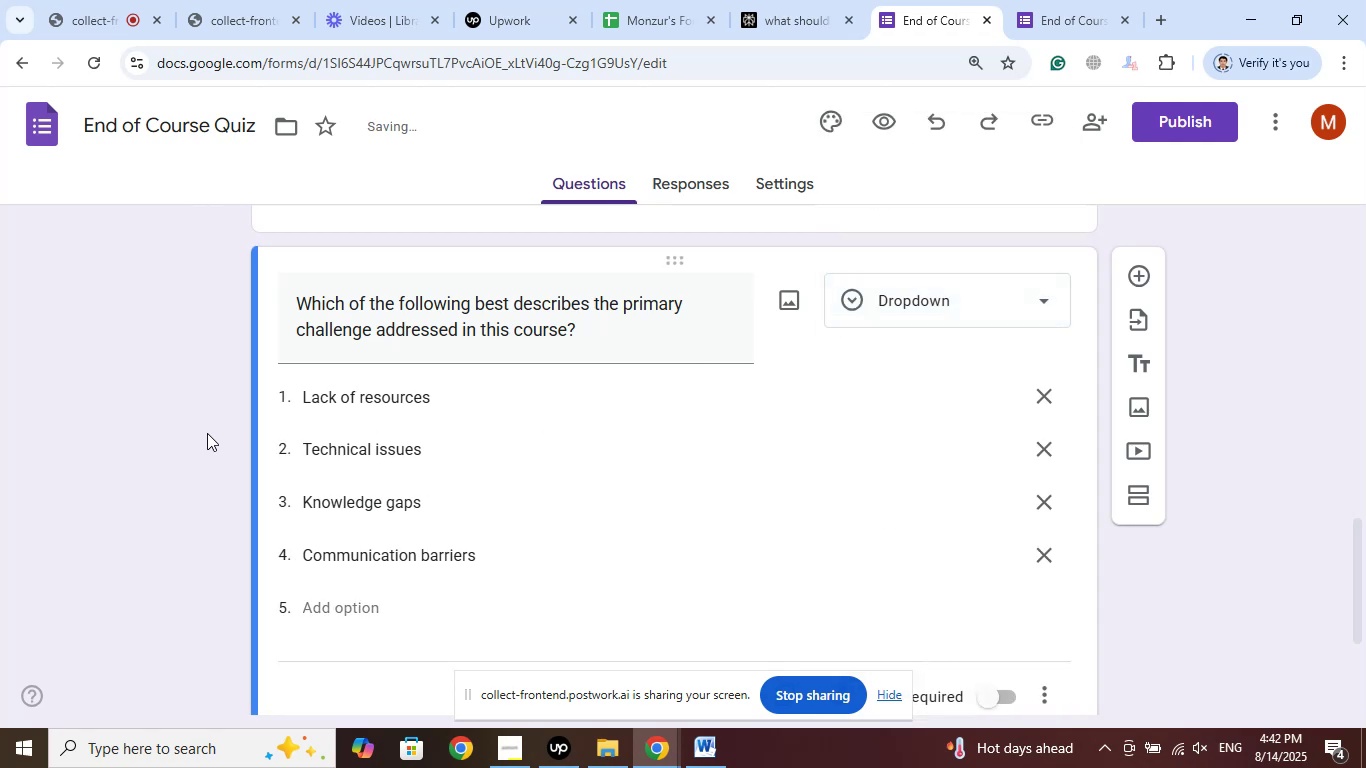 
left_click([207, 433])
 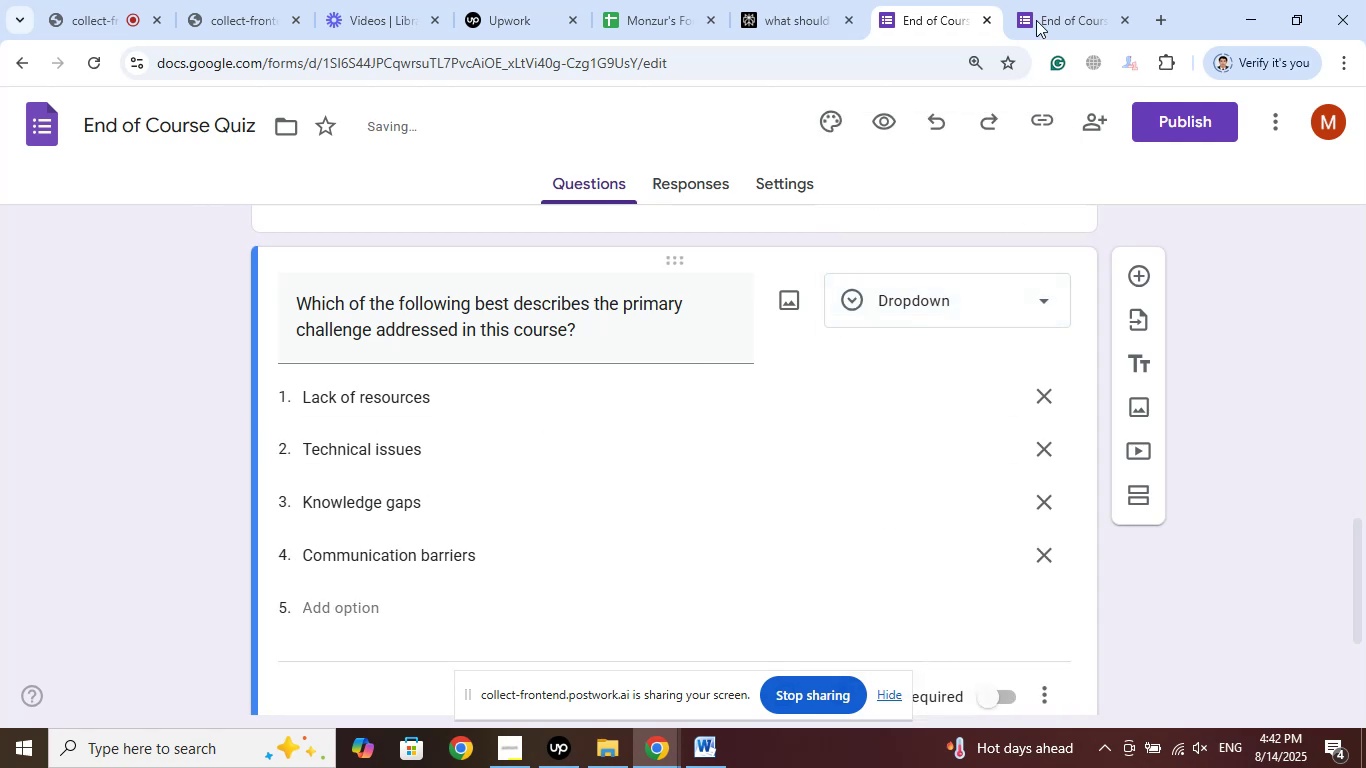 
left_click([1034, 0])
 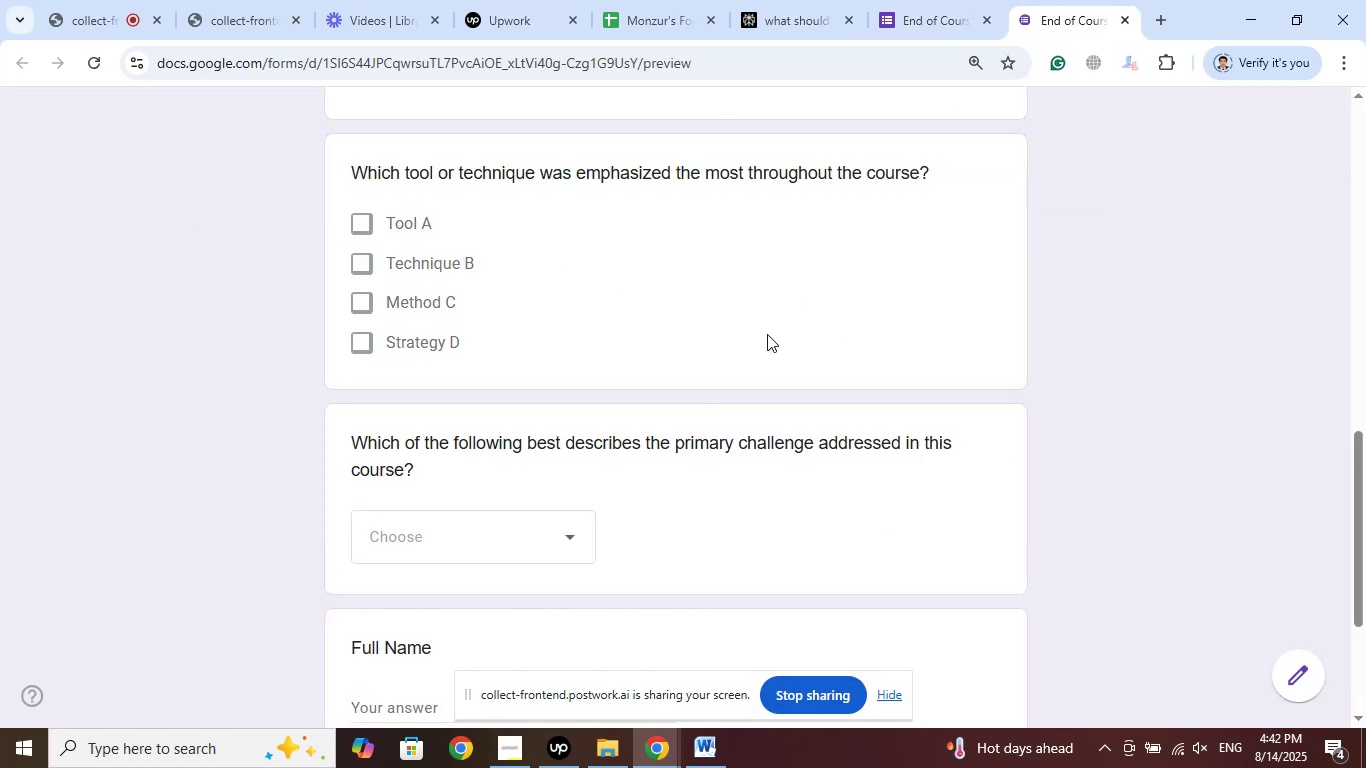 
scroll: coordinate [1028, 399], scroll_direction: up, amount: 17.0
 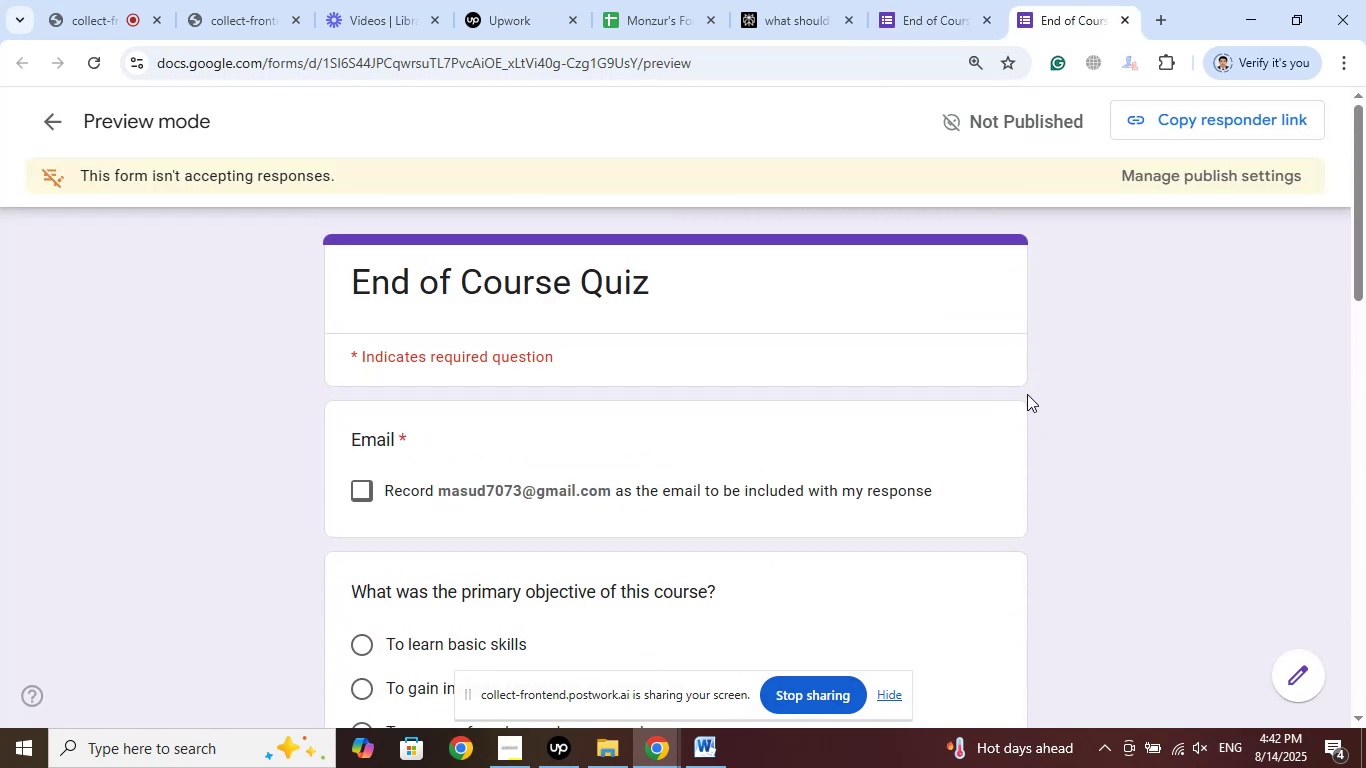 
scroll: coordinate [1024, 399], scroll_direction: down, amount: 2.0
 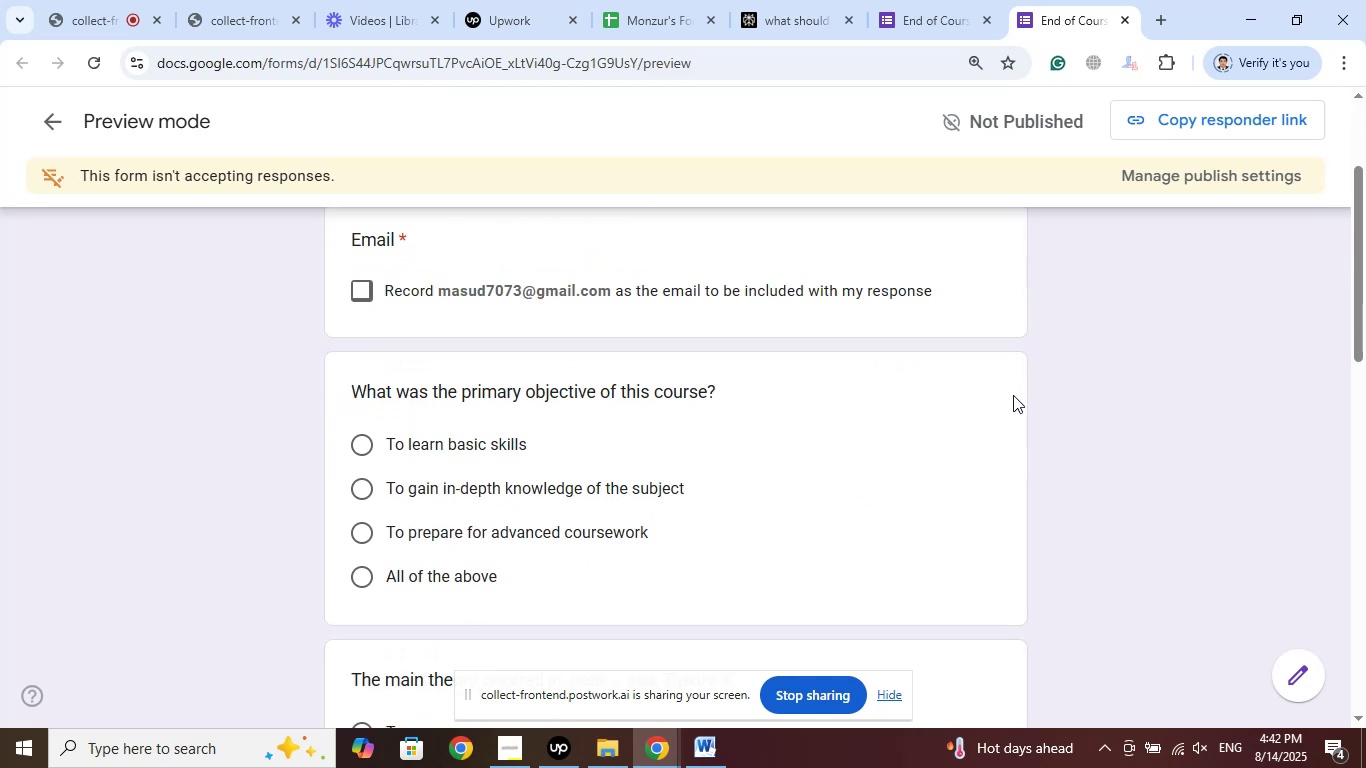 
scroll: coordinate [1013, 395], scroll_direction: up, amount: 4.0
 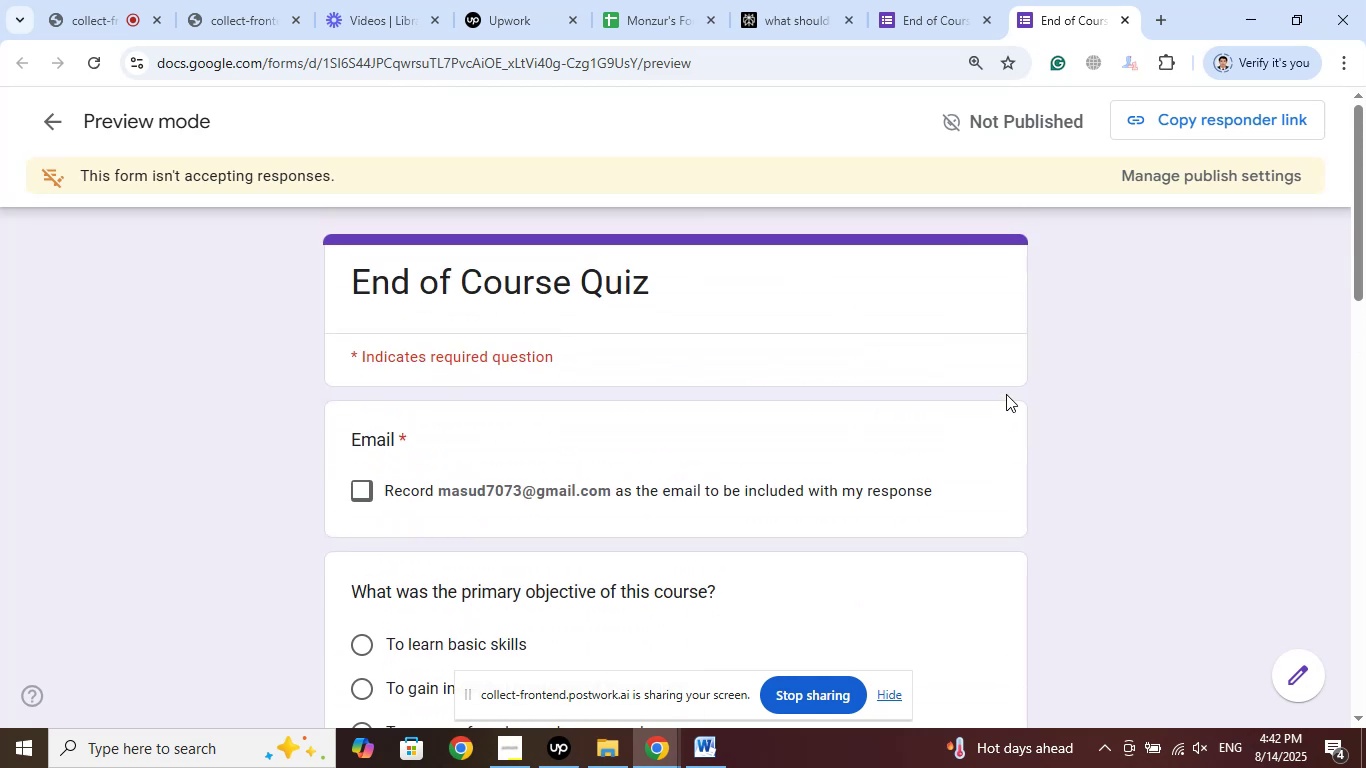 
scroll: coordinate [948, 413], scroll_direction: down, amount: 13.0
 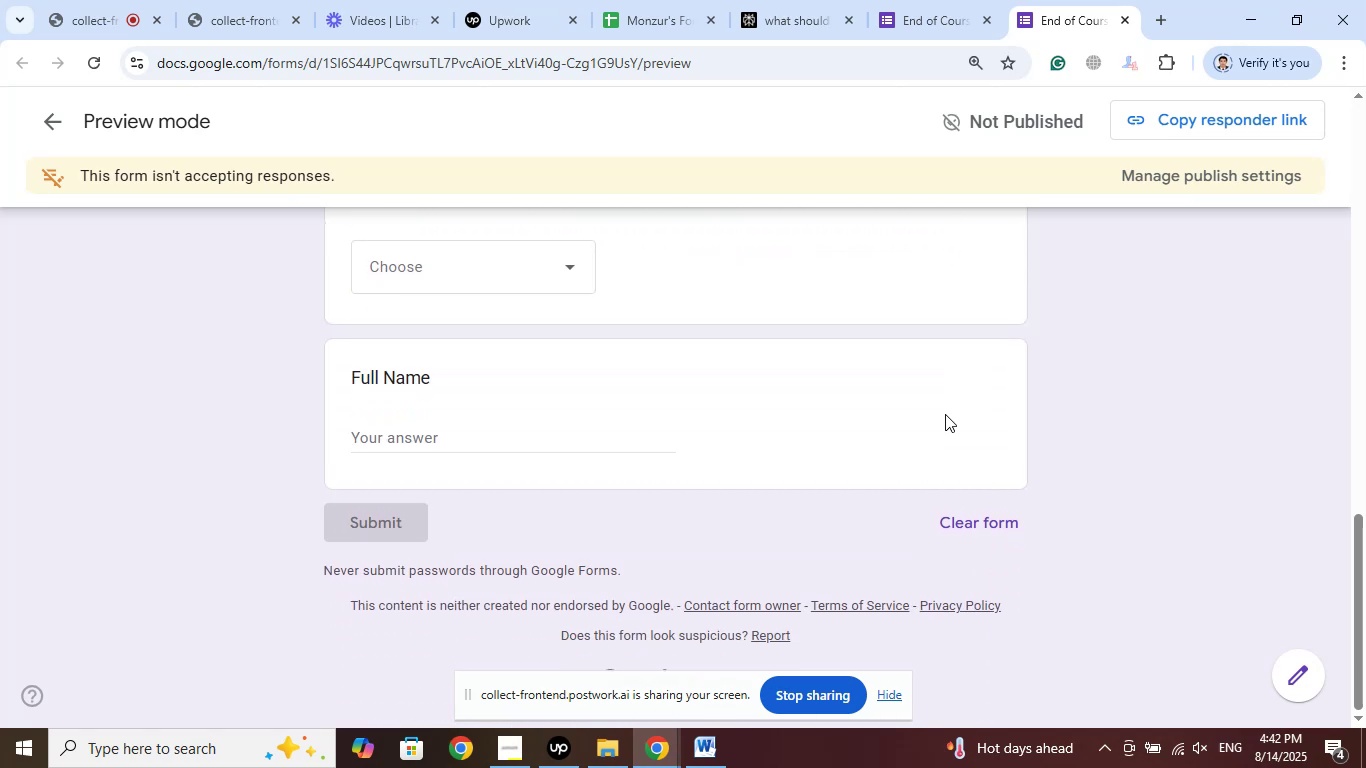 
scroll: coordinate [935, 416], scroll_direction: up, amount: 18.0
 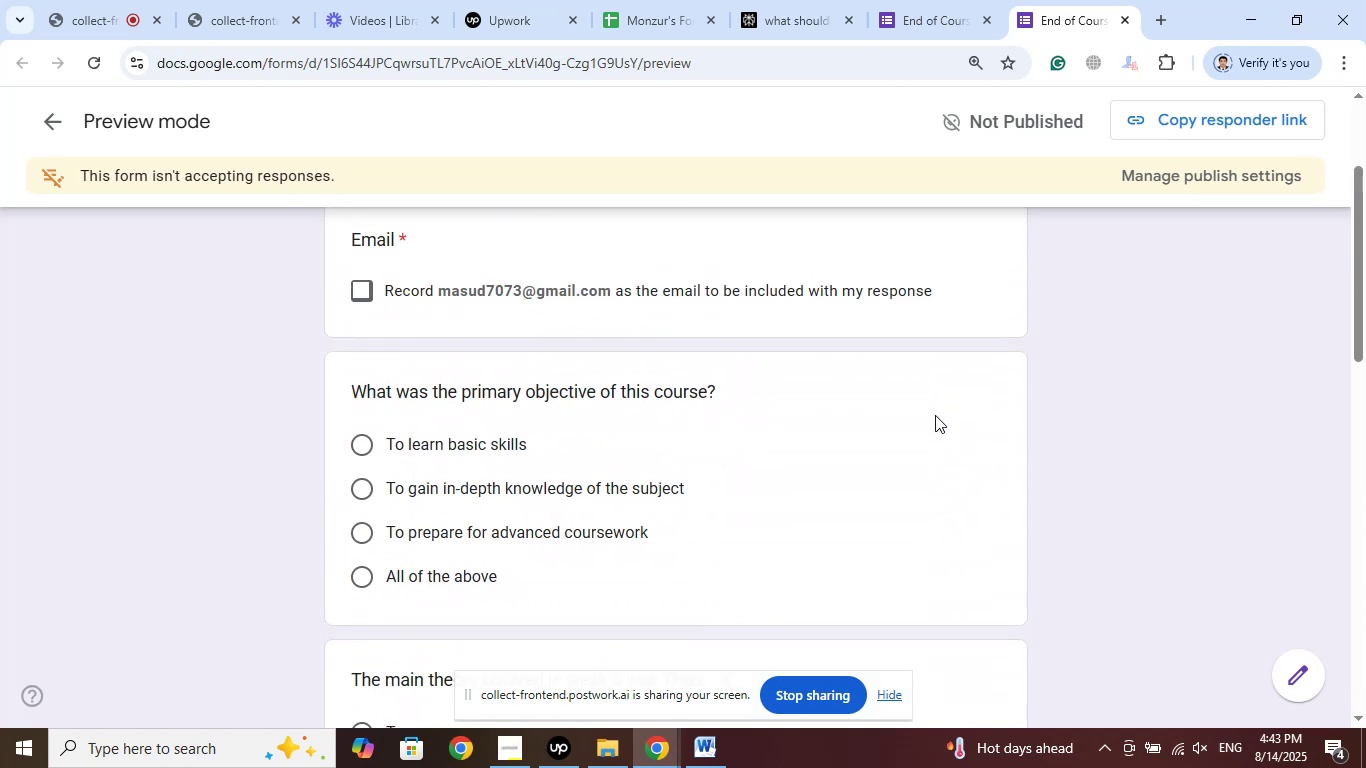 
scroll: coordinate [935, 412], scroll_direction: none, amount: 0.0
 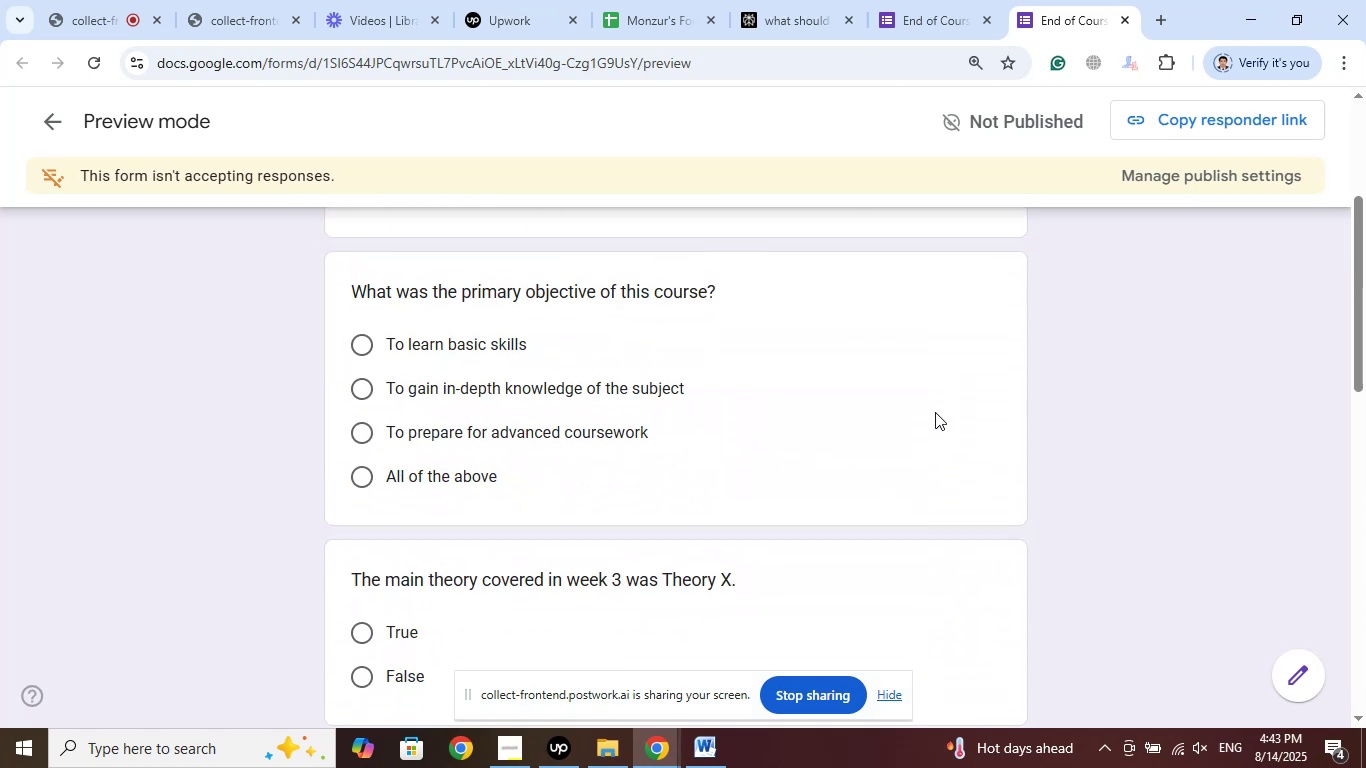 
scroll: coordinate [922, 421], scroll_direction: down, amount: 10.0
 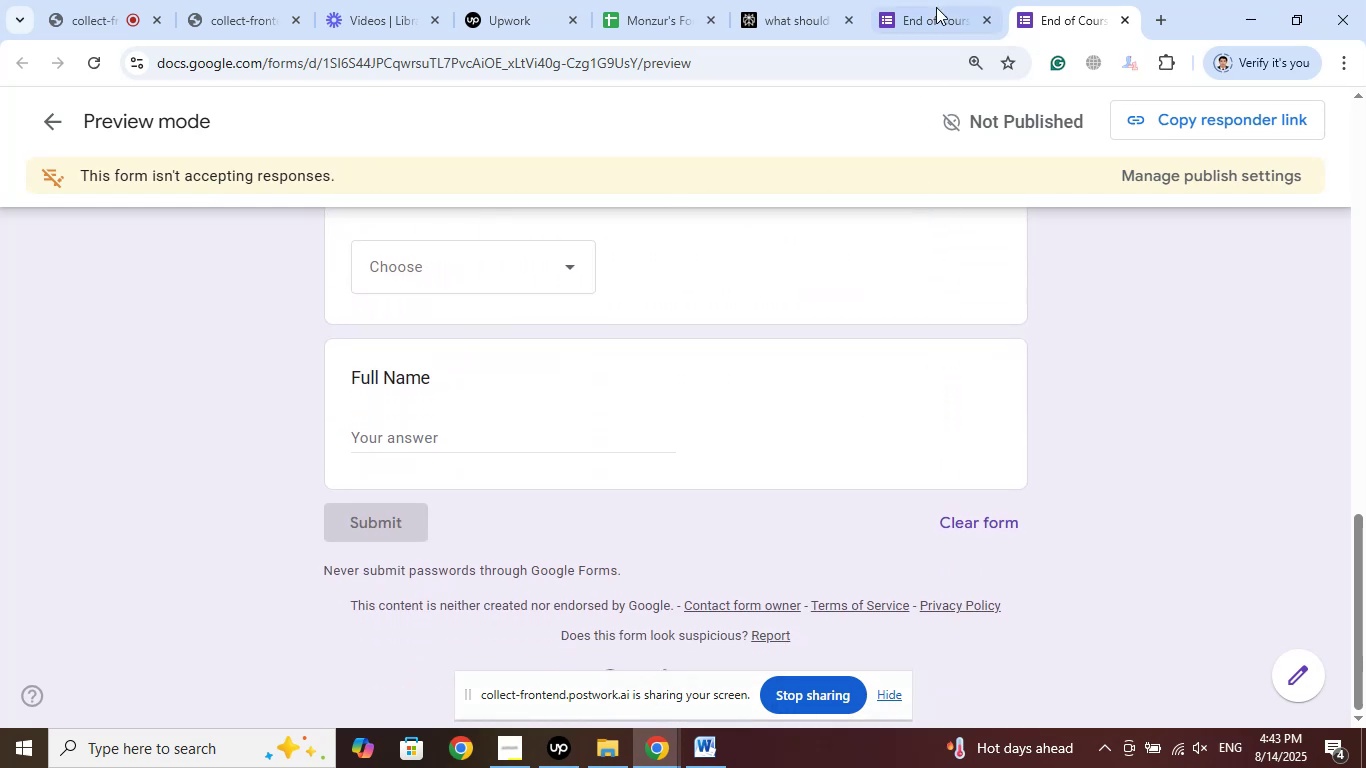 
left_click([938, 0])
 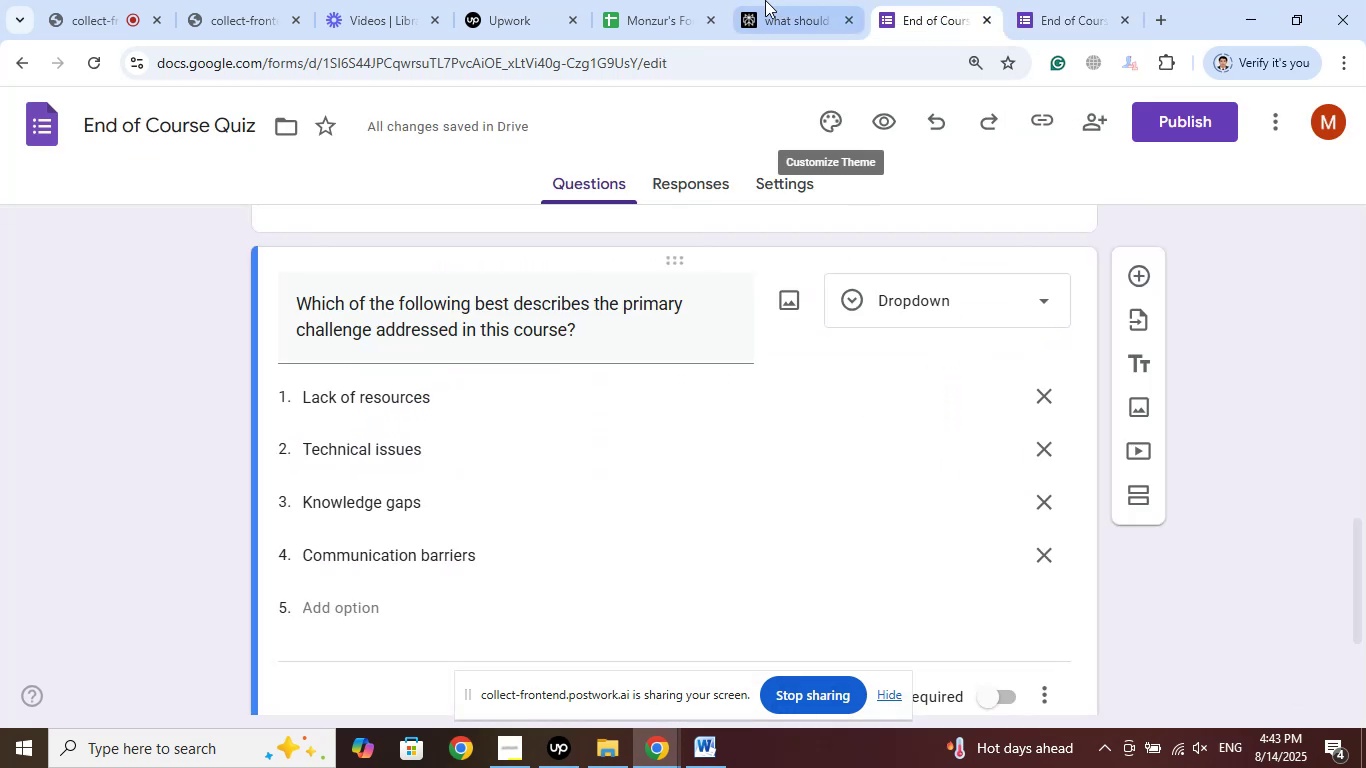 
left_click([764, 0])
 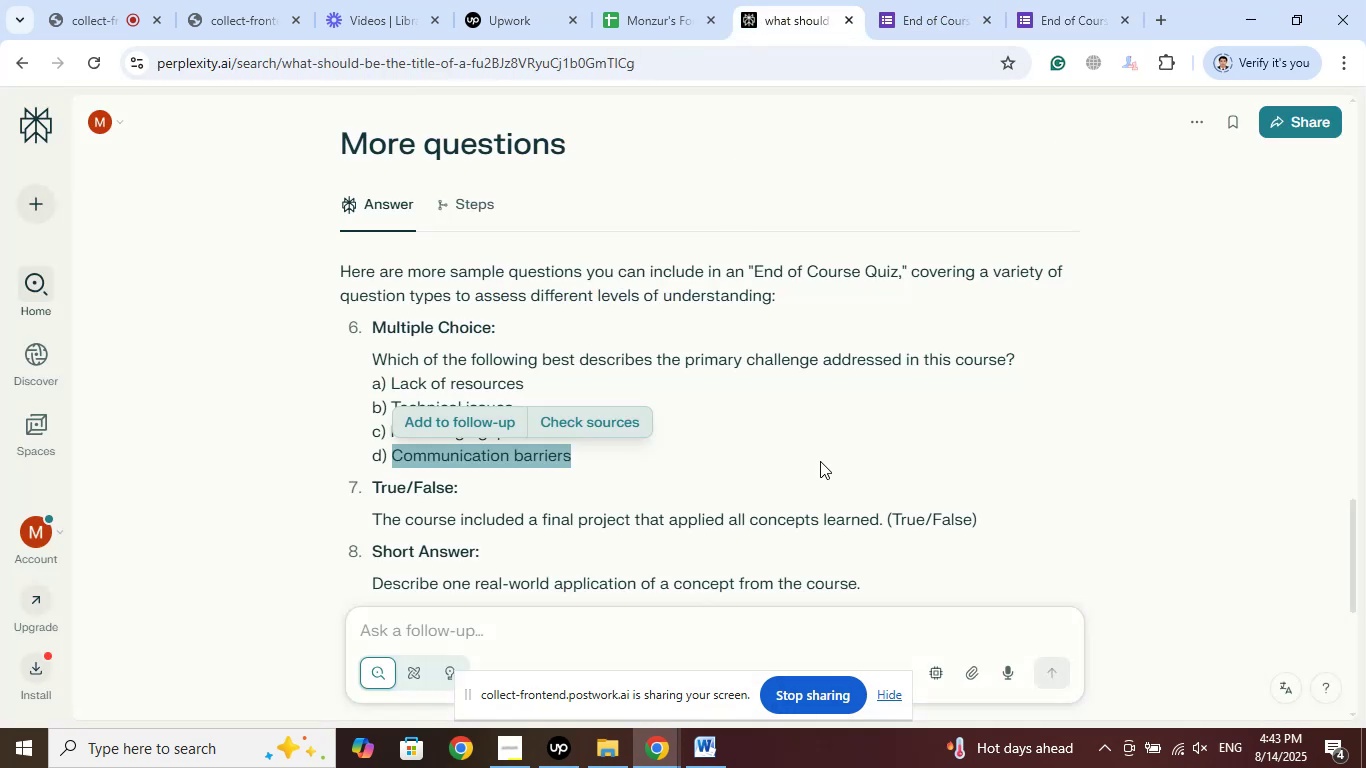 
scroll: coordinate [827, 458], scroll_direction: down, amount: 2.0
 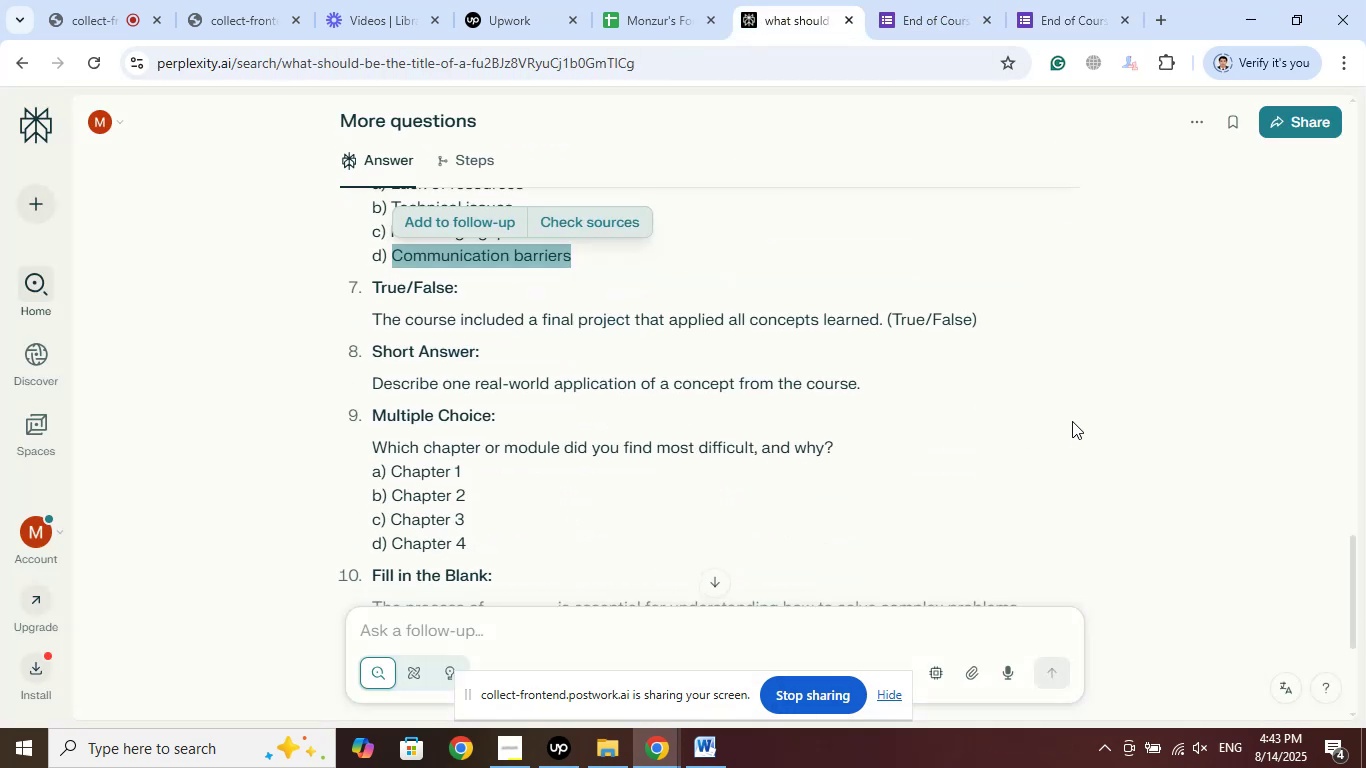 
wait(9.69)
 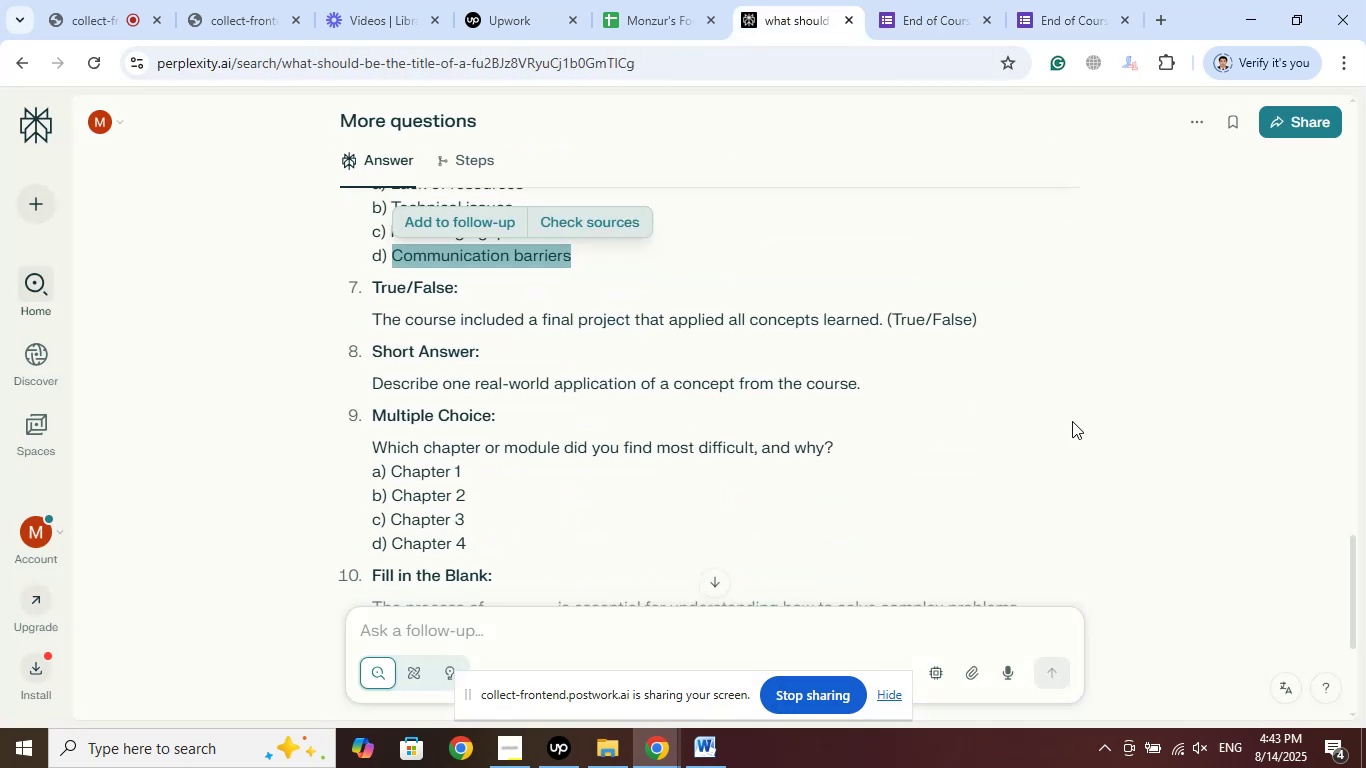 
scroll: coordinate [795, 355], scroll_direction: down, amount: 6.0
 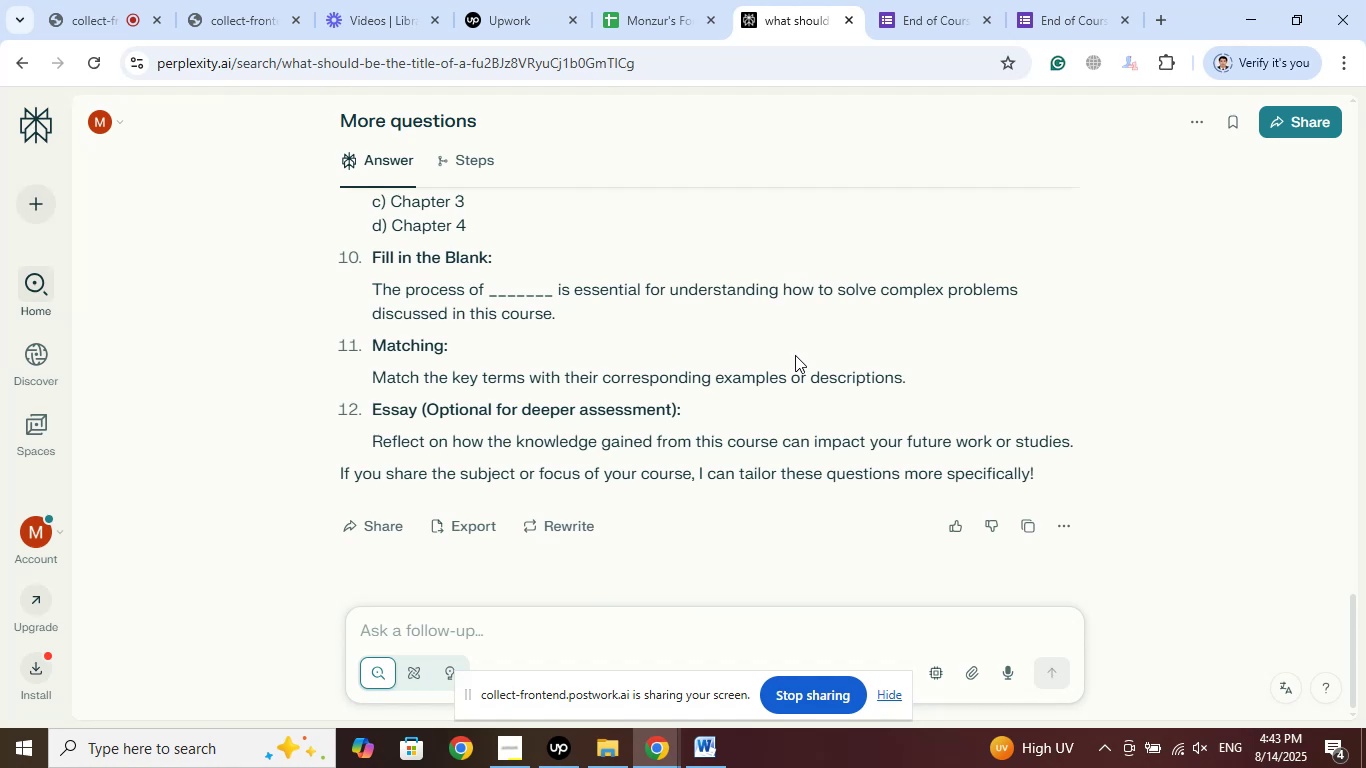 
left_click([468, 642])
 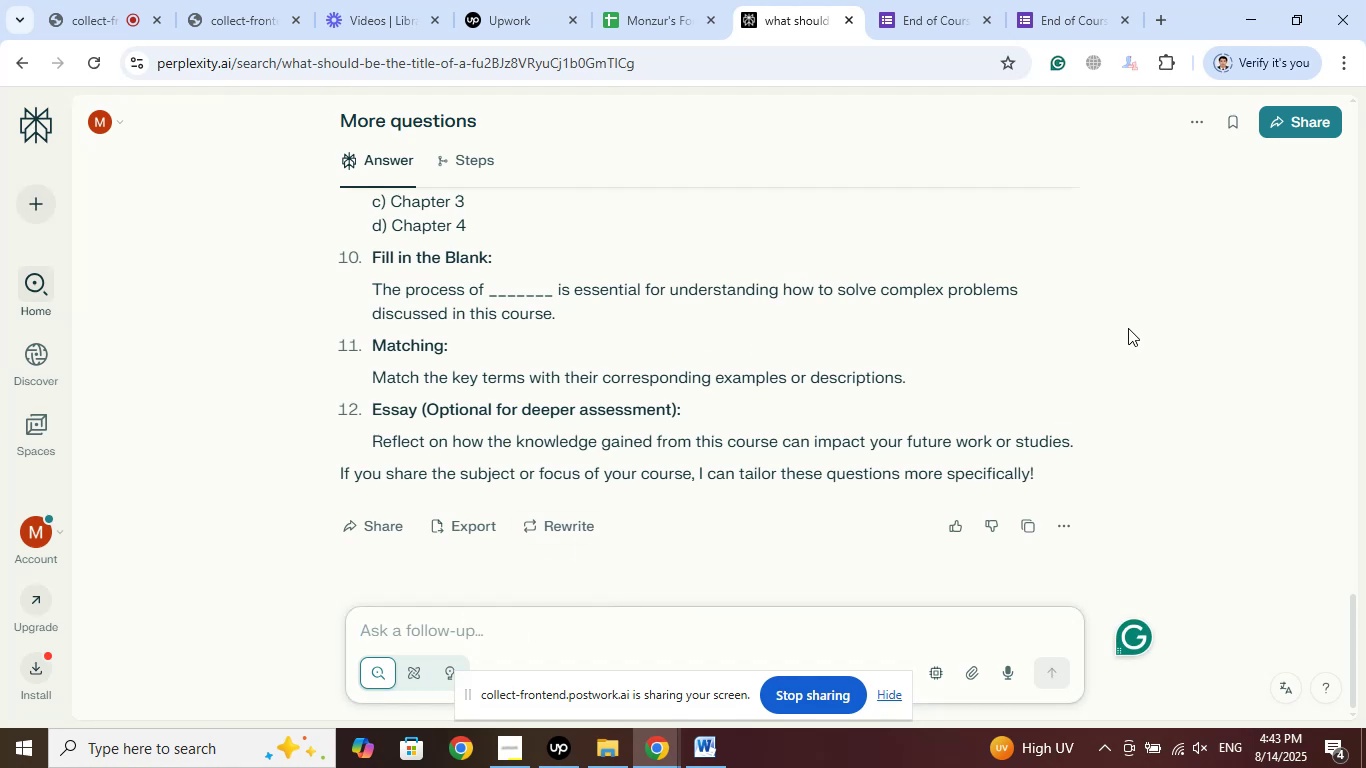 
wait(5.28)
 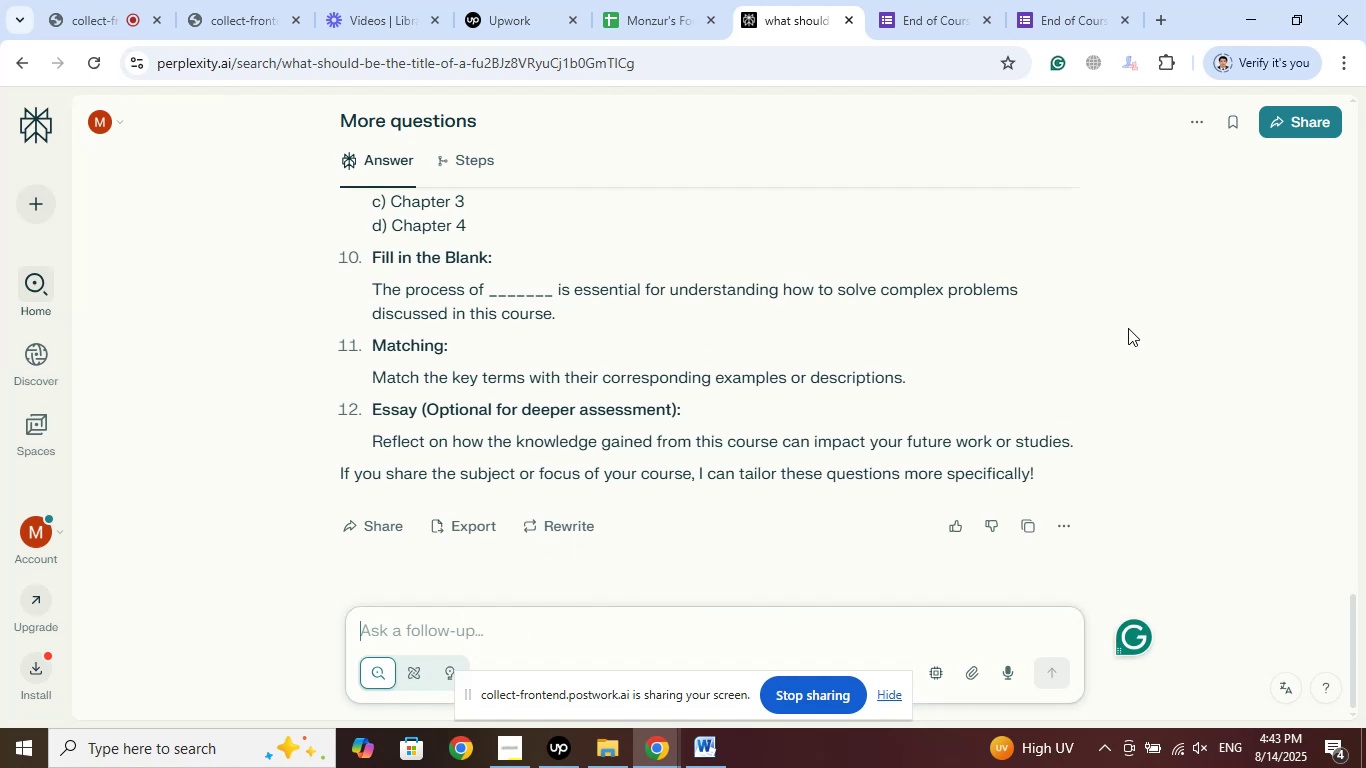 
type(qui)
key(Backspace)
type(estion about ratin )
key(Backspace)
key(Backspace)
type(ng the )
 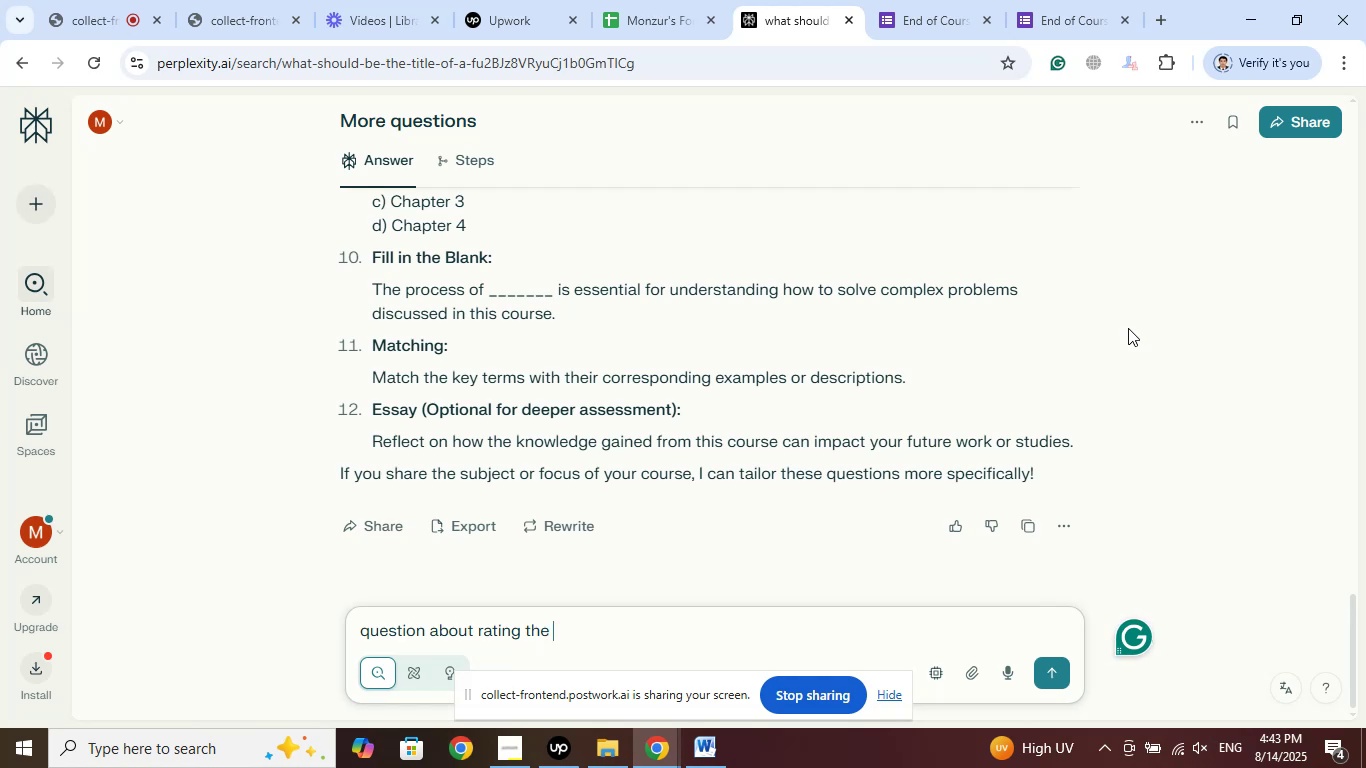 
scroll: coordinate [774, 321], scroll_direction: up, amount: 7.0
 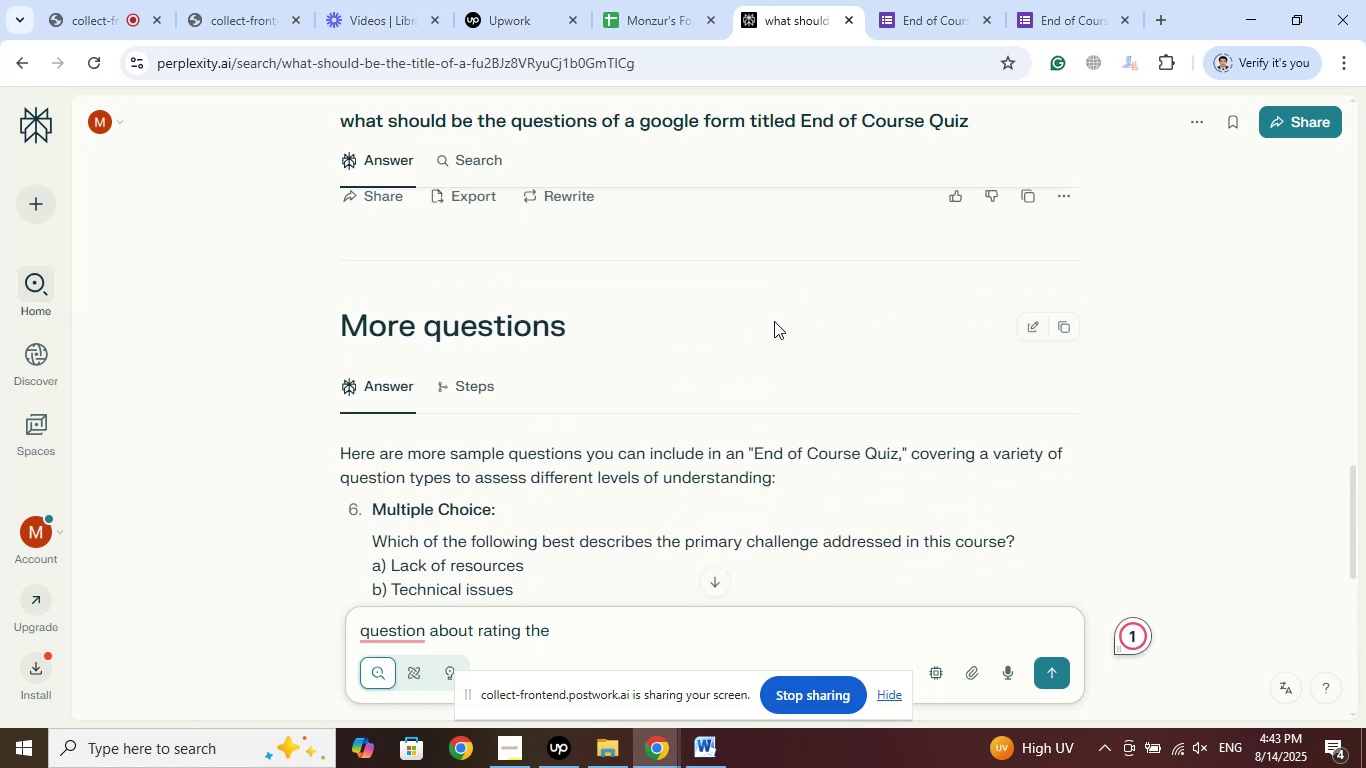 
scroll: coordinate [774, 321], scroll_direction: down, amount: 4.0
 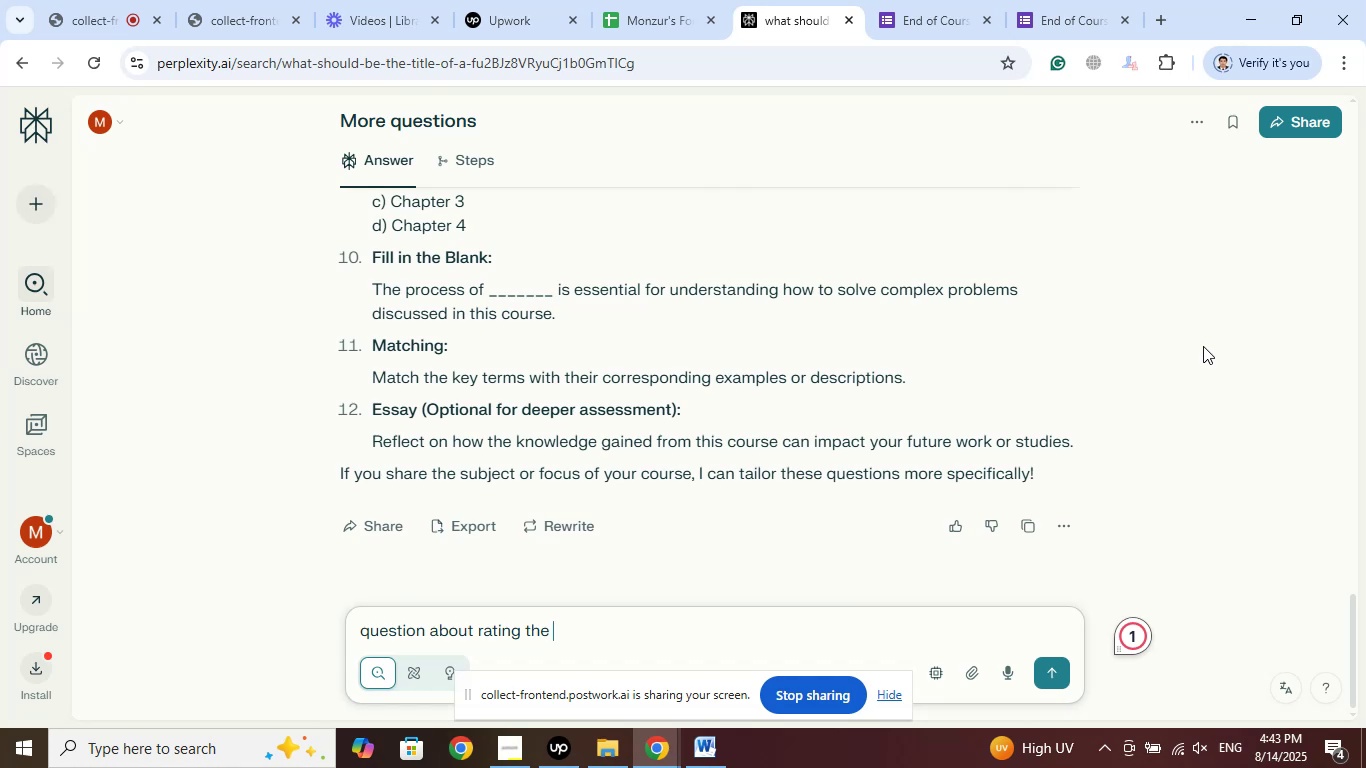 
type(course)
 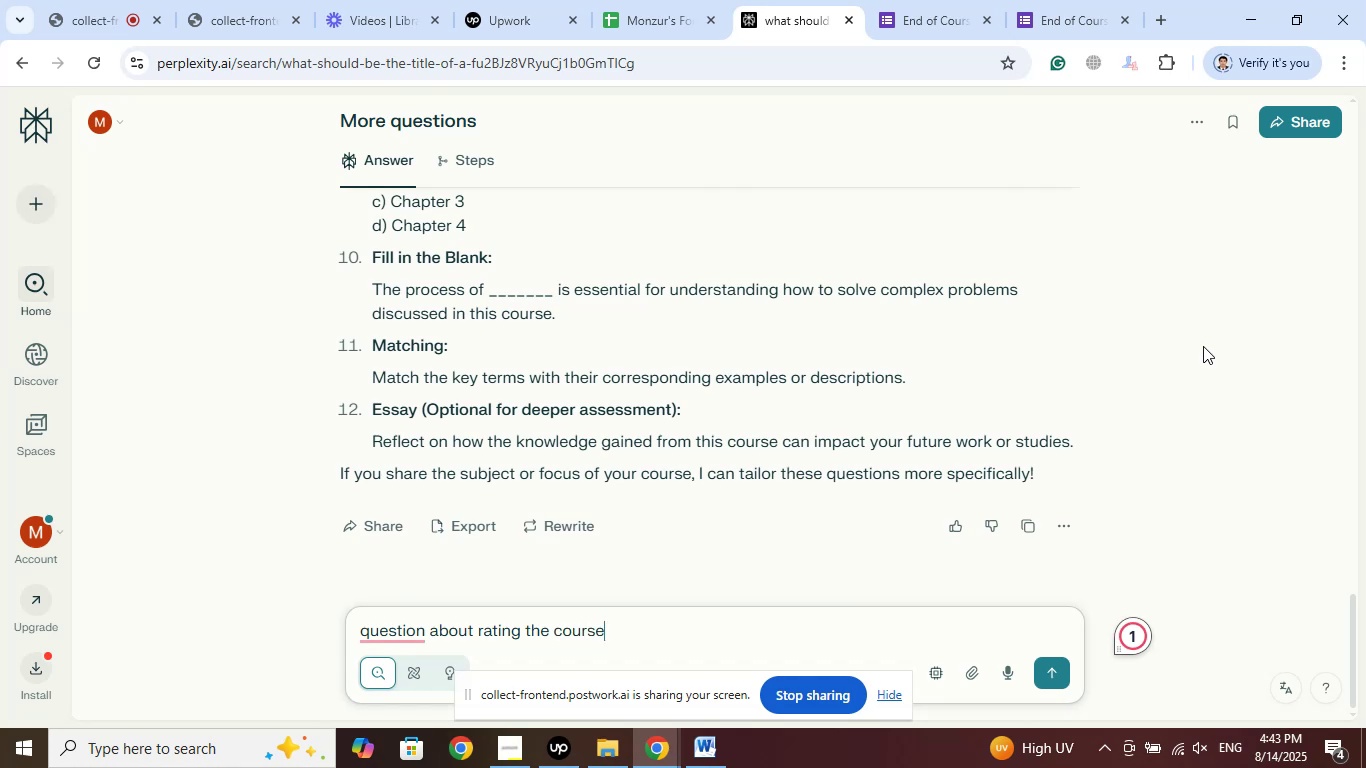 
key(Enter)
 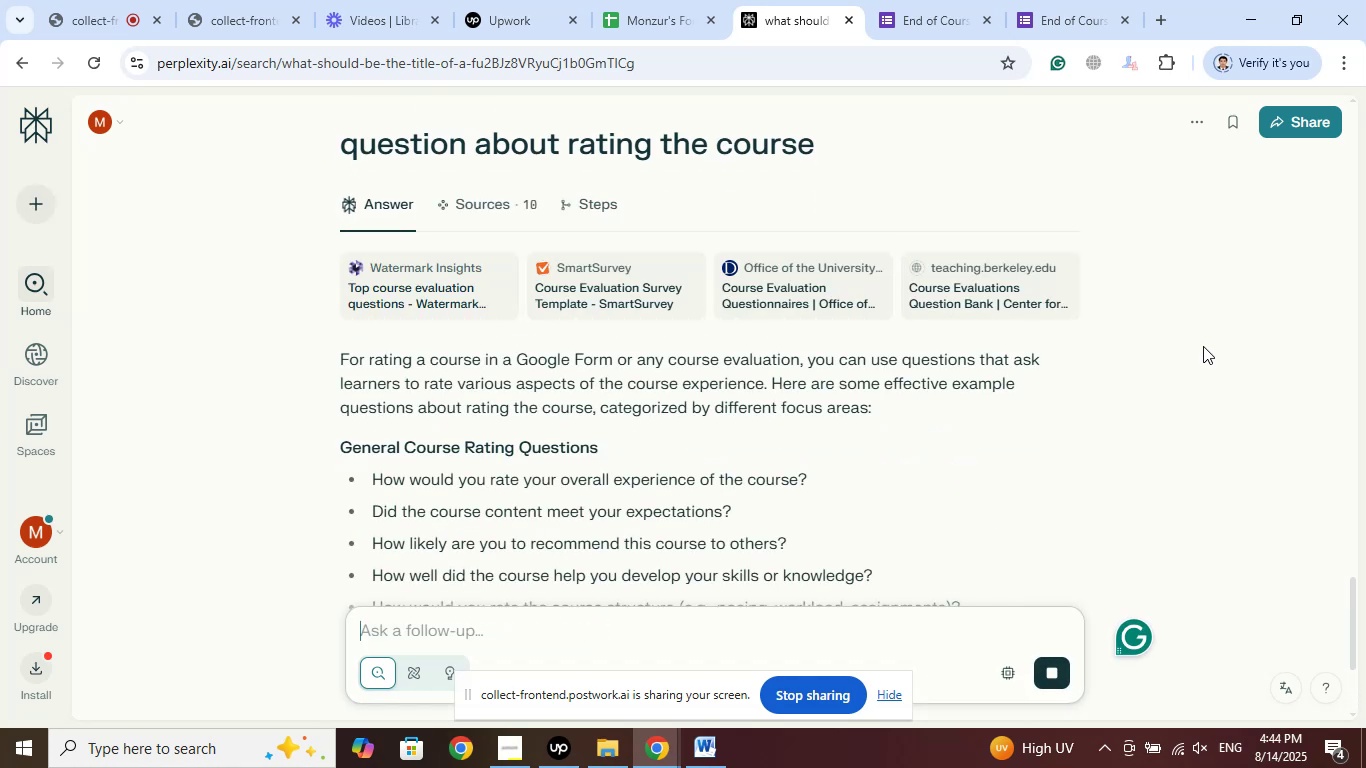 
wait(6.8)
 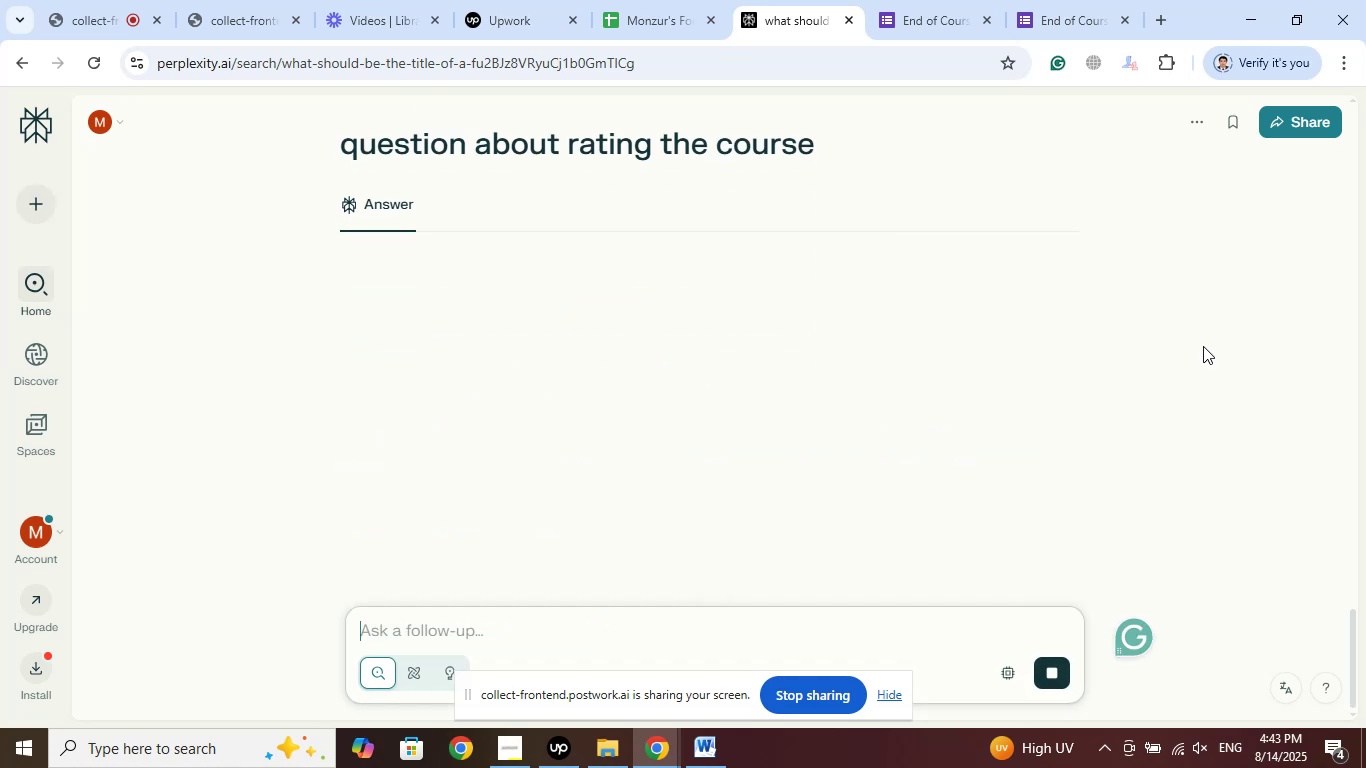 
scroll: coordinate [635, 378], scroll_direction: down, amount: 2.0
 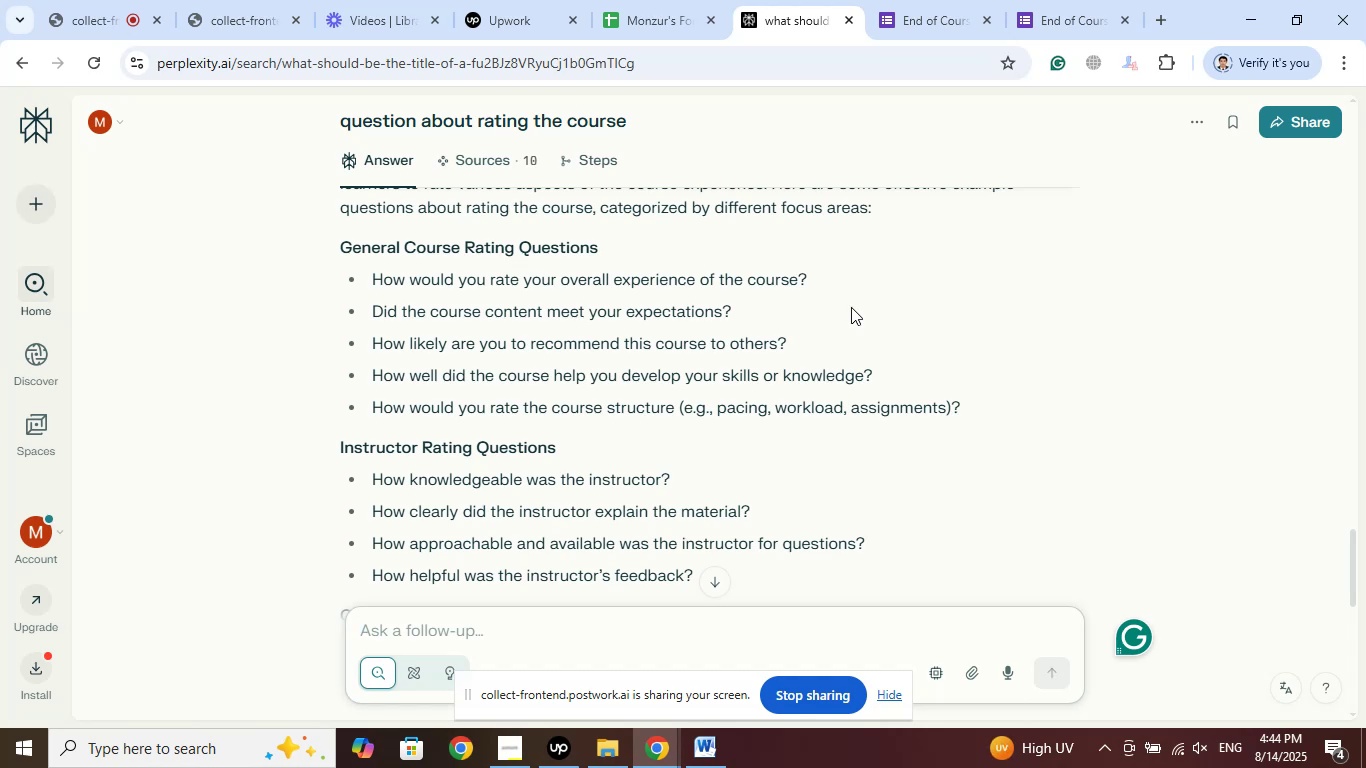 
wait(18.2)
 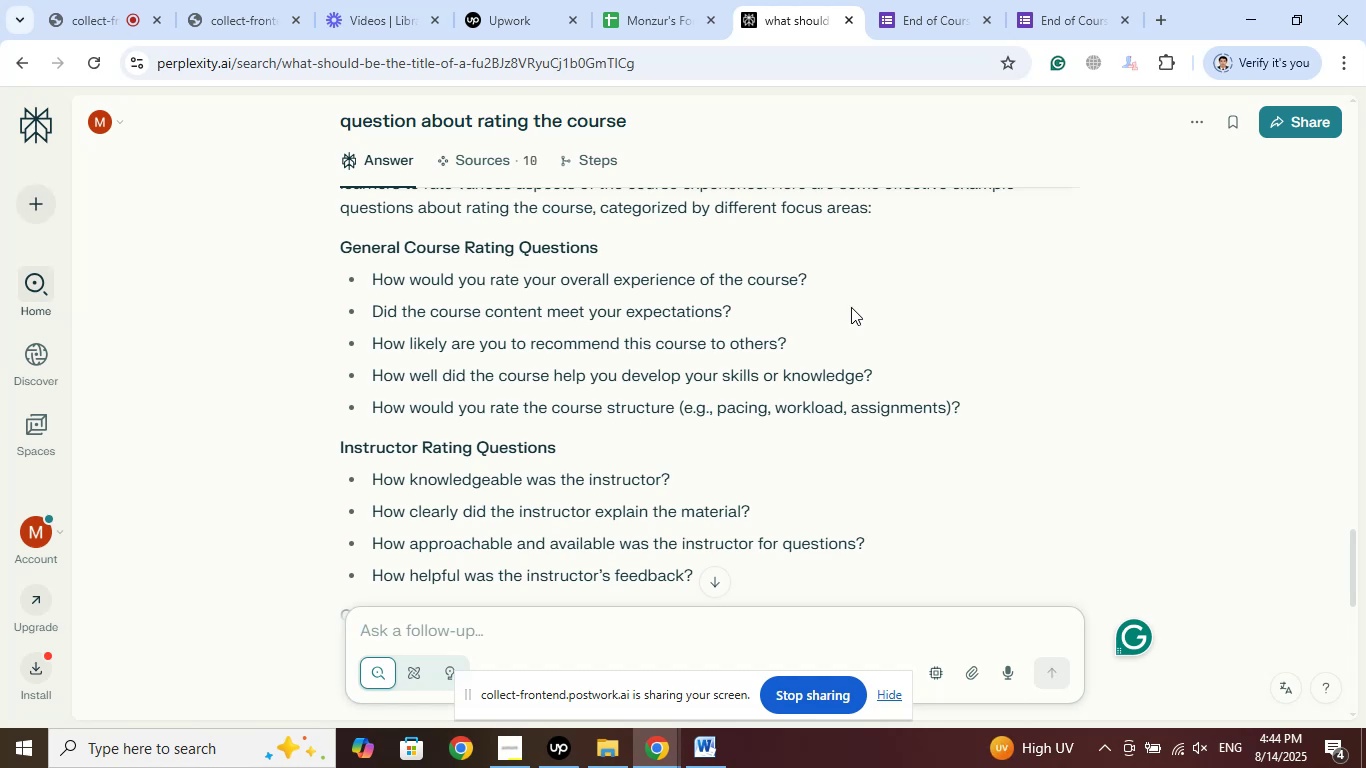 
scroll: coordinate [851, 307], scroll_direction: down, amount: 1.0
 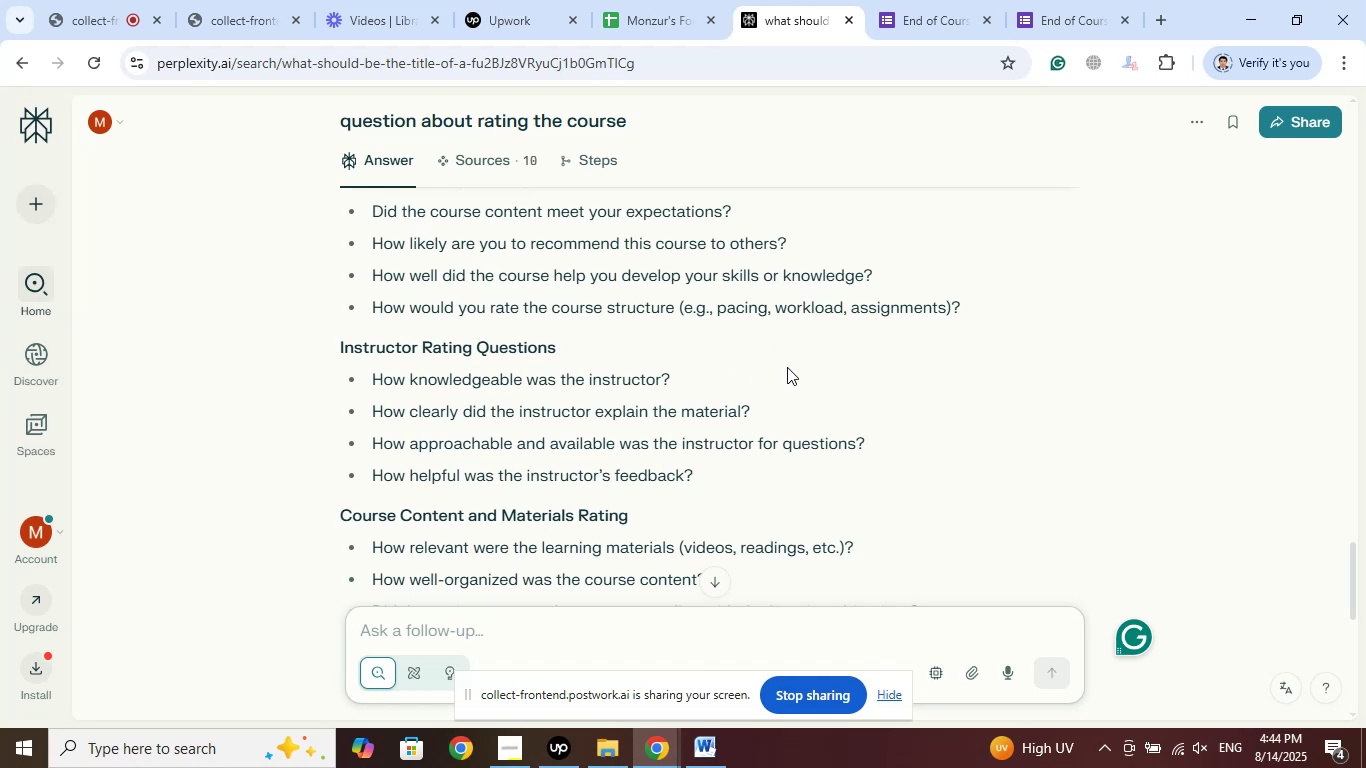 
scroll: coordinate [787, 367], scroll_direction: up, amount: 1.0
 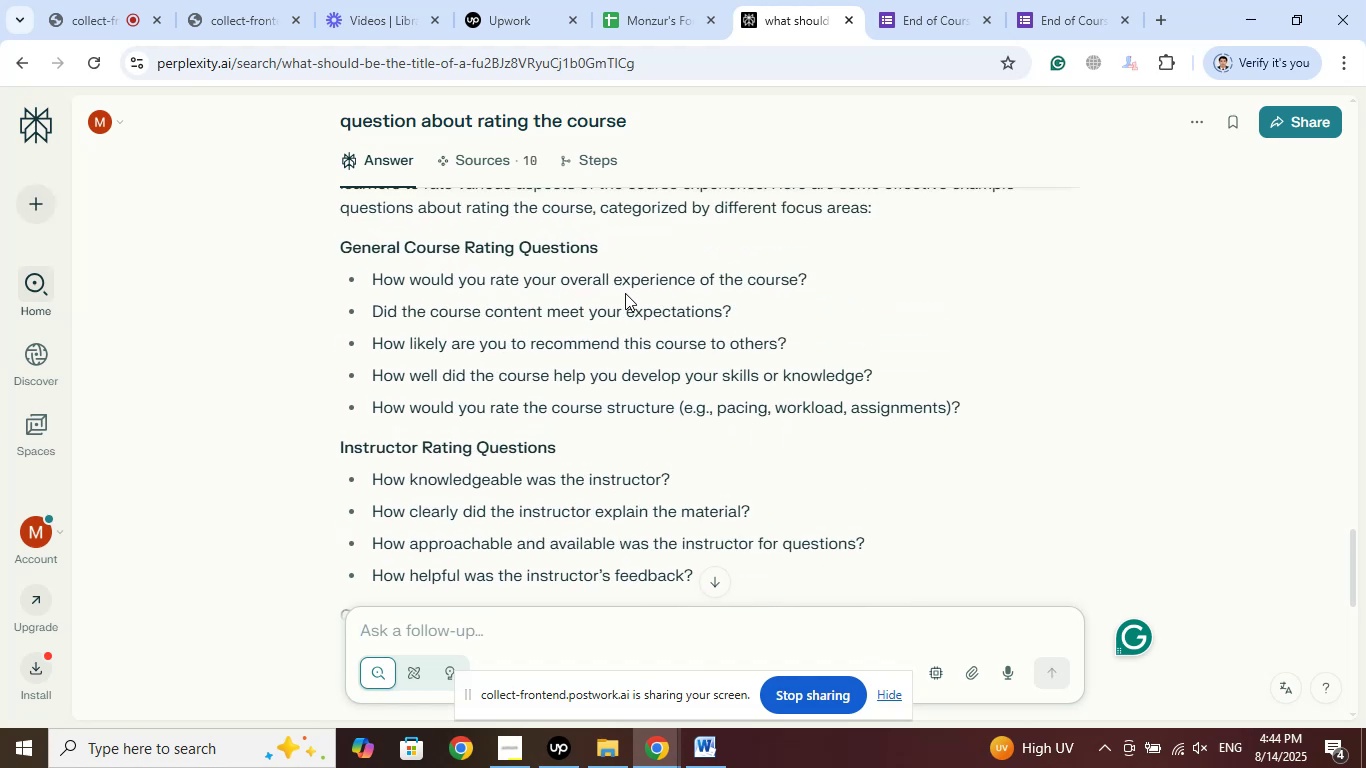 
left_click_drag(start_coordinate=[815, 279], to_coordinate=[375, 277])
 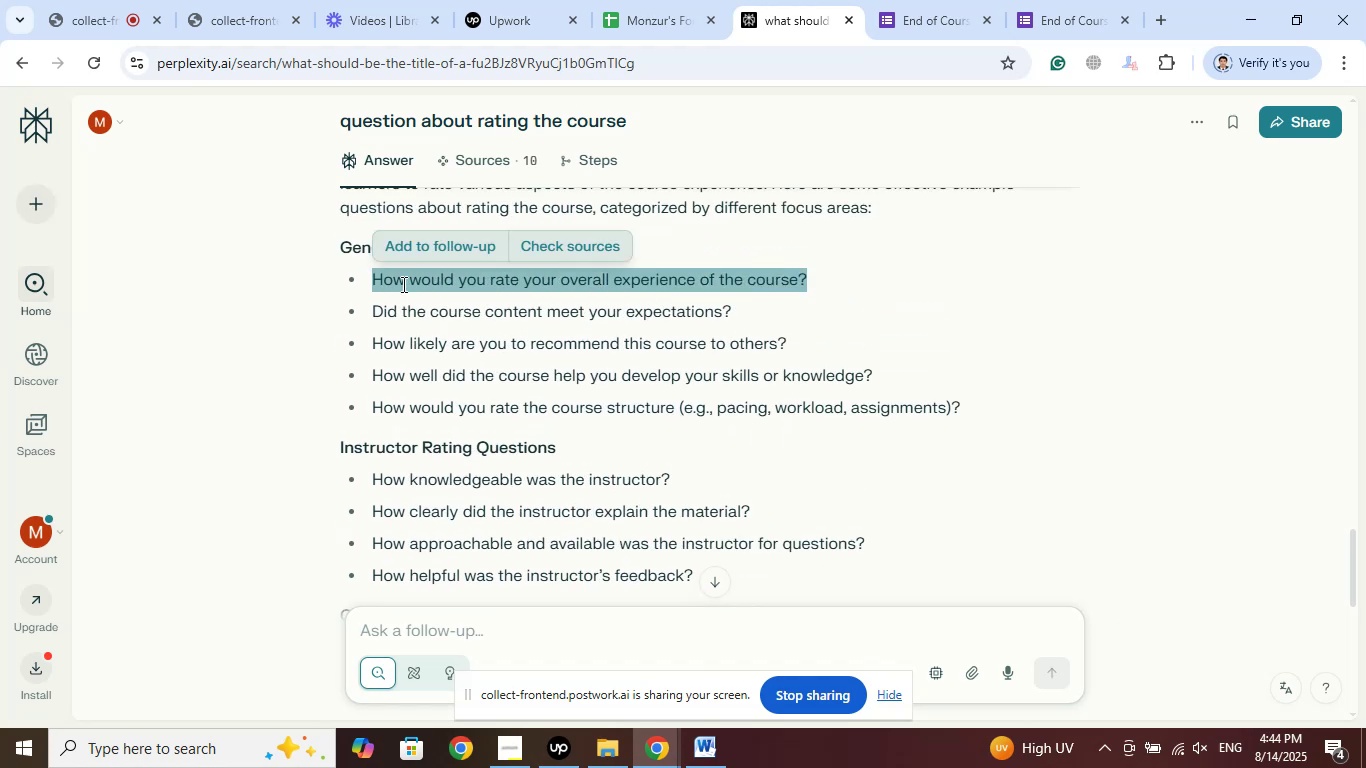 
right_click([402, 284])
 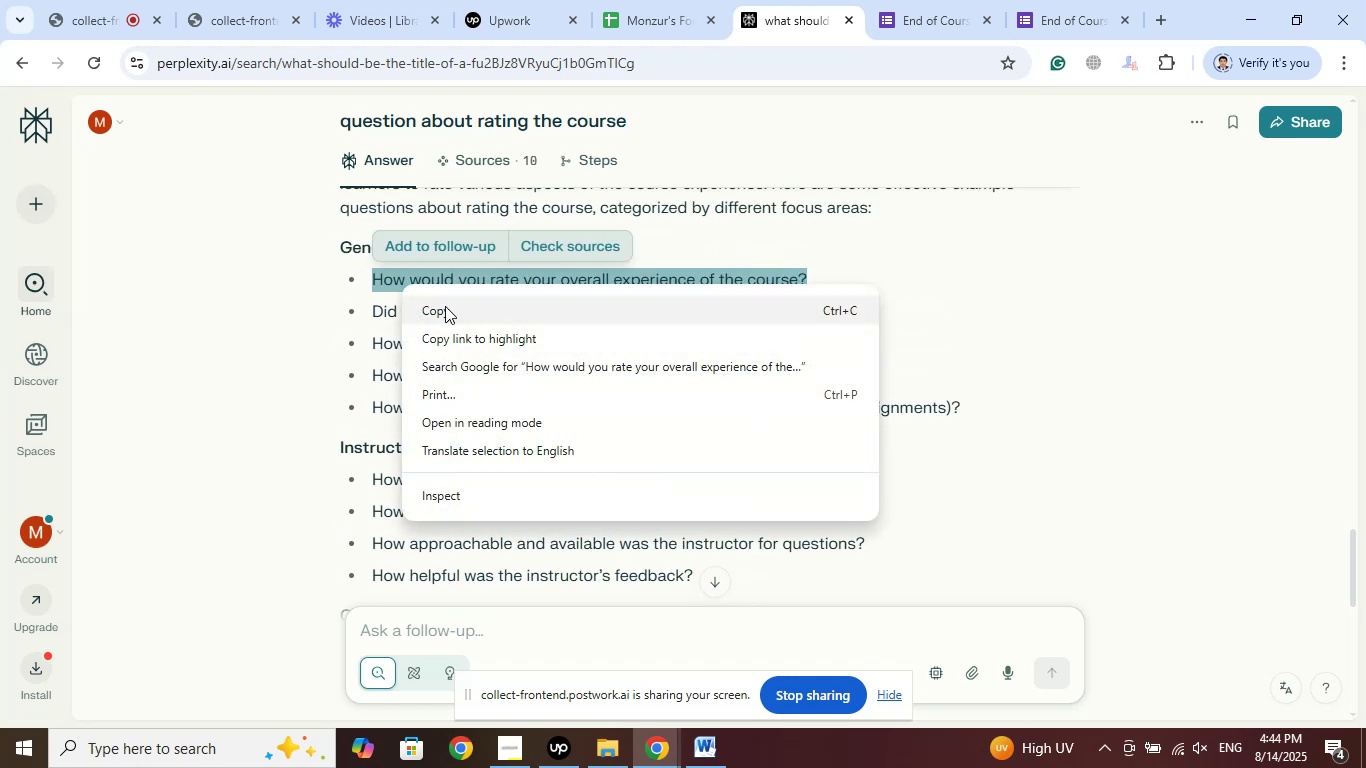 
left_click([446, 306])
 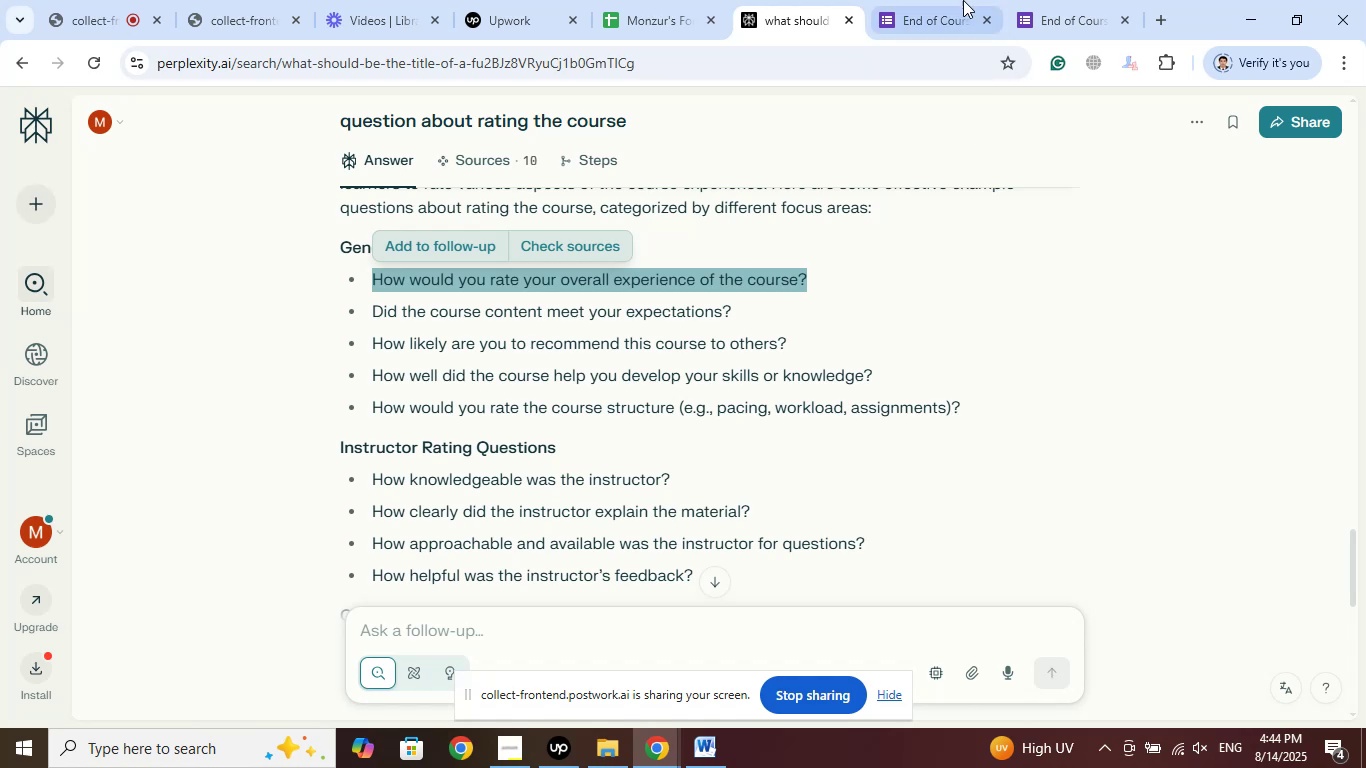 
left_click([962, 0])
 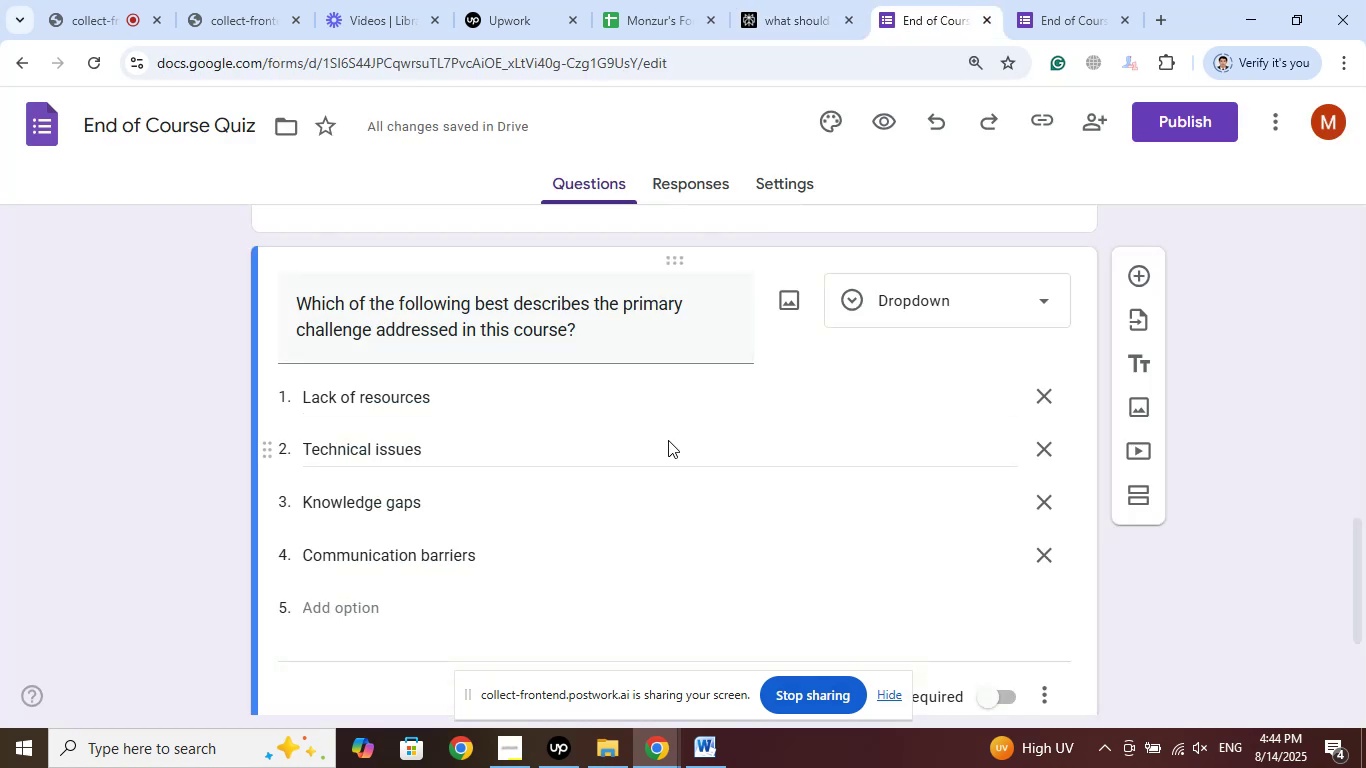 
scroll: coordinate [639, 452], scroll_direction: down, amount: 2.0
 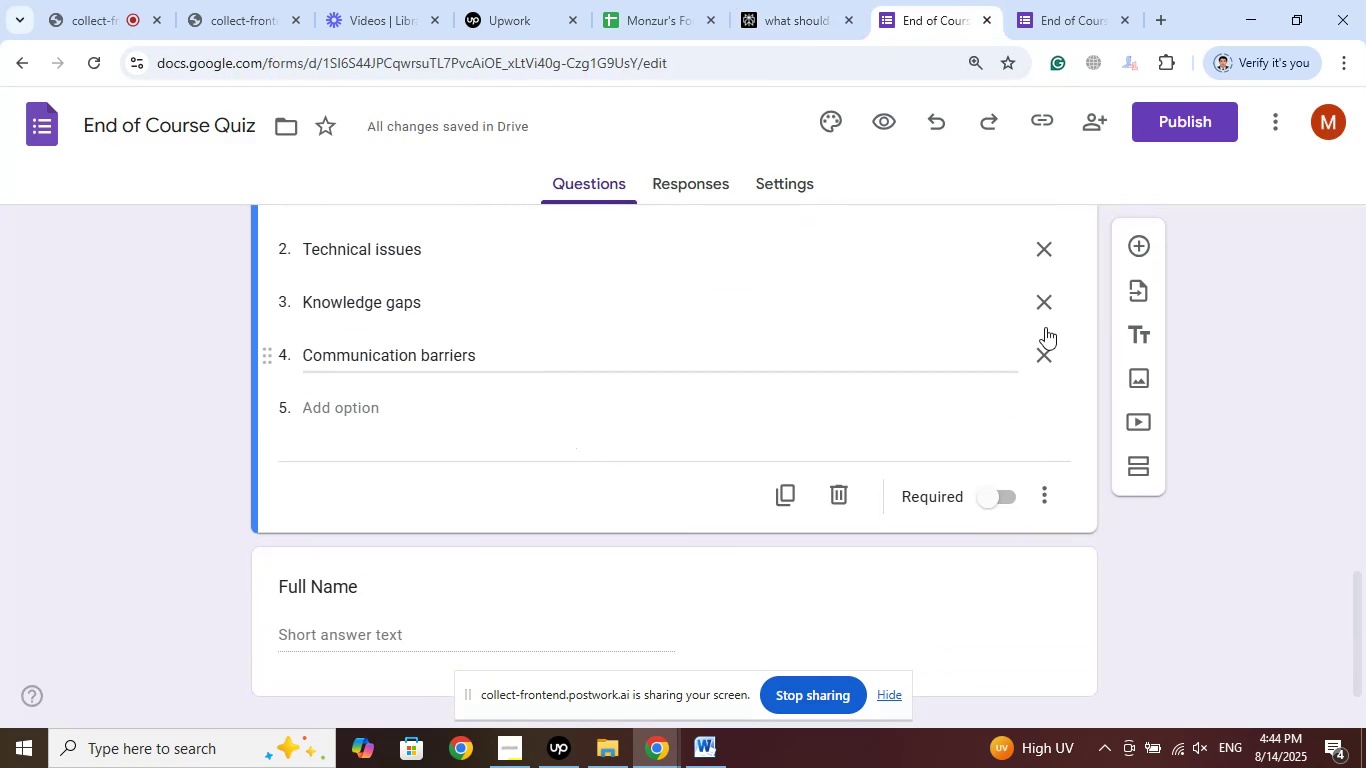 
left_click([1135, 241])
 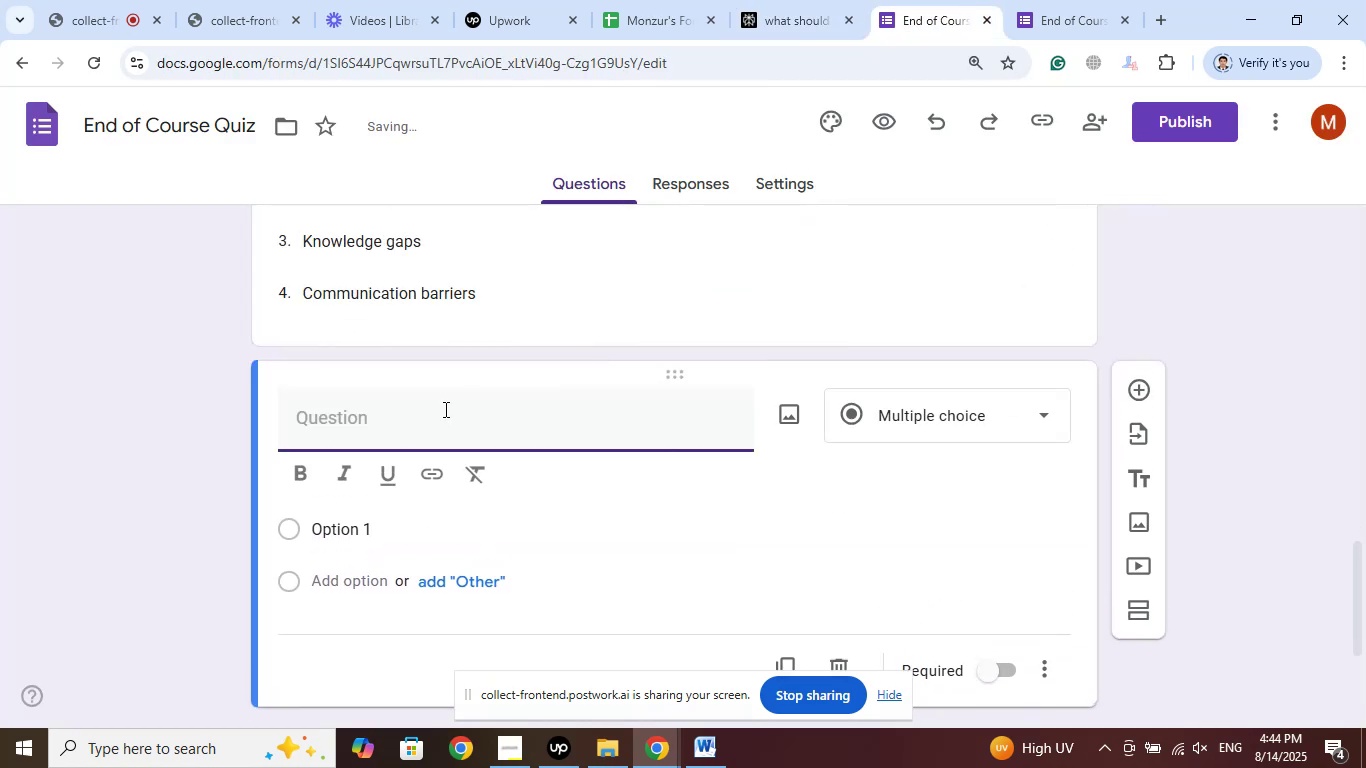 
right_click([403, 415])
 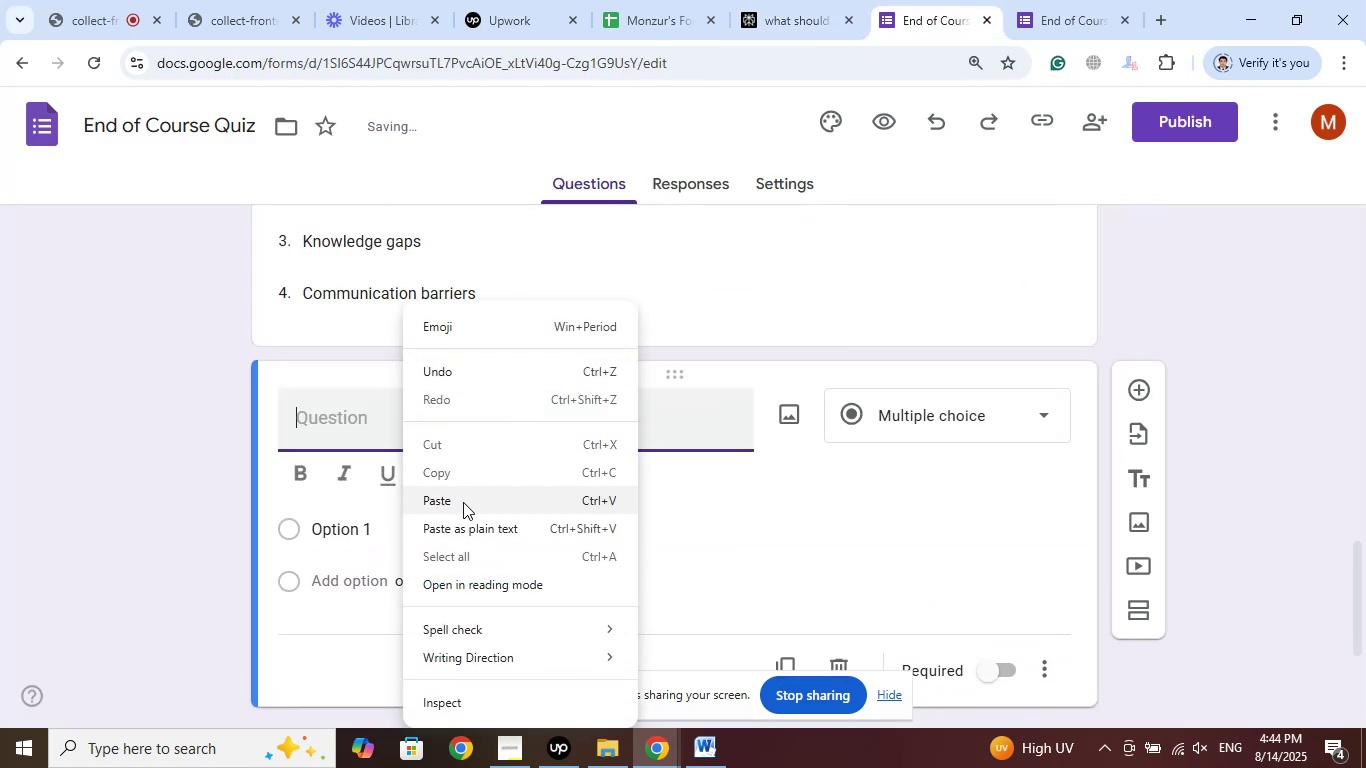 
left_click([463, 502])
 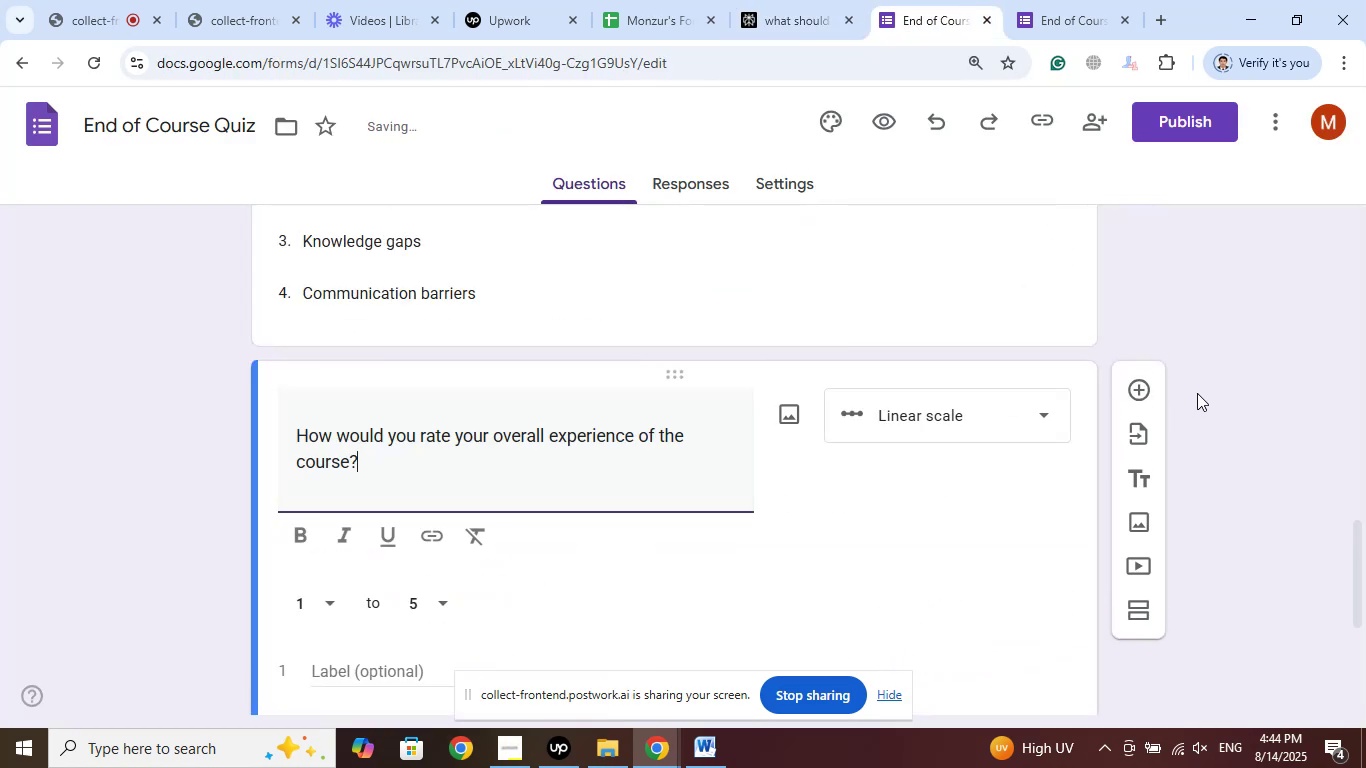 
scroll: coordinate [1189, 385], scroll_direction: down, amount: 2.0
 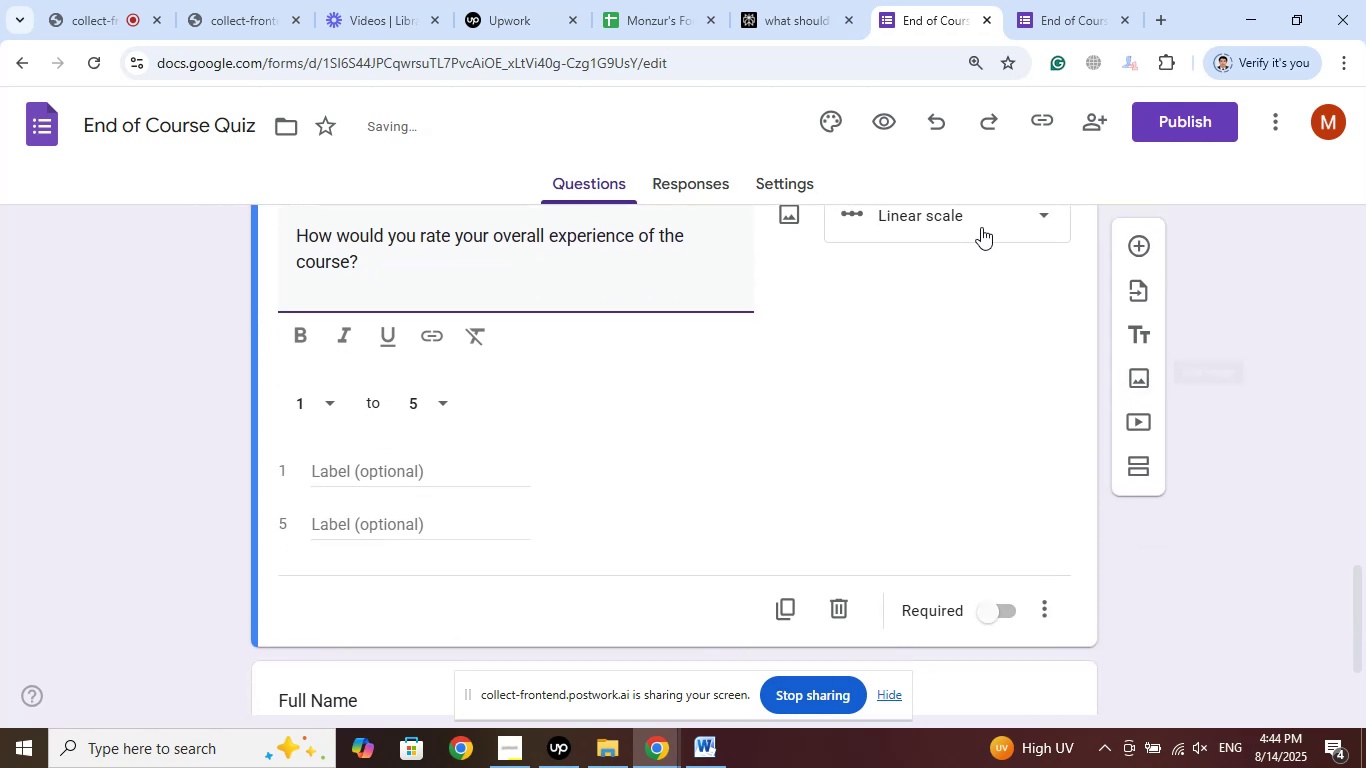 
left_click([981, 227])
 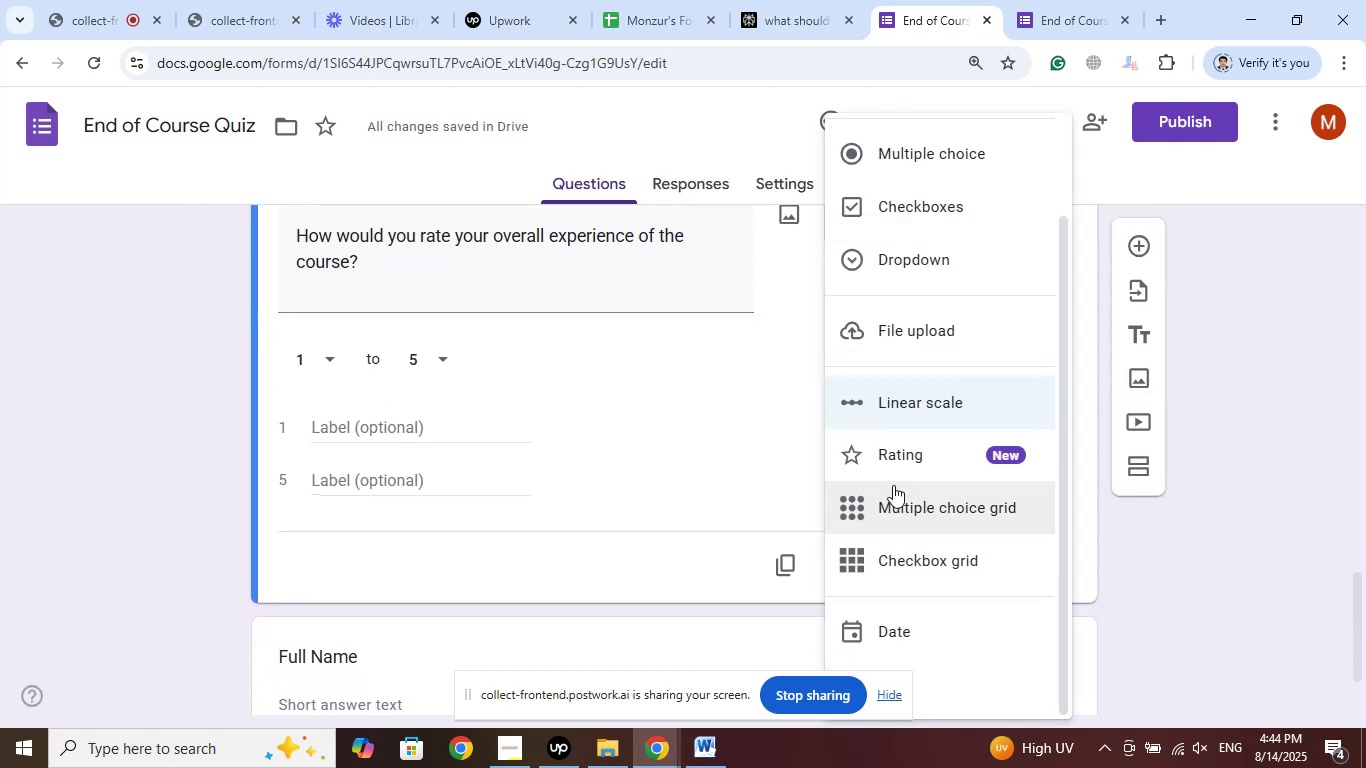 
left_click([911, 460])
 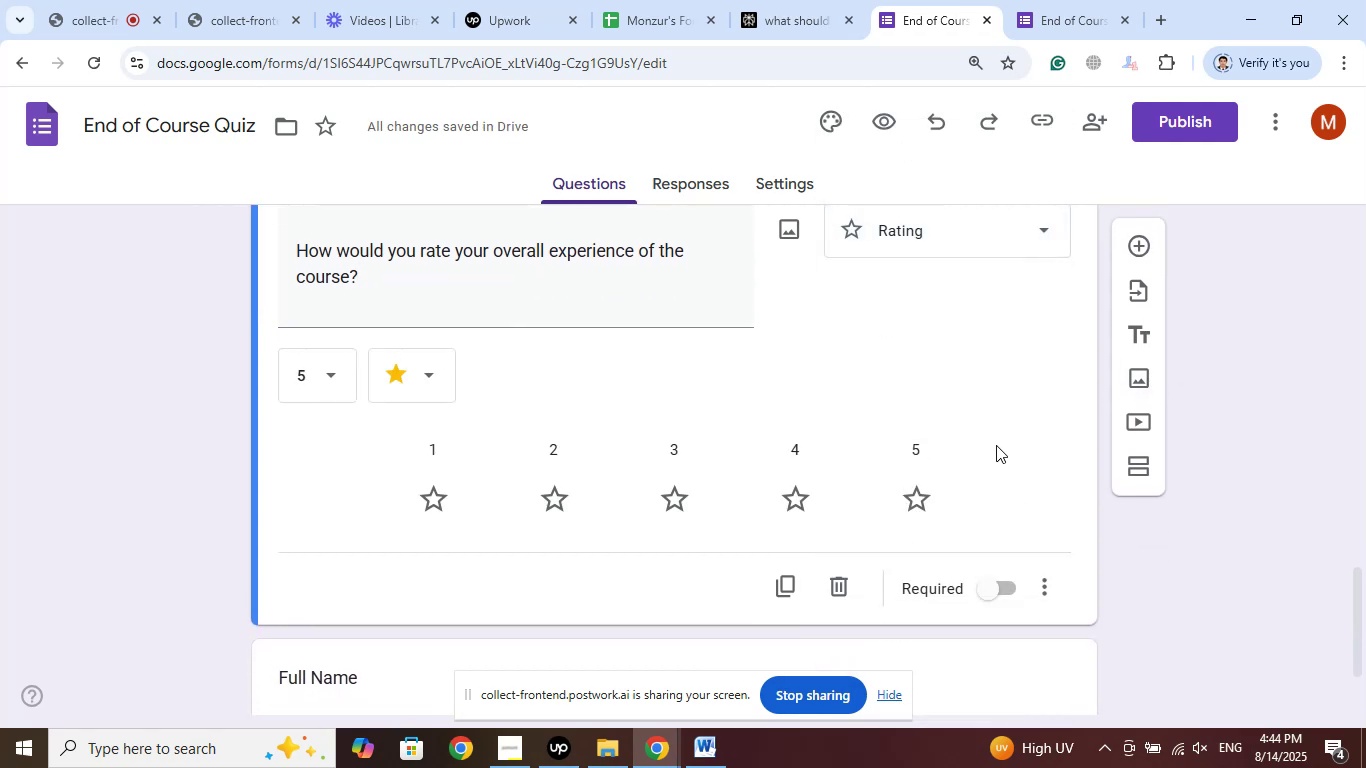 
left_click([150, 377])
 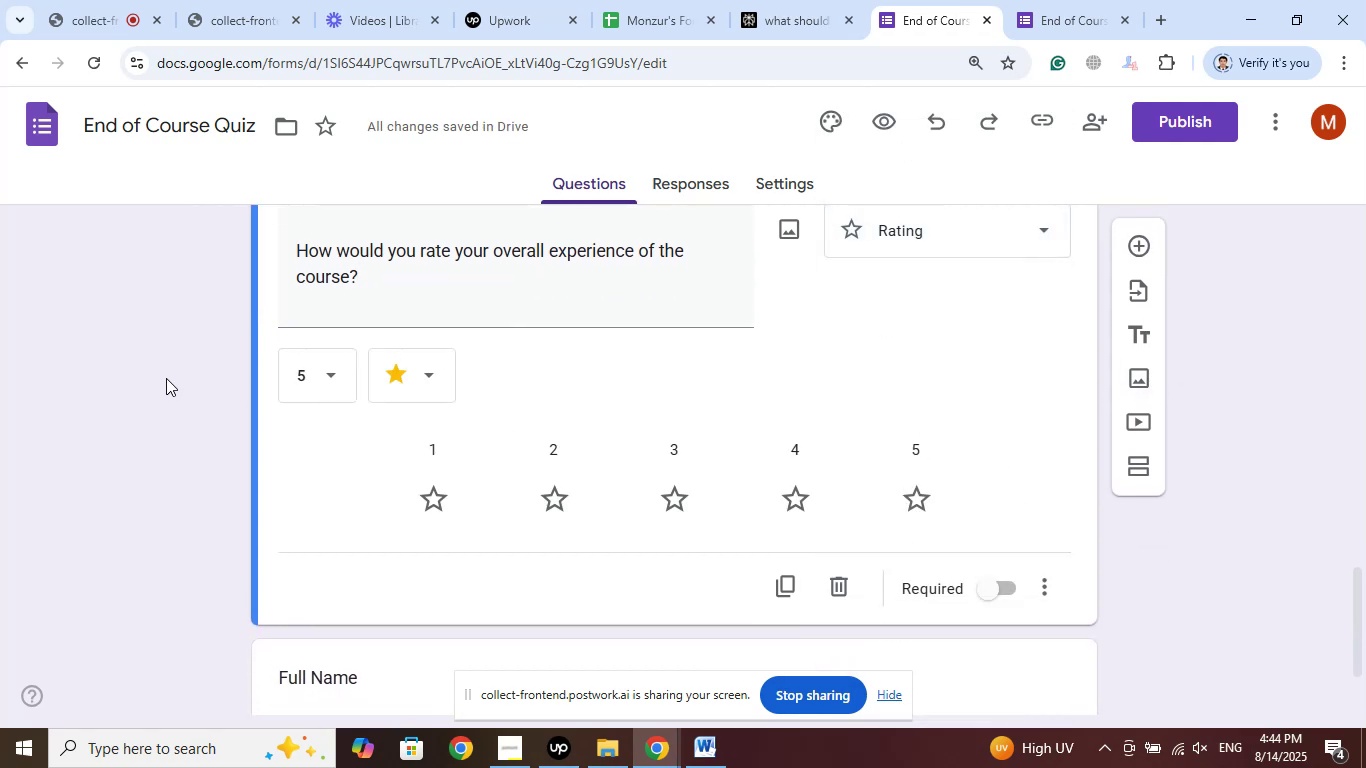 
scroll: coordinate [166, 378], scroll_direction: down, amount: 2.0
 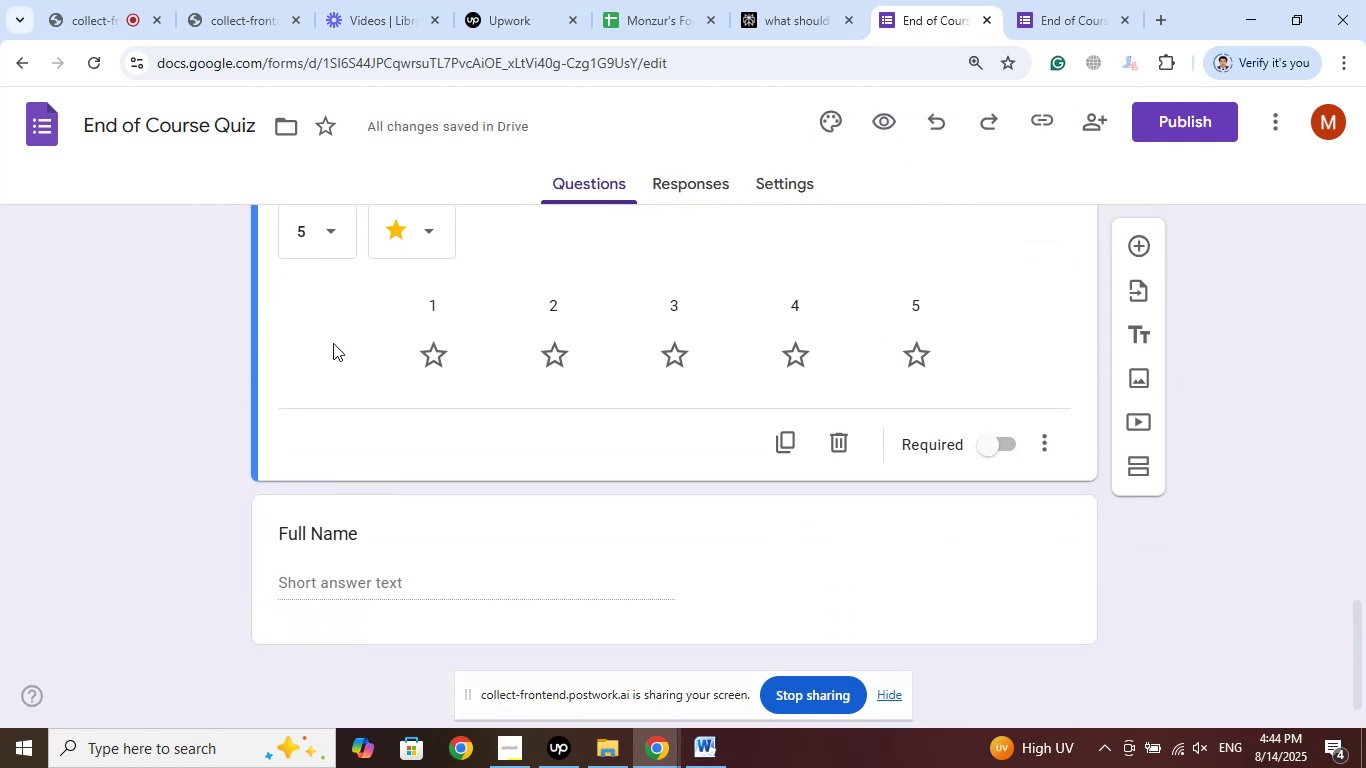 
mouse_move([395, 247])
 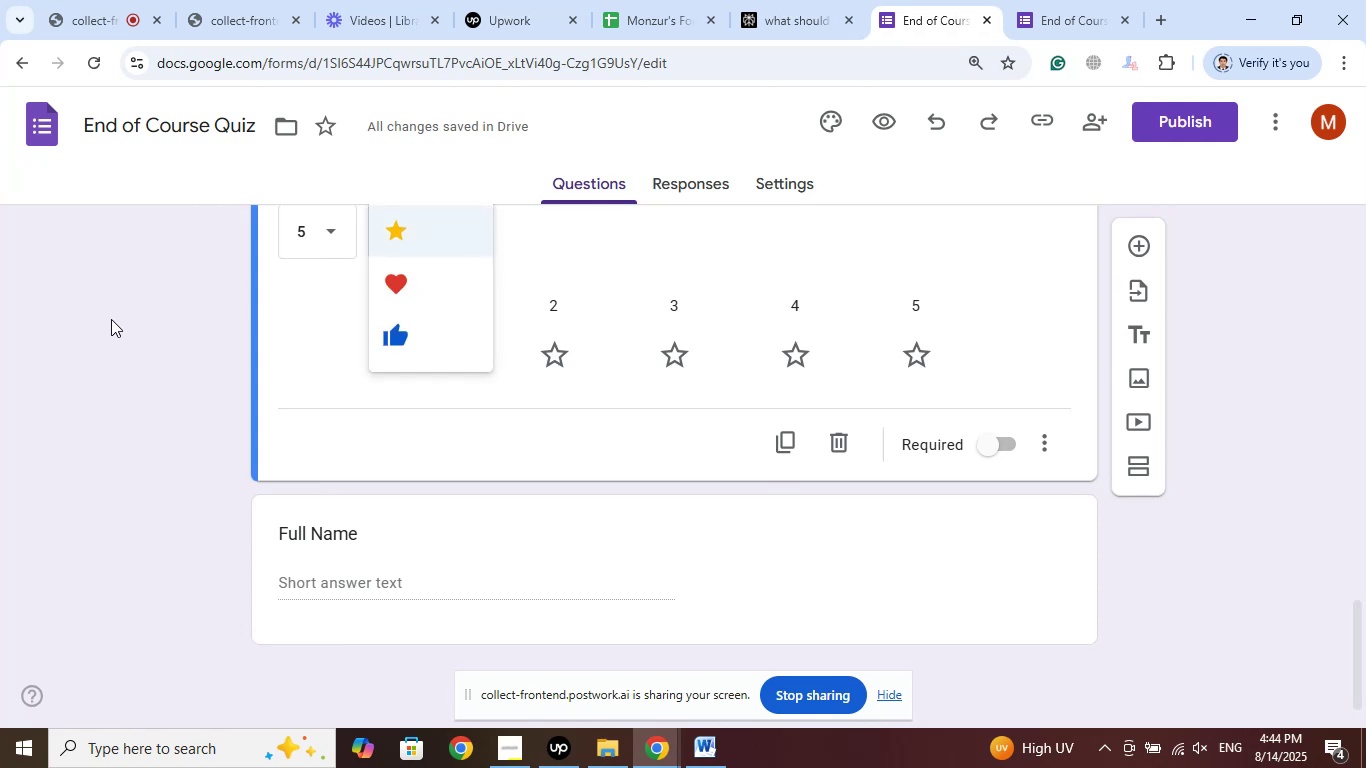 
left_click([111, 319])
 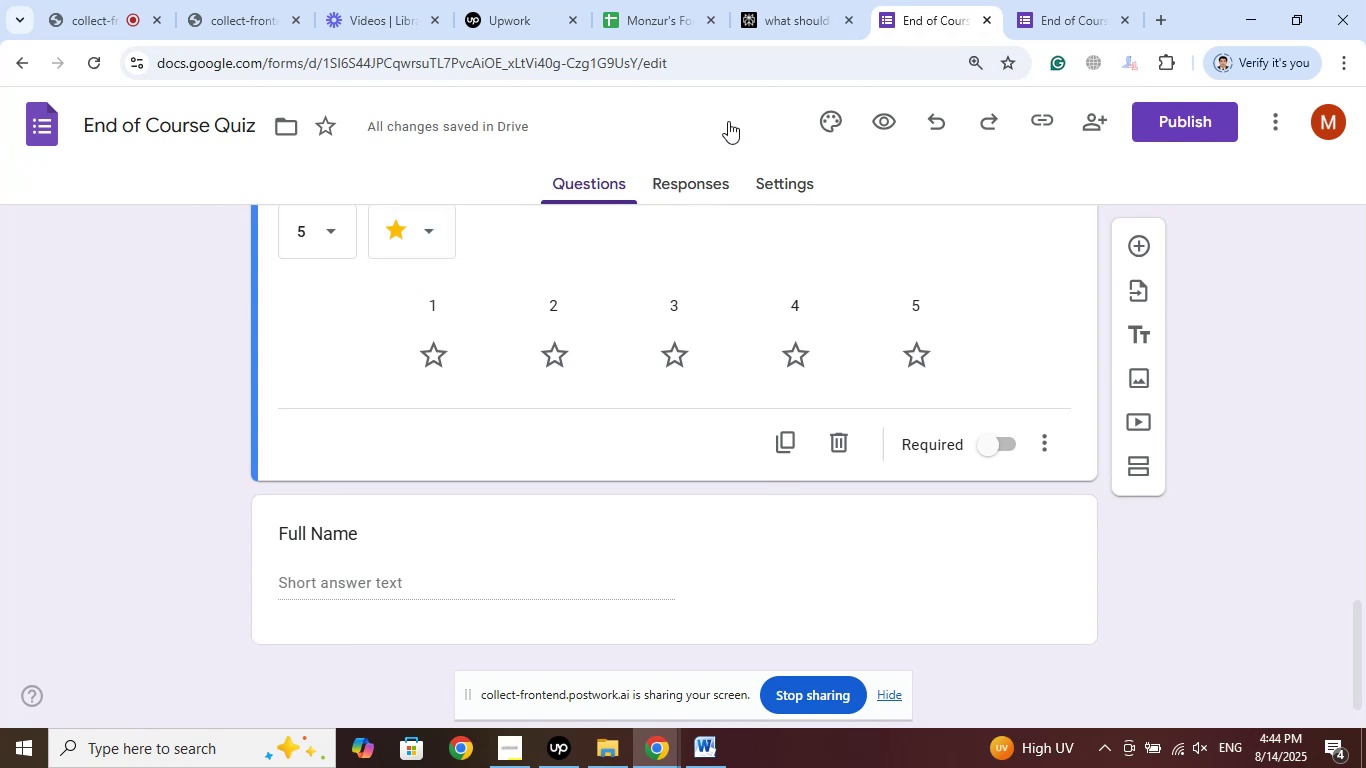 
left_click([780, 0])
 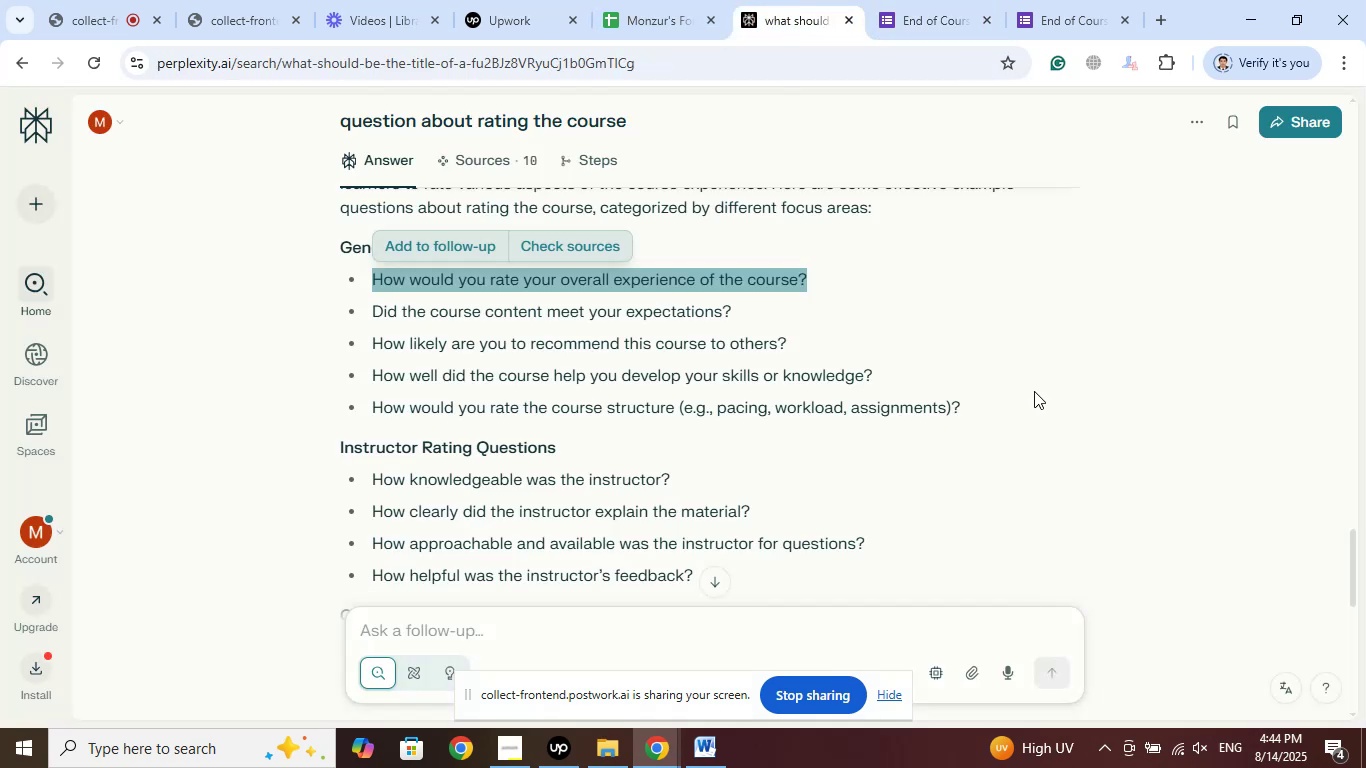 
scroll: coordinate [995, 402], scroll_direction: down, amount: 4.0
 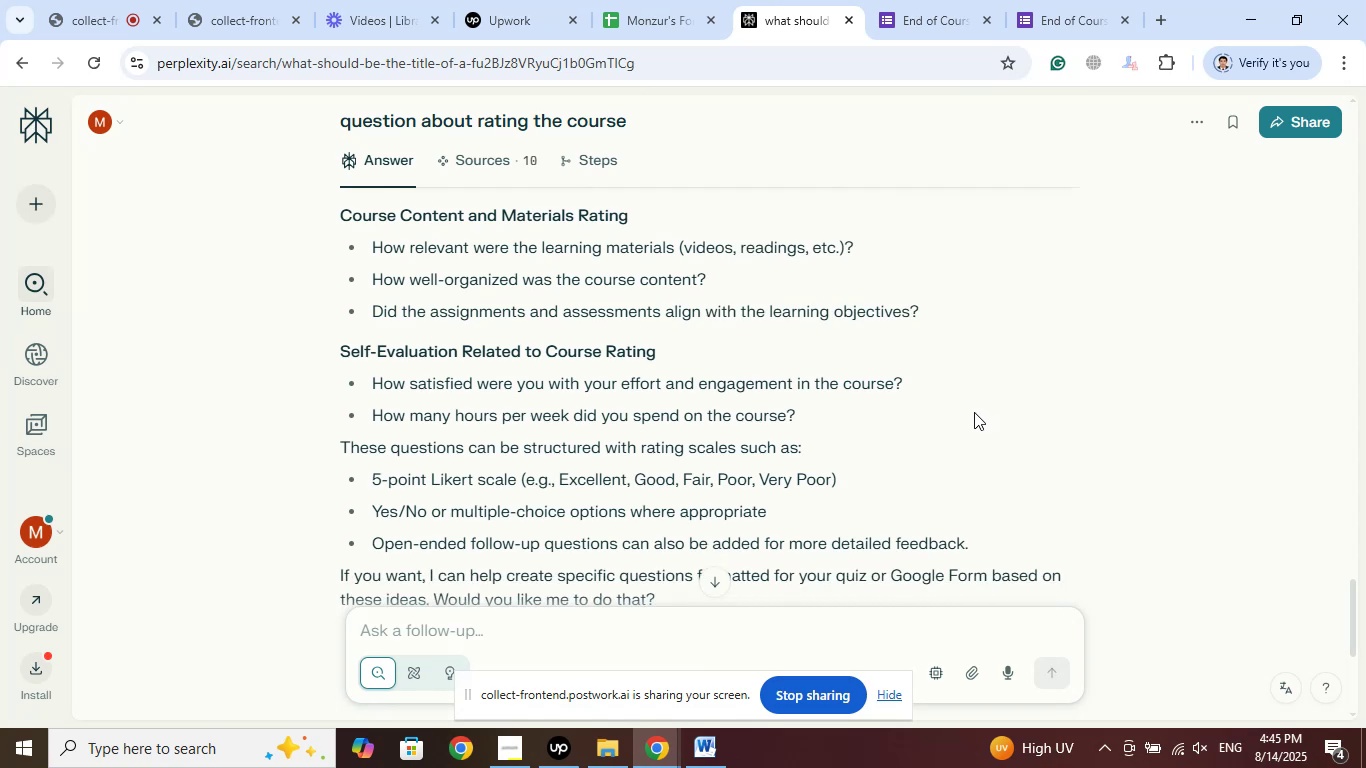 
wait(8.73)
 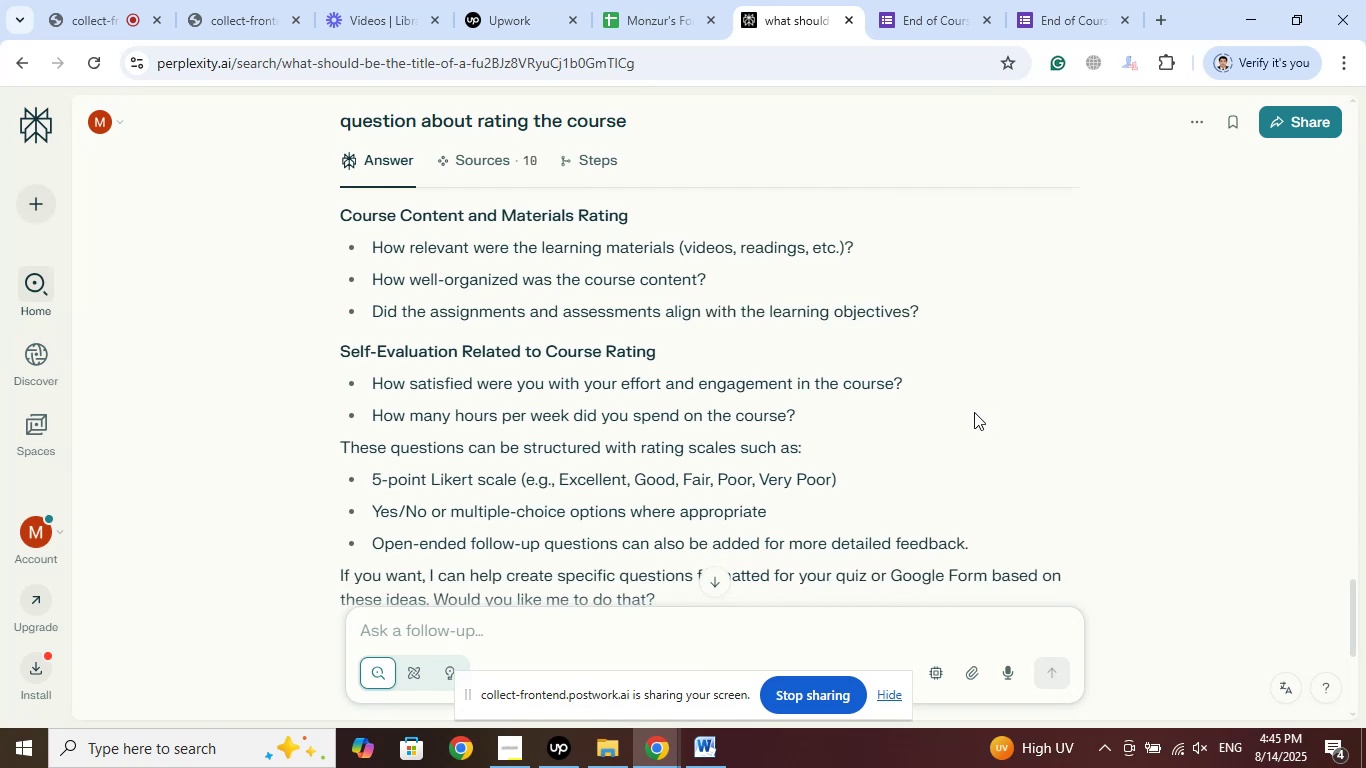 
scroll: coordinate [976, 411], scroll_direction: down, amount: 1.0
 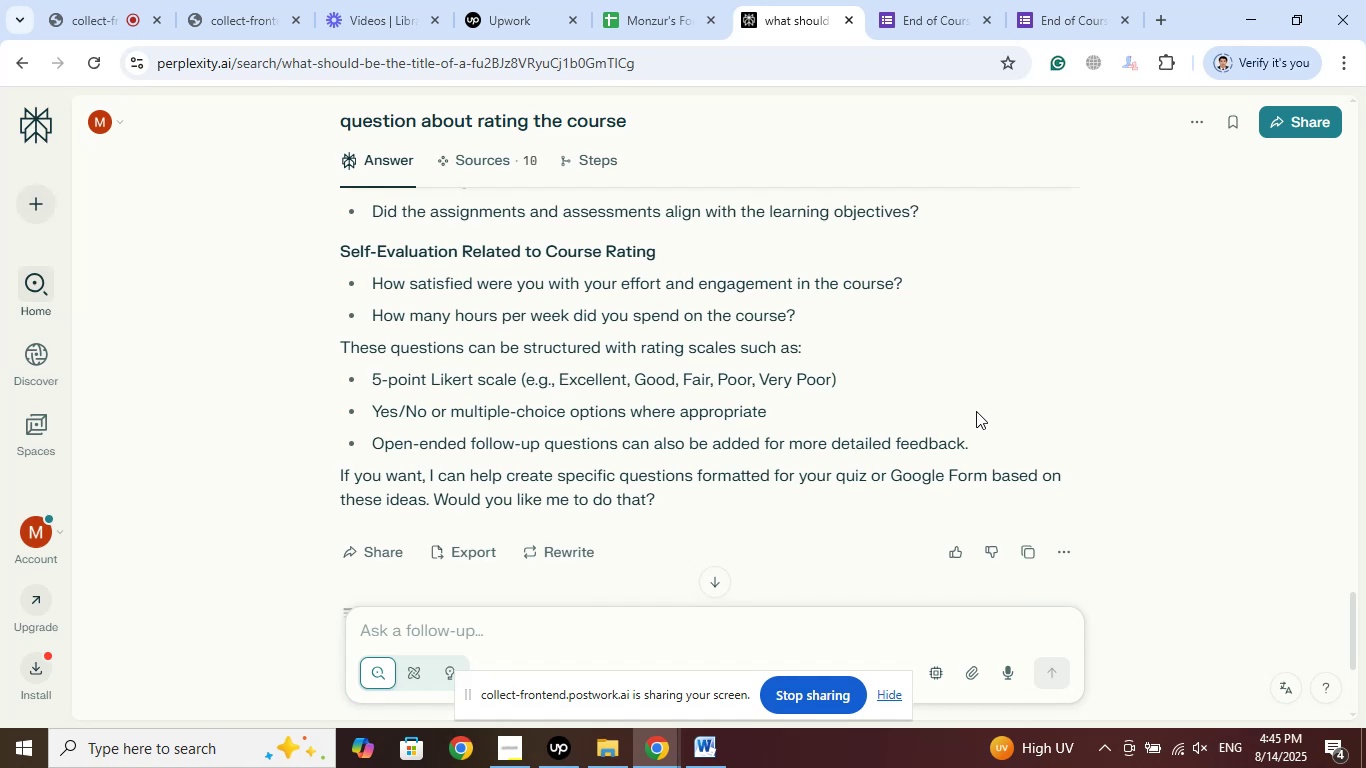 
wait(5.04)
 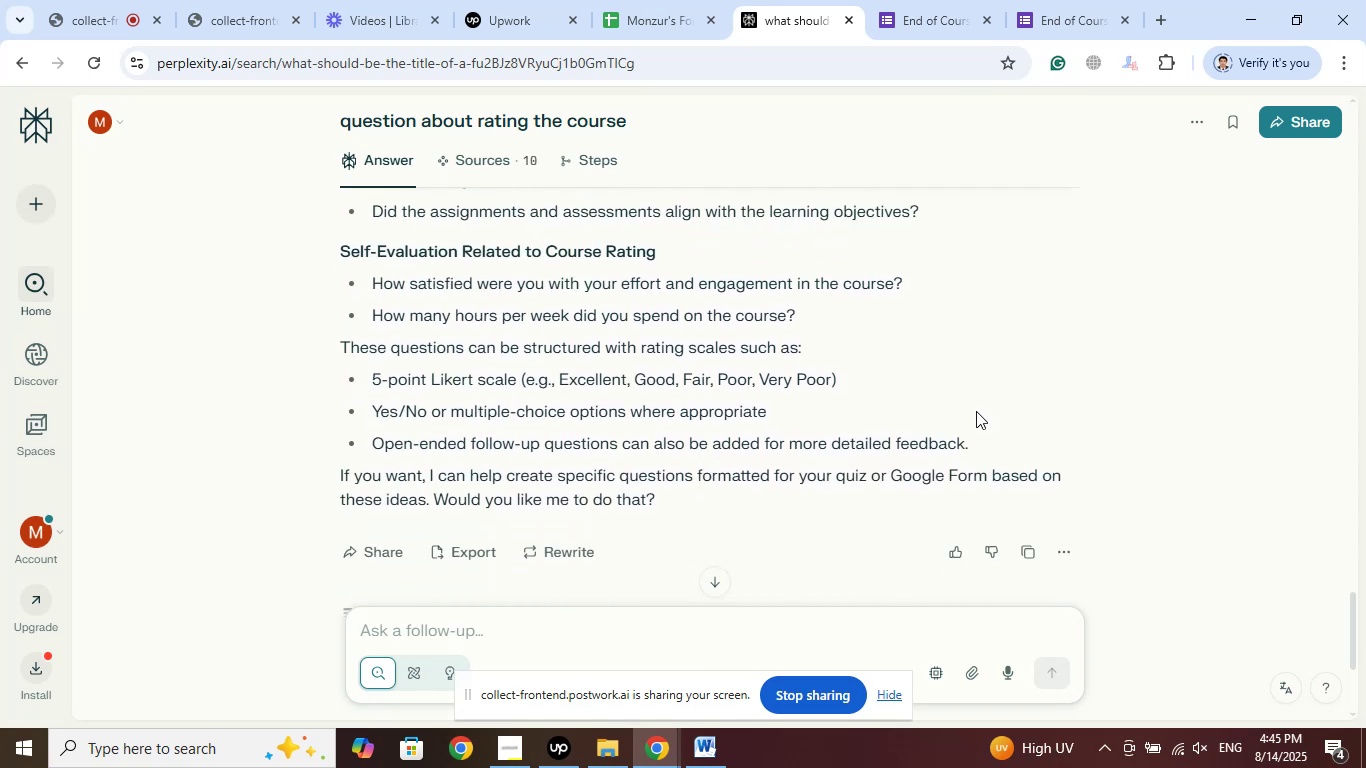 
scroll: coordinate [976, 411], scroll_direction: down, amount: 3.0
 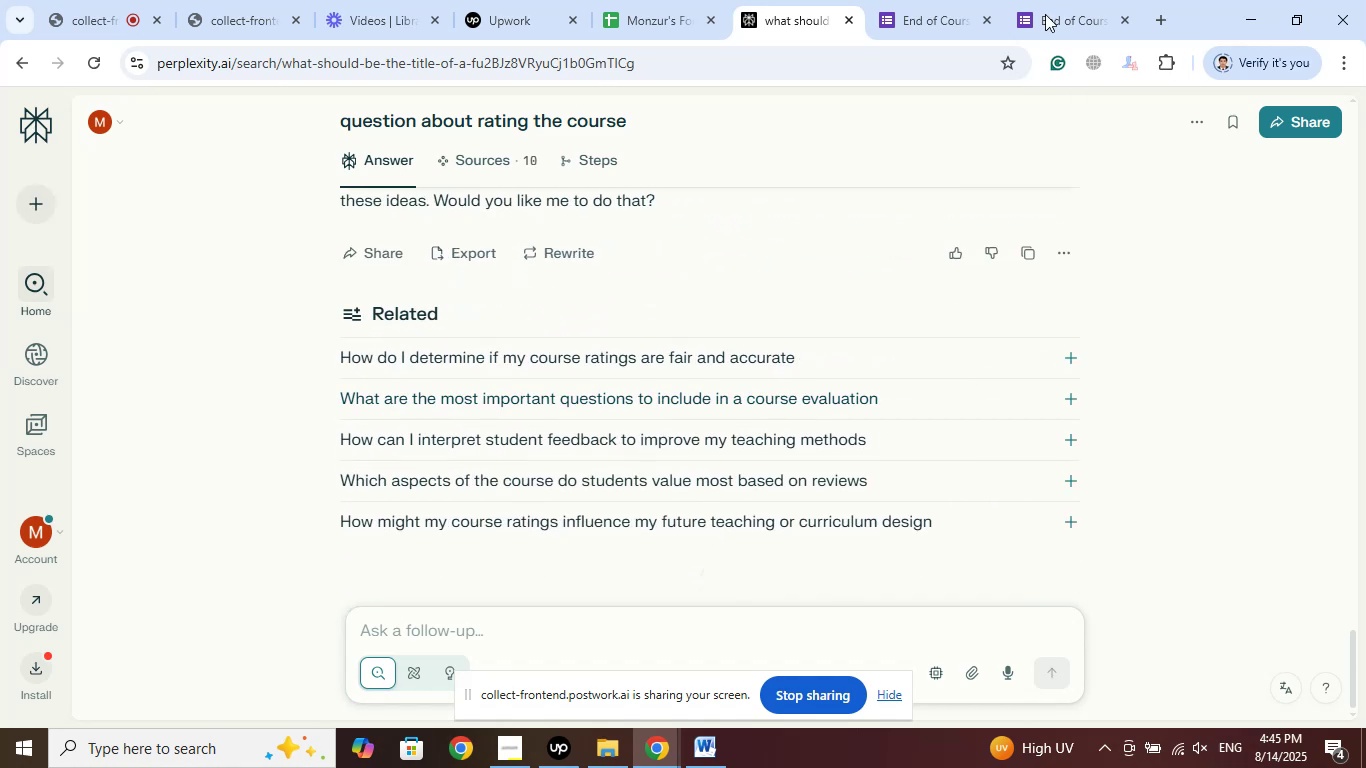 
left_click([1058, 0])
 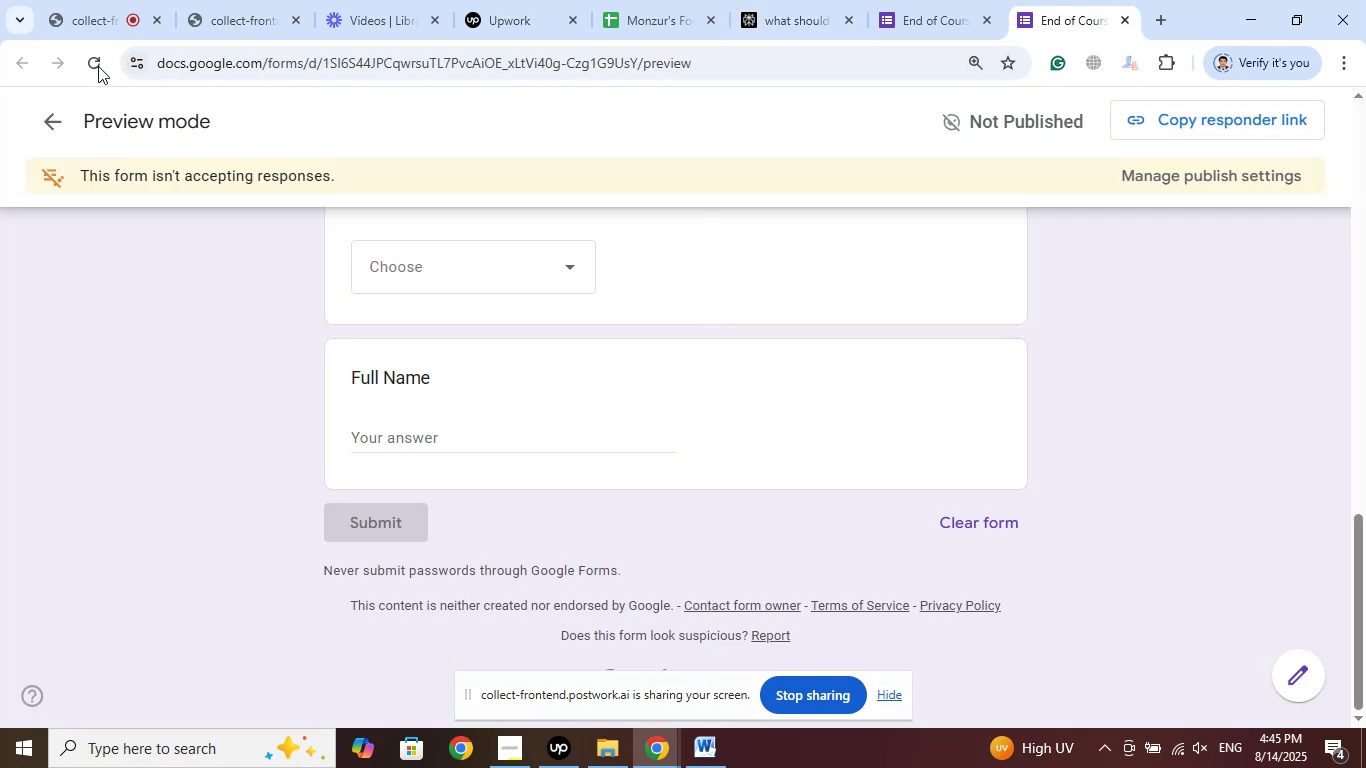 
left_click([95, 68])
 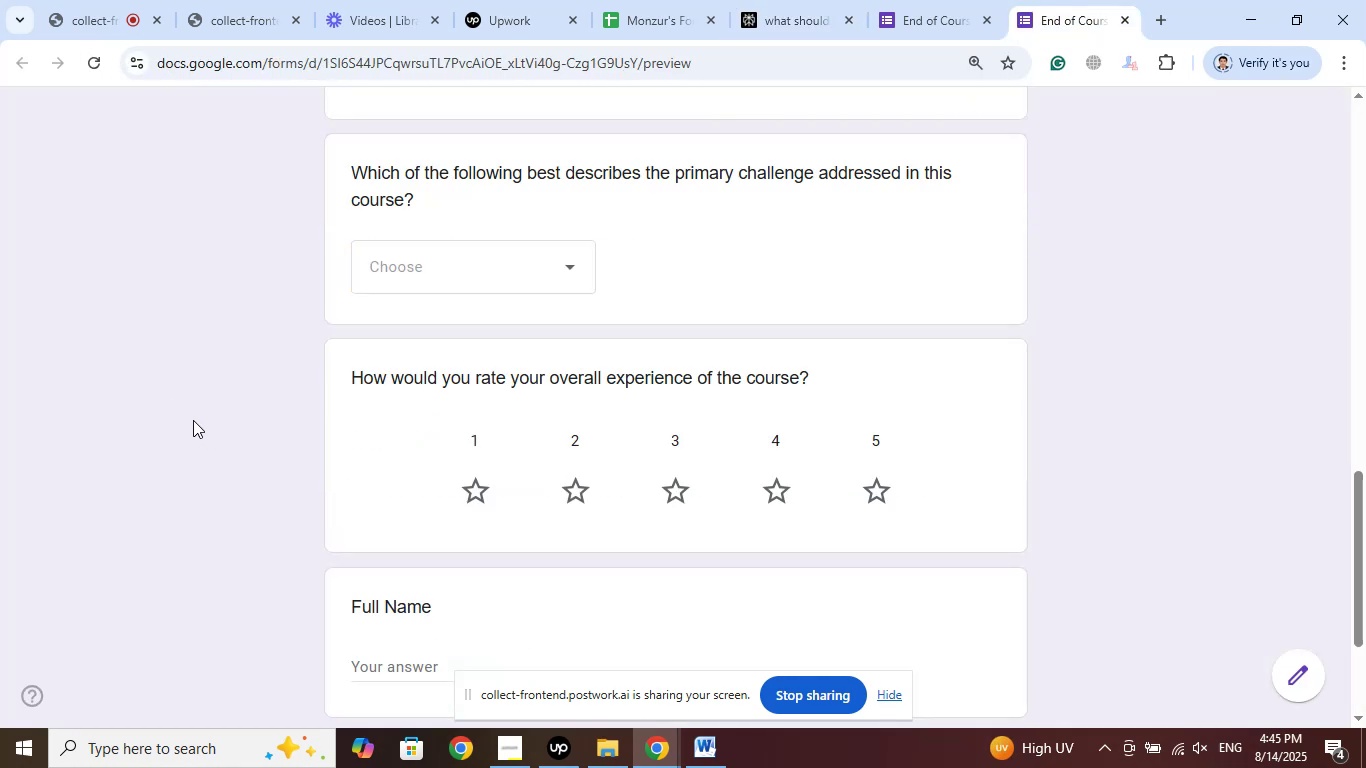 
scroll: coordinate [201, 373], scroll_direction: up, amount: 19.0
 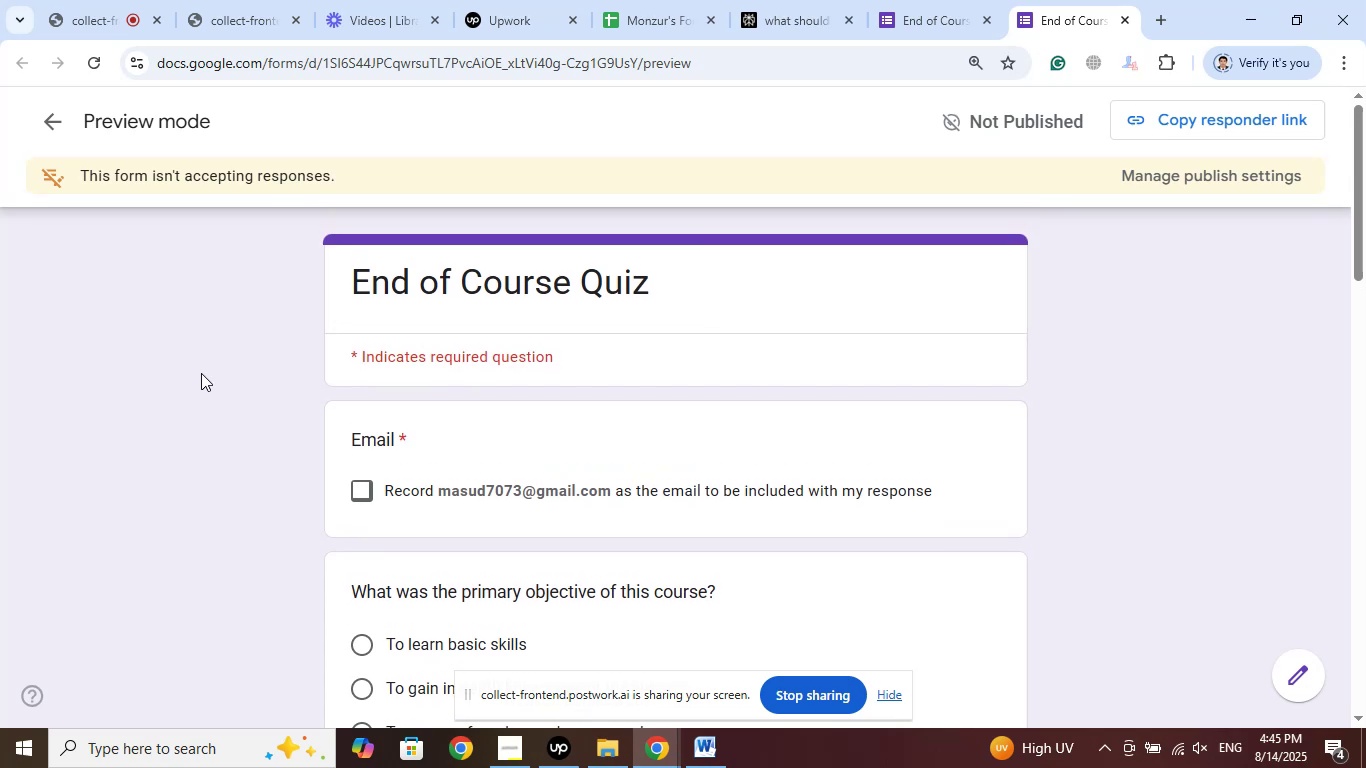 
scroll: coordinate [193, 375], scroll_direction: down, amount: 7.0
 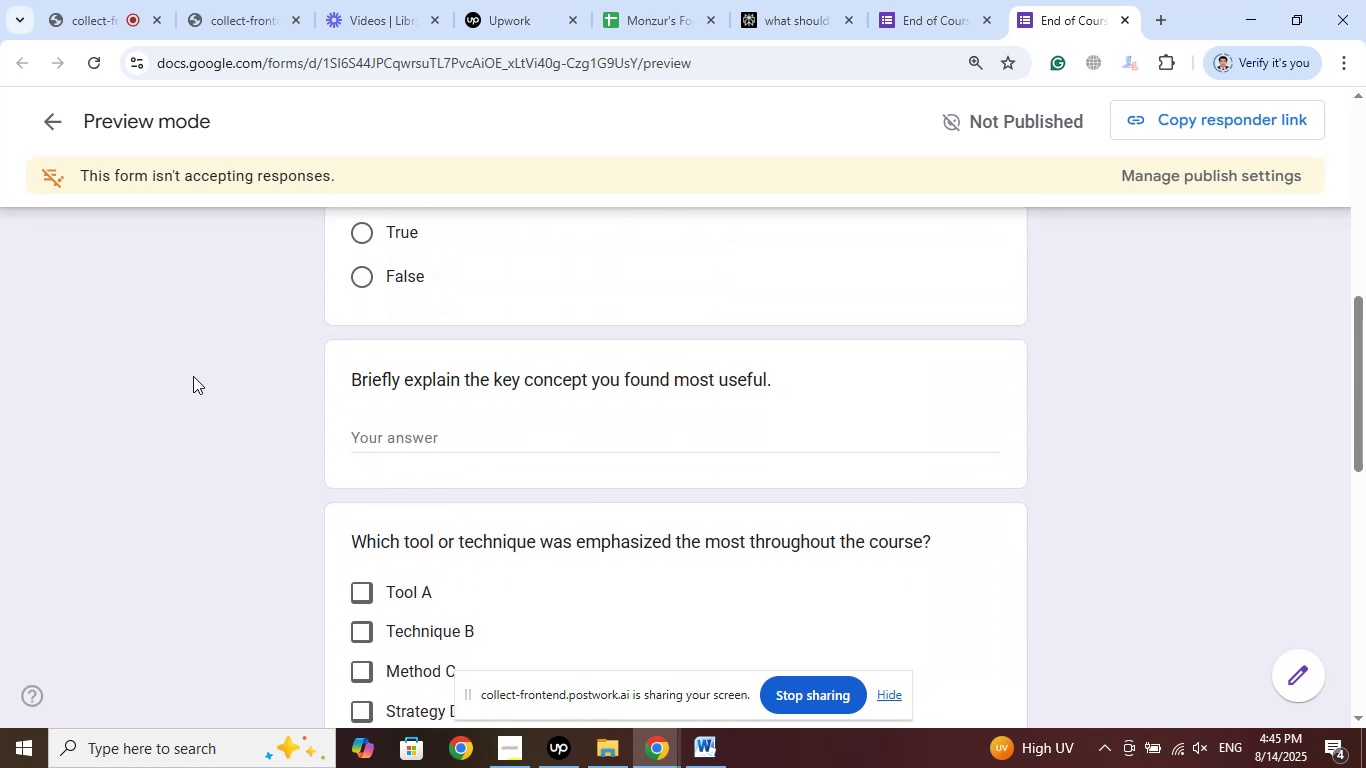 
scroll: coordinate [193, 376], scroll_direction: up, amount: 1.0
 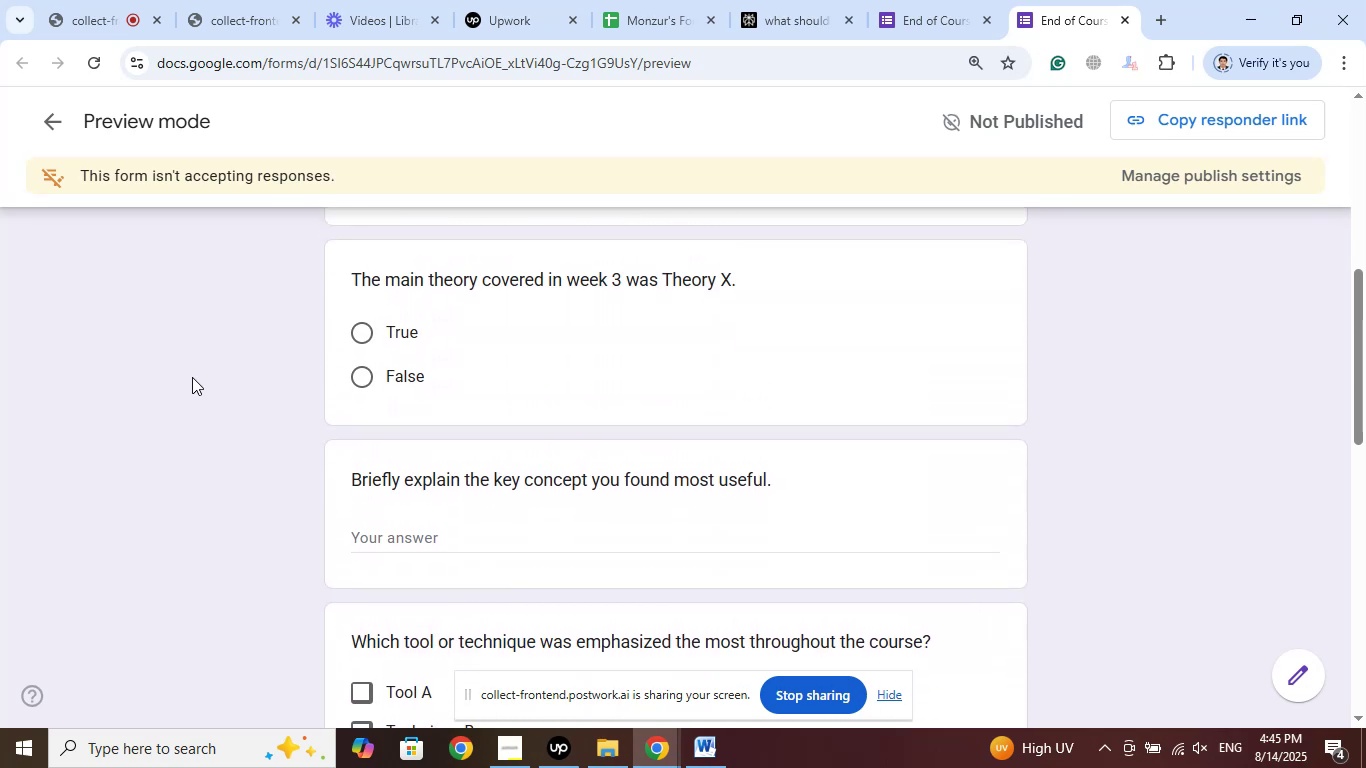 
scroll: coordinate [192, 377], scroll_direction: down, amount: 1.0
 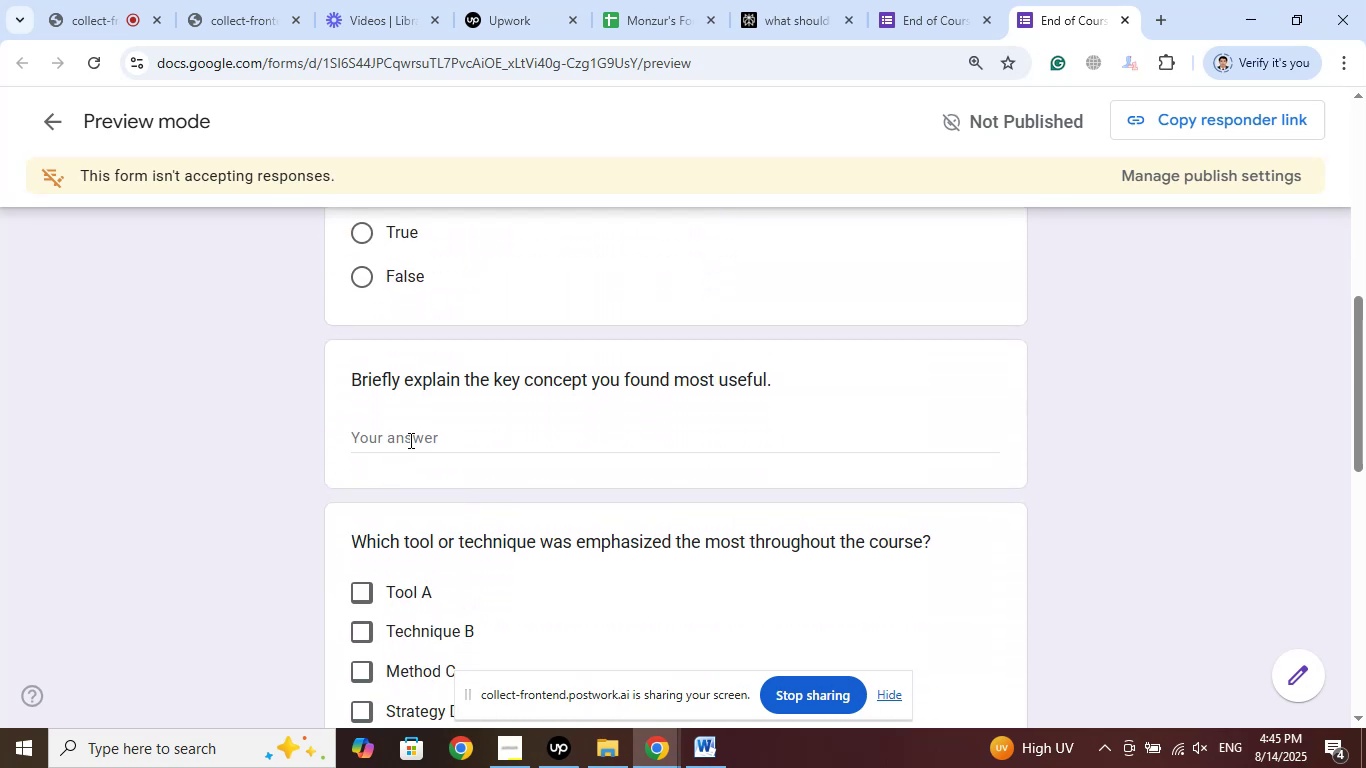 
left_click([409, 440])
 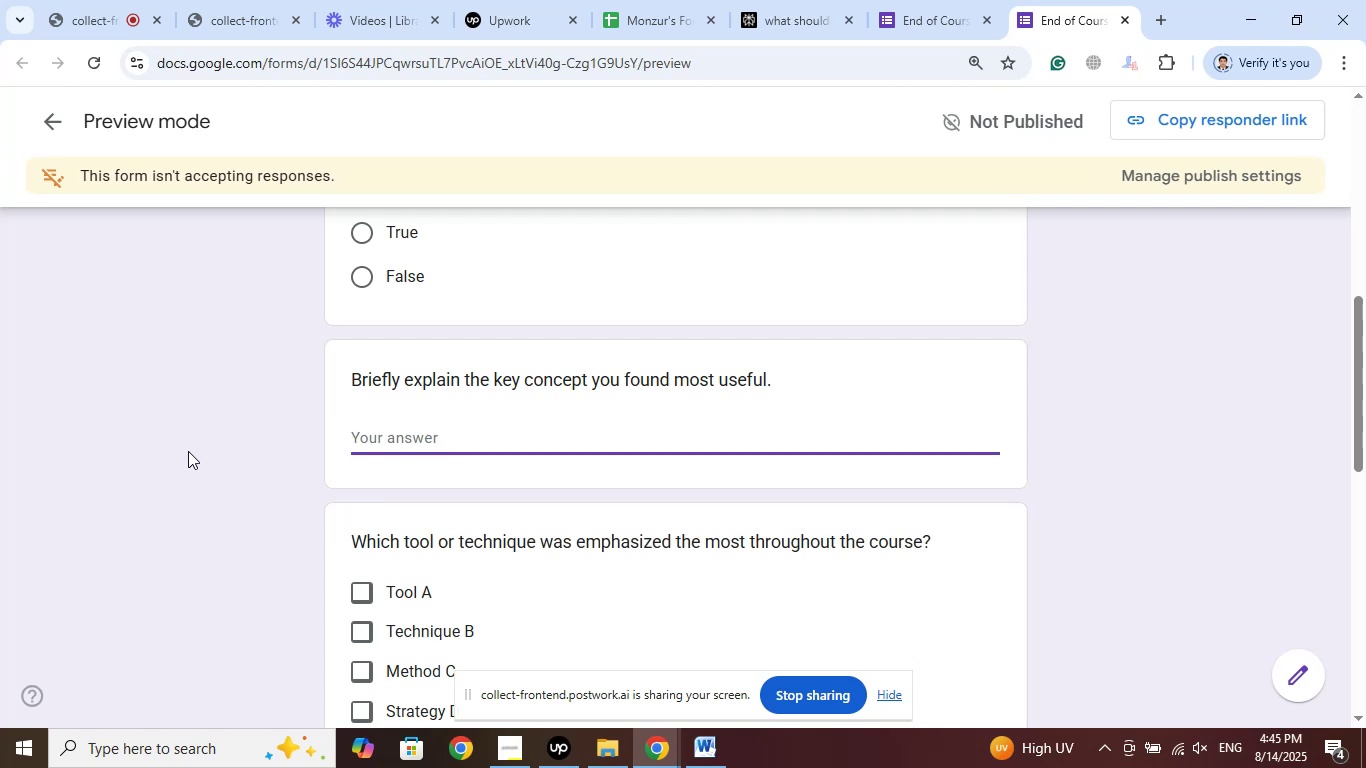 
left_click([188, 451])
 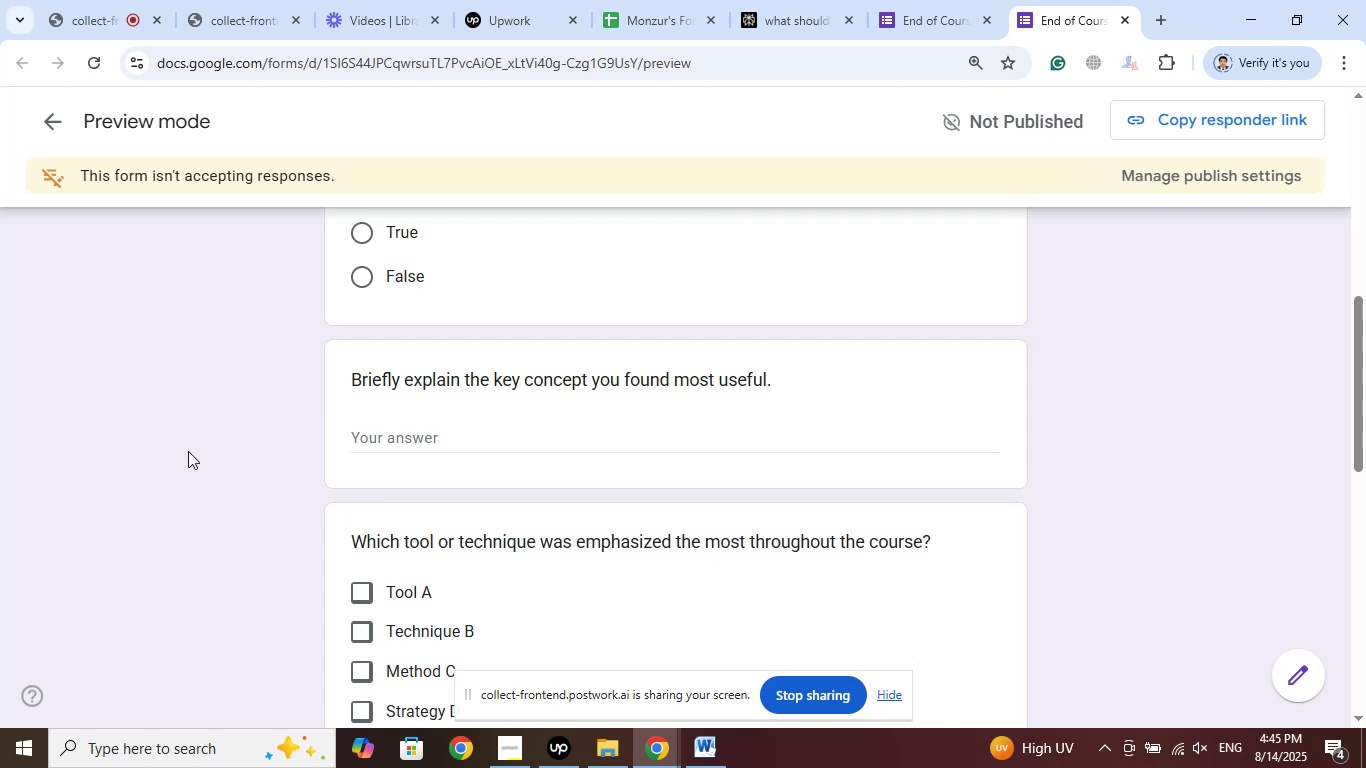 
scroll: coordinate [190, 451], scroll_direction: down, amount: 4.0
 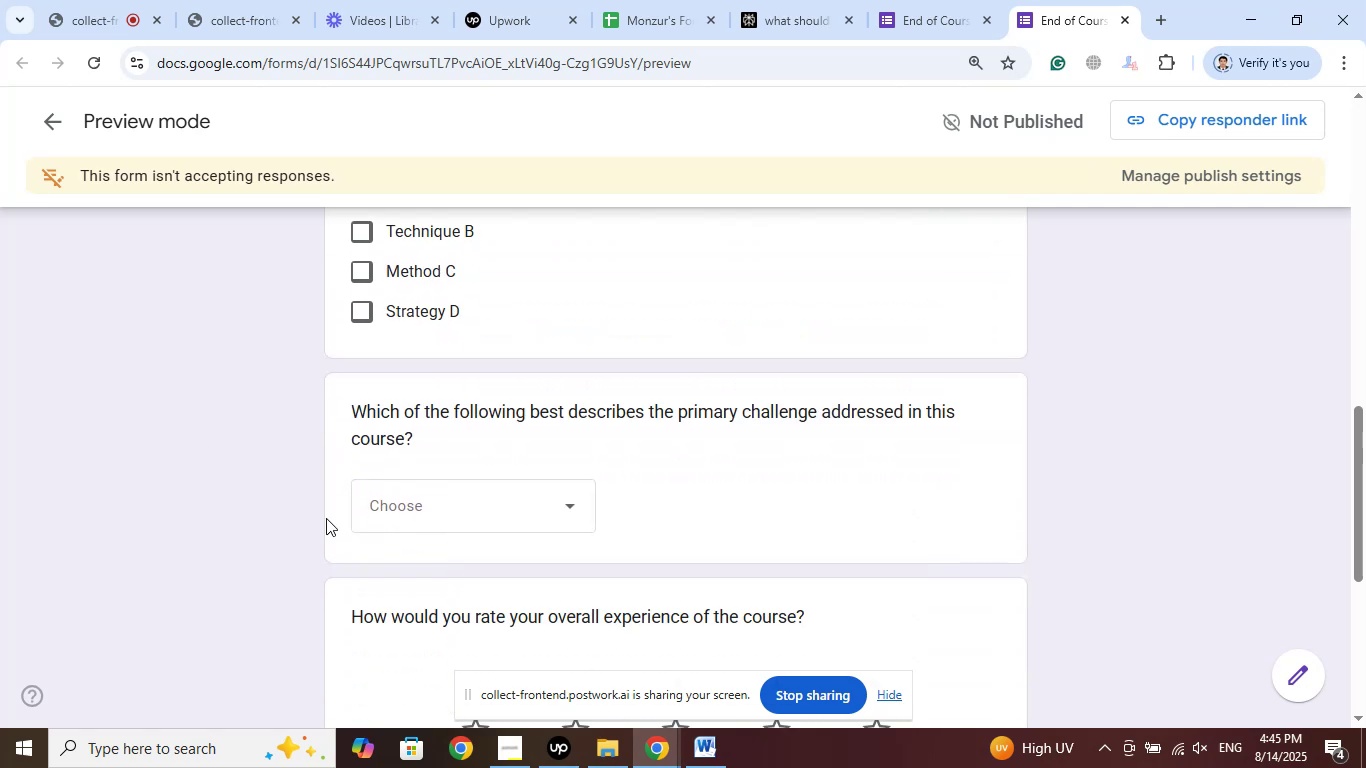 
left_click([477, 503])
 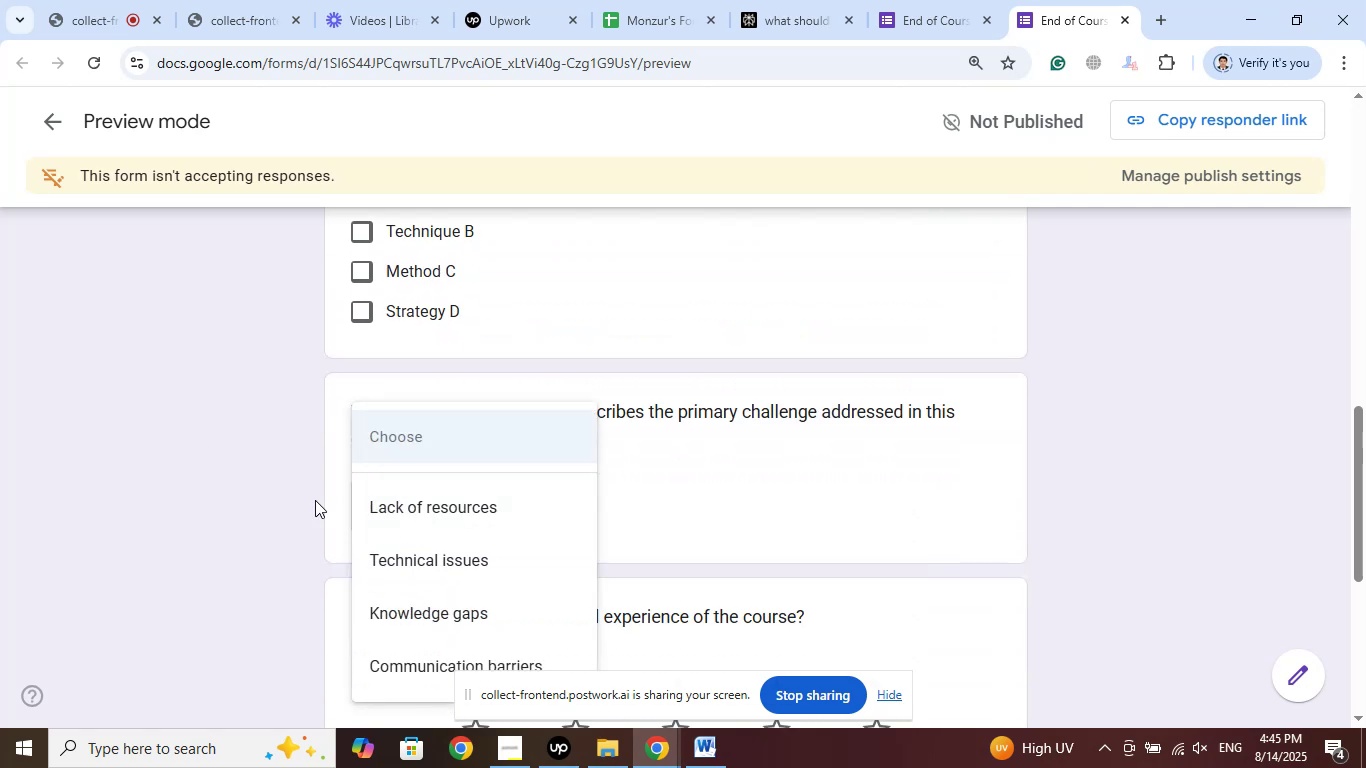 
scroll: coordinate [245, 499], scroll_direction: down, amount: 2.0
 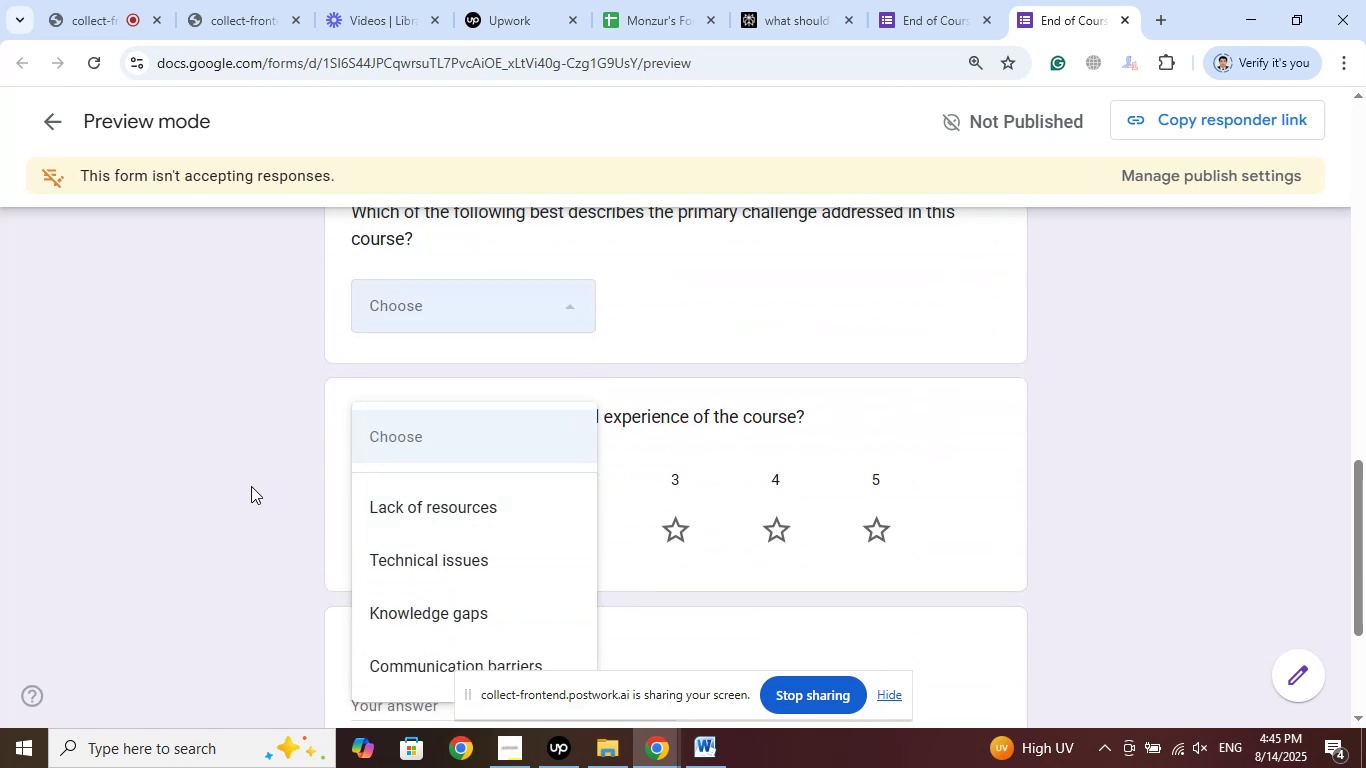 
left_click([251, 486])
 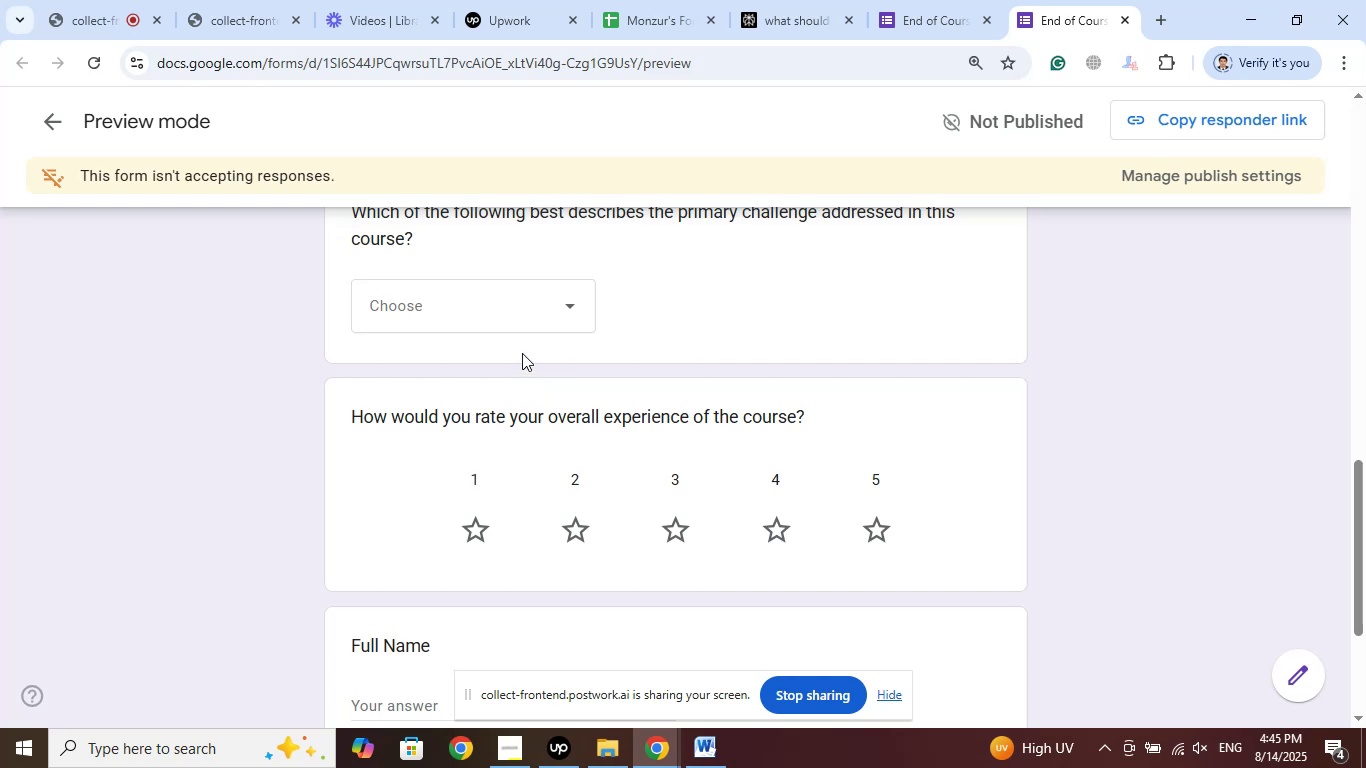 
left_click([523, 320])
 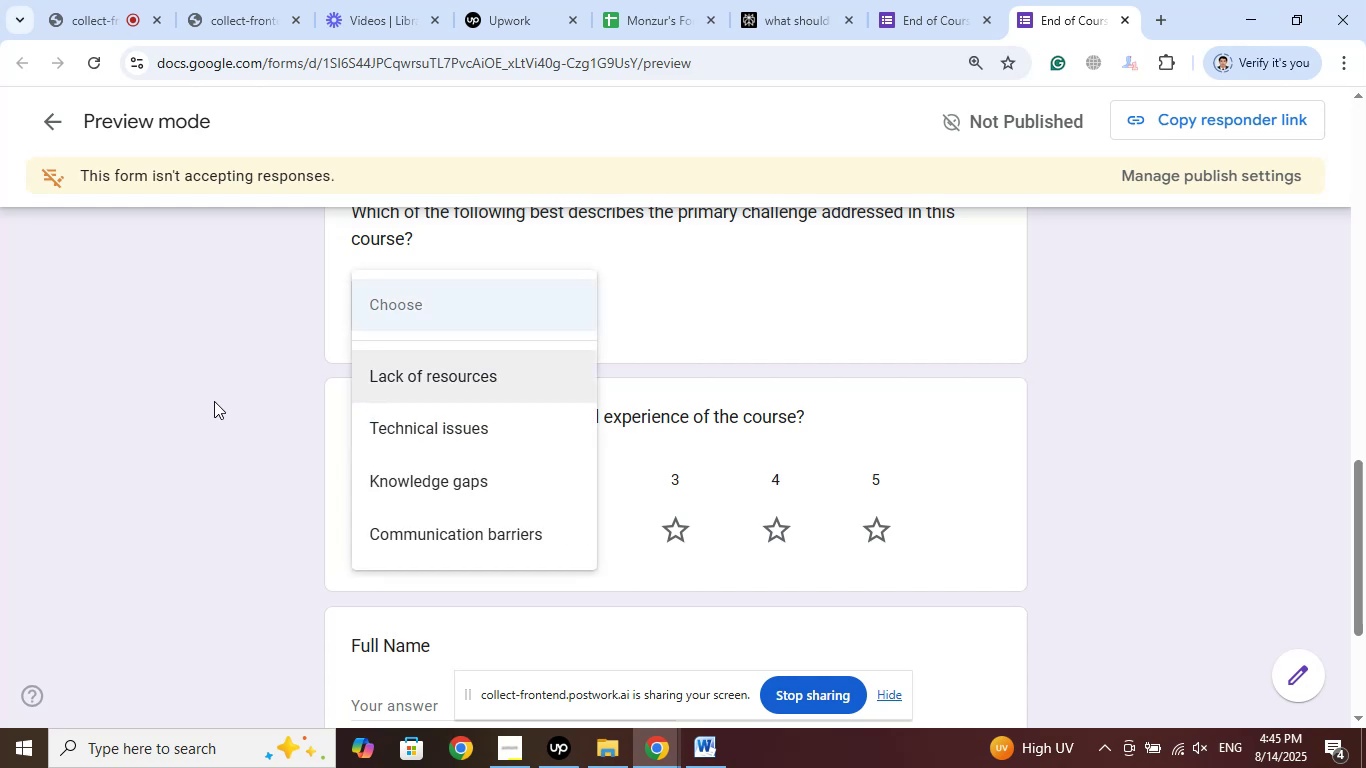 
left_click([213, 409])
 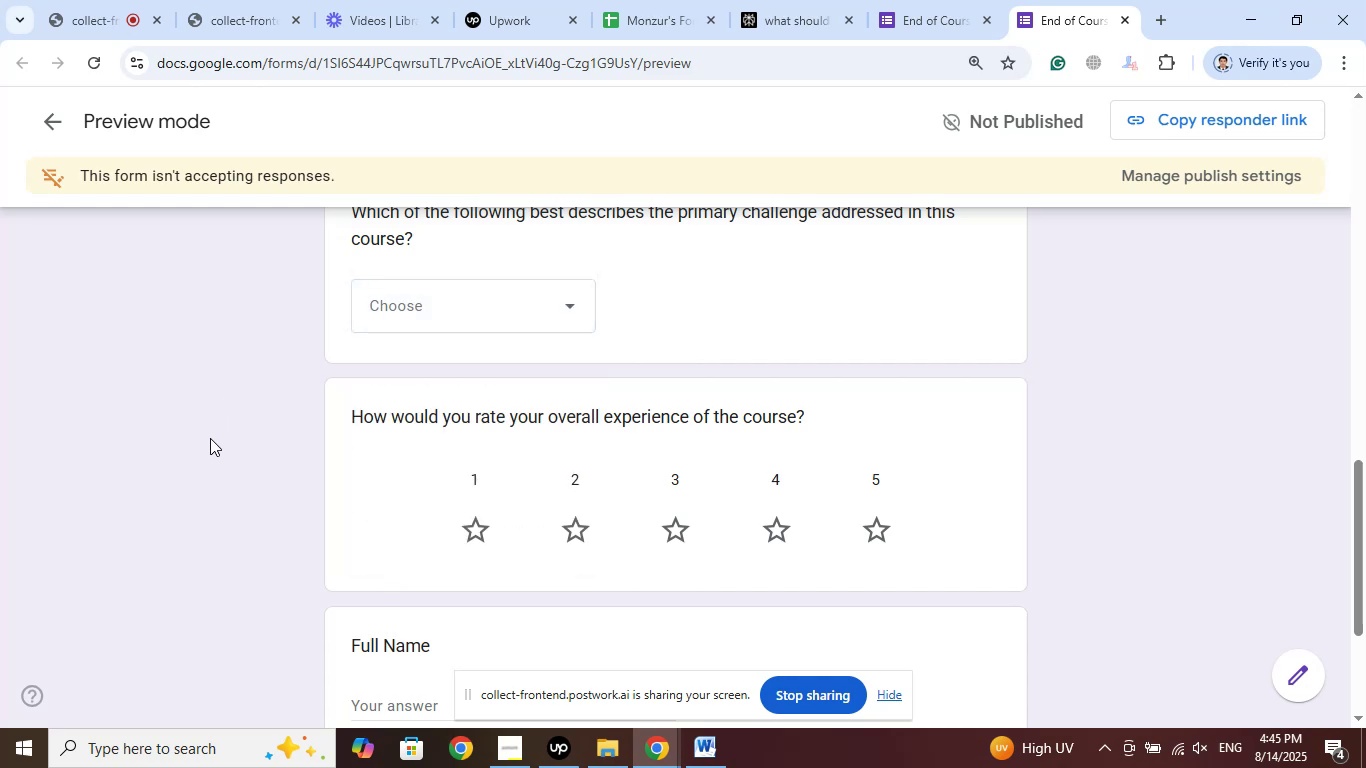 
scroll: coordinate [210, 438], scroll_direction: down, amount: 1.0
 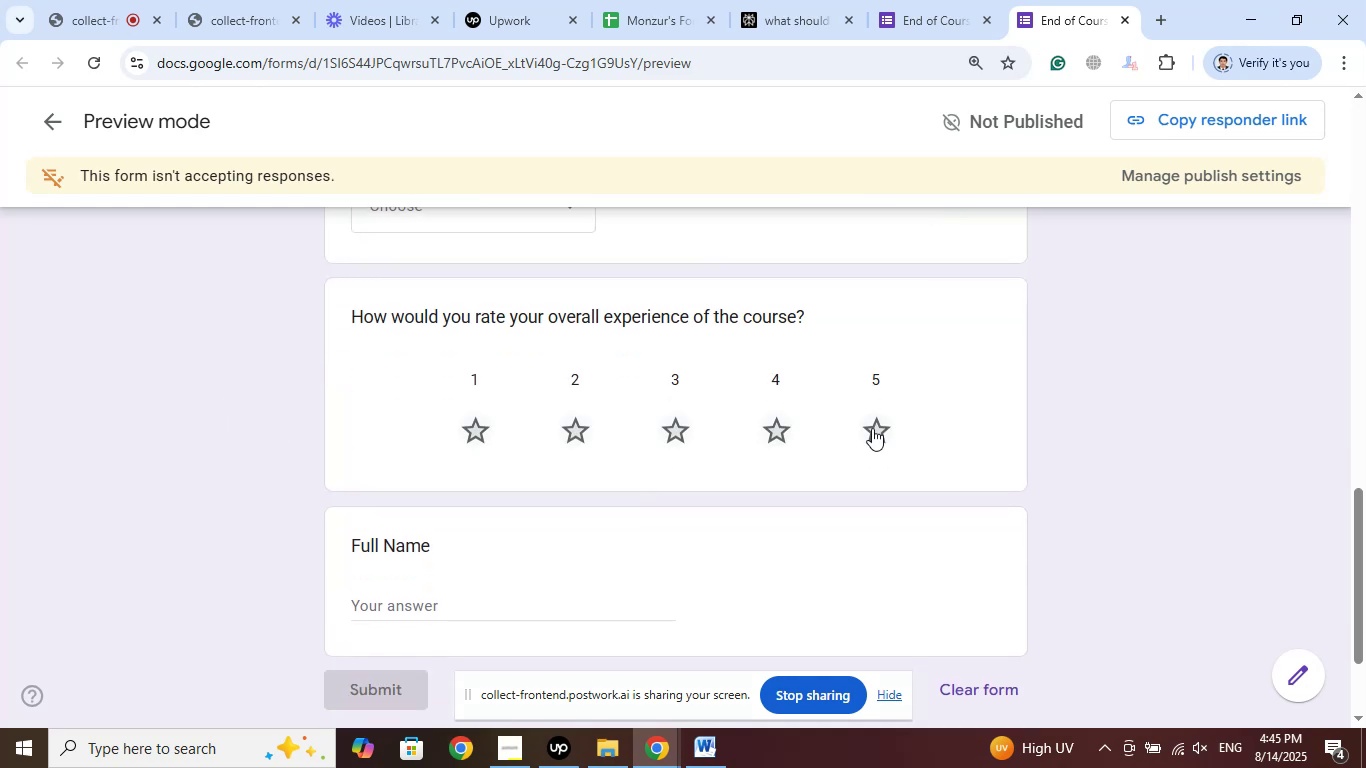 
left_click([872, 428])
 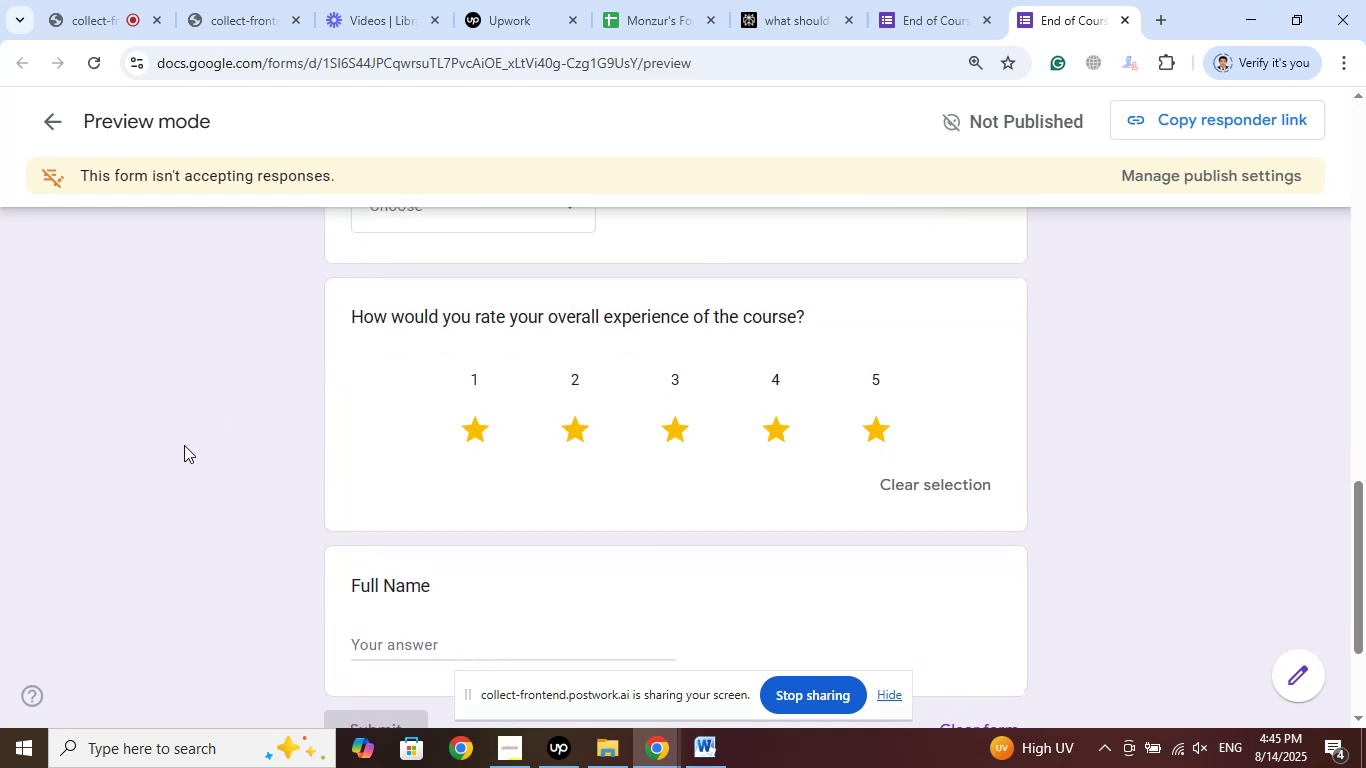 
left_click([181, 445])
 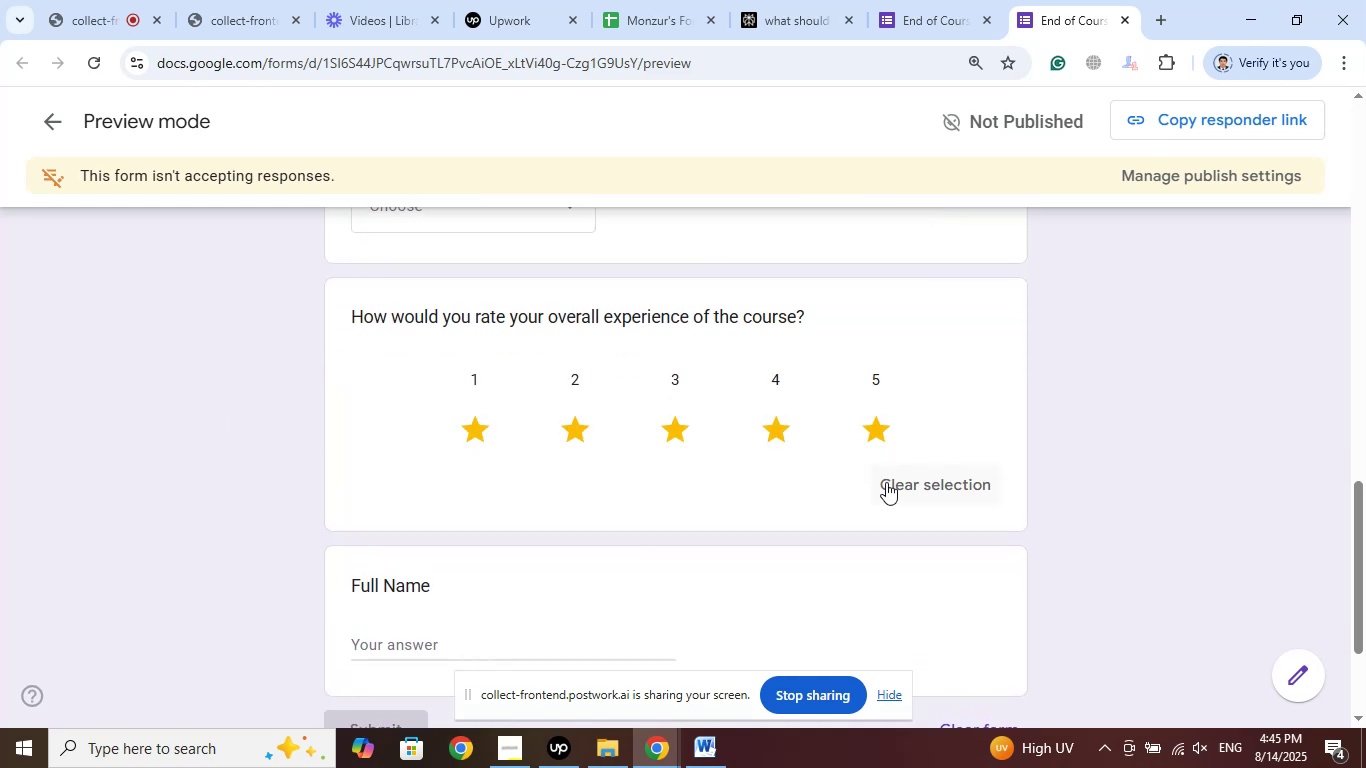 
left_click([889, 482])
 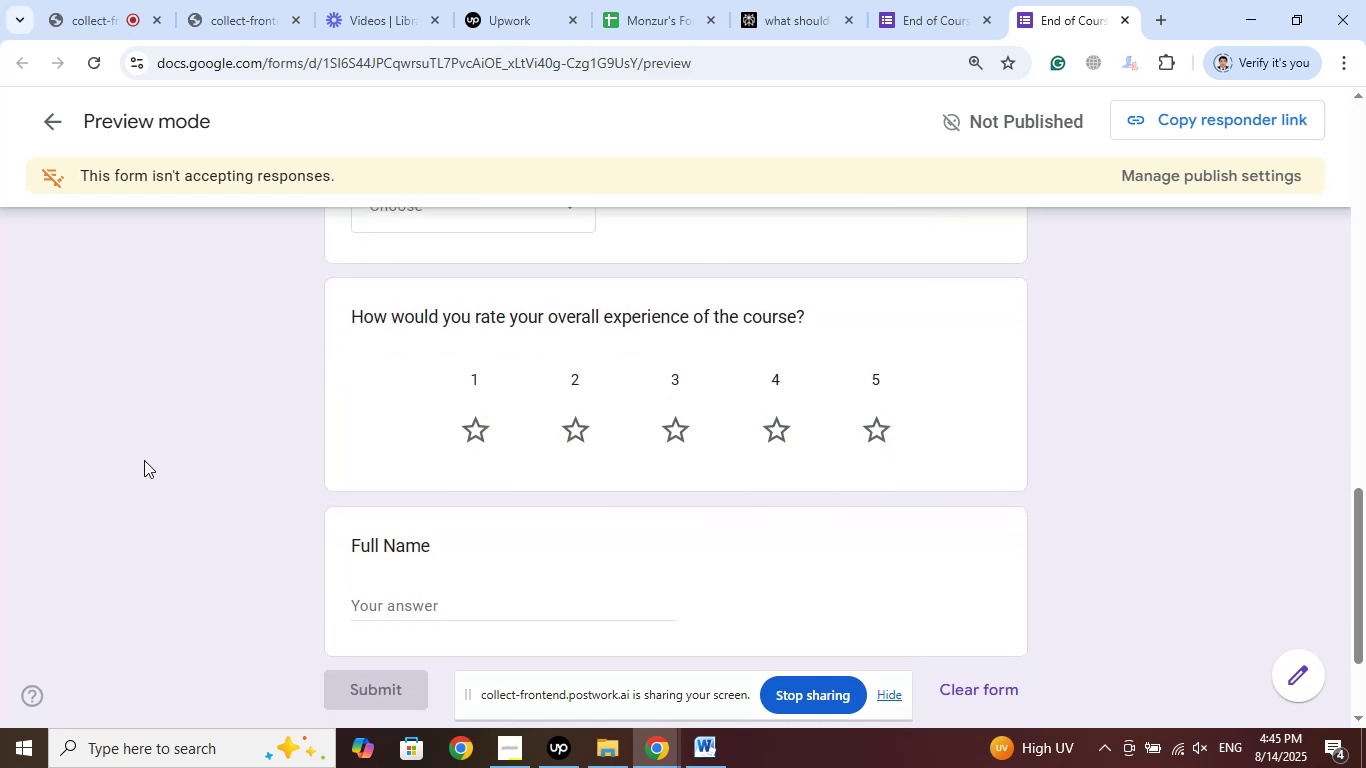 
scroll: coordinate [142, 458], scroll_direction: down, amount: 2.0
 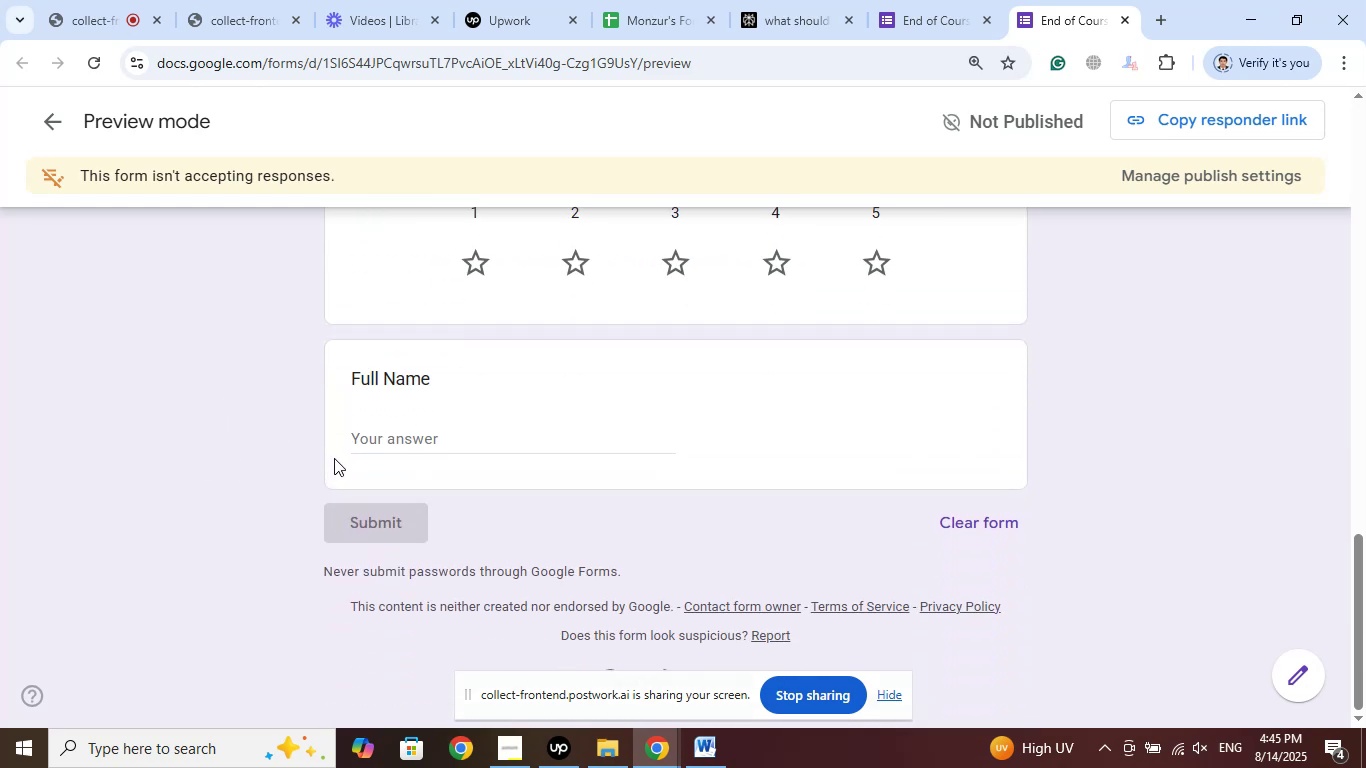 
scroll: coordinate [684, 413], scroll_direction: up, amount: 21.0
 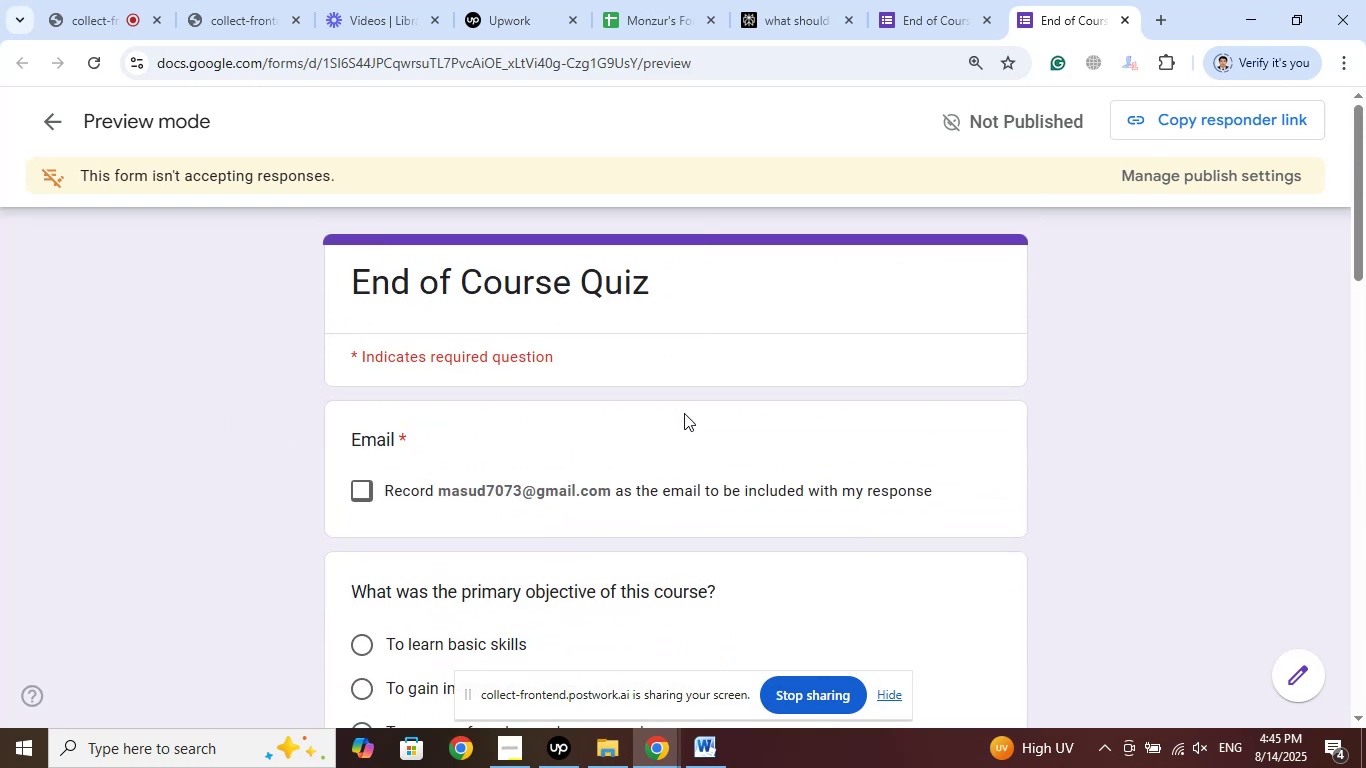 
scroll: coordinate [683, 414], scroll_direction: down, amount: 7.0
 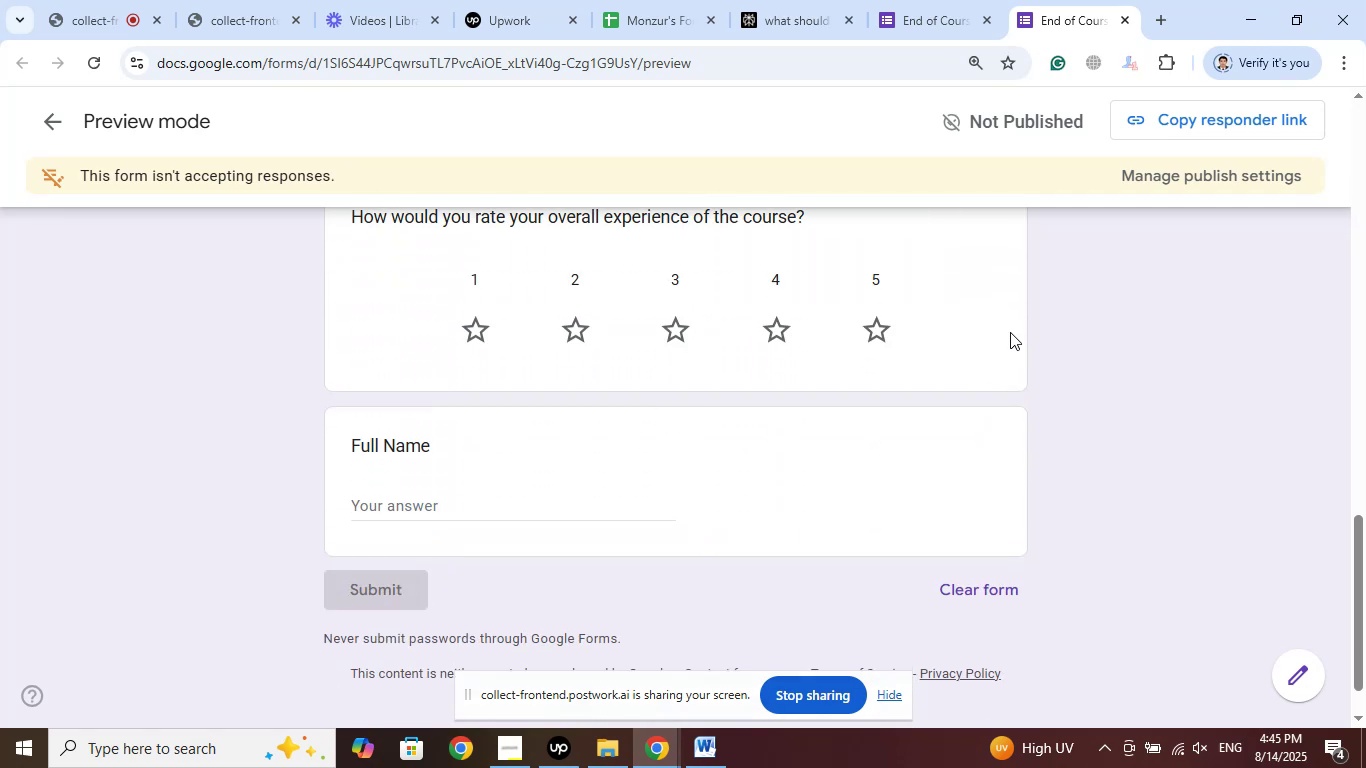 
left_click([948, 0])
 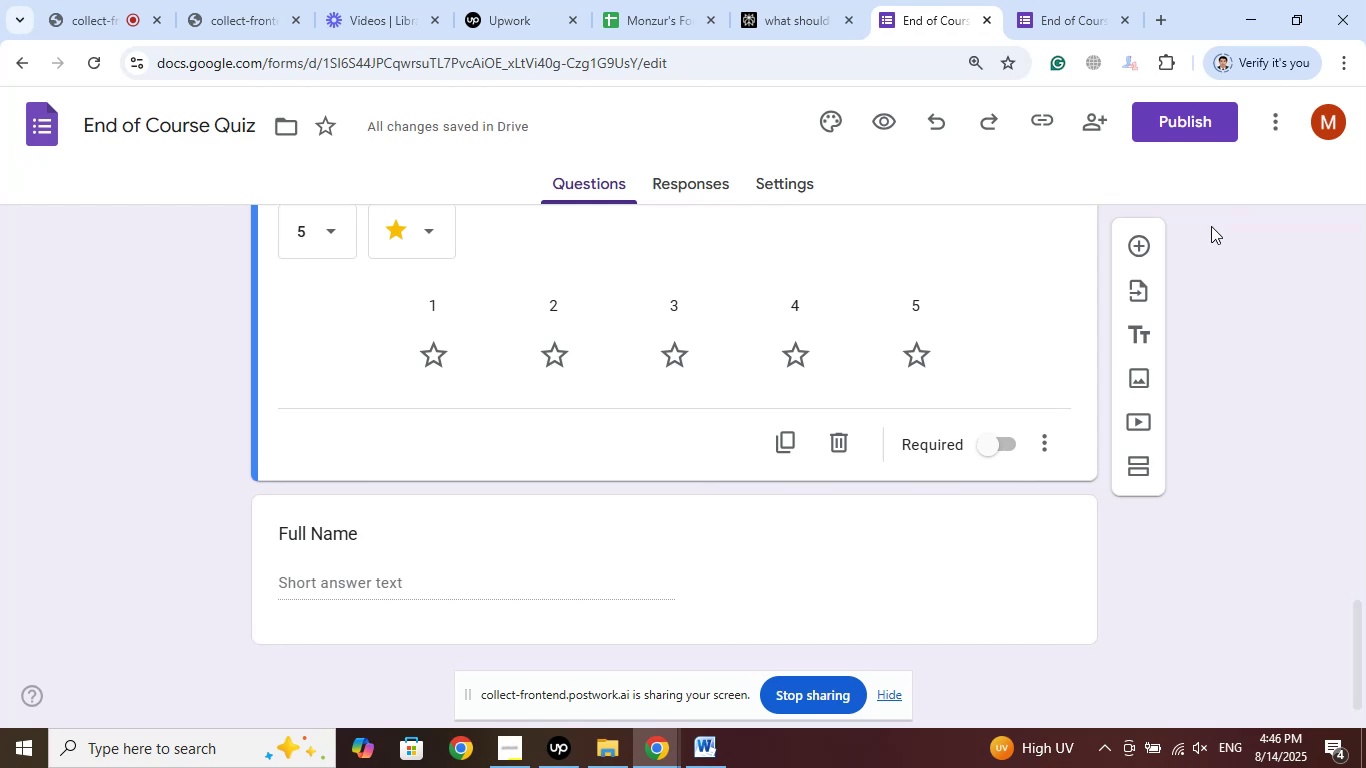 
left_click([1211, 134])
 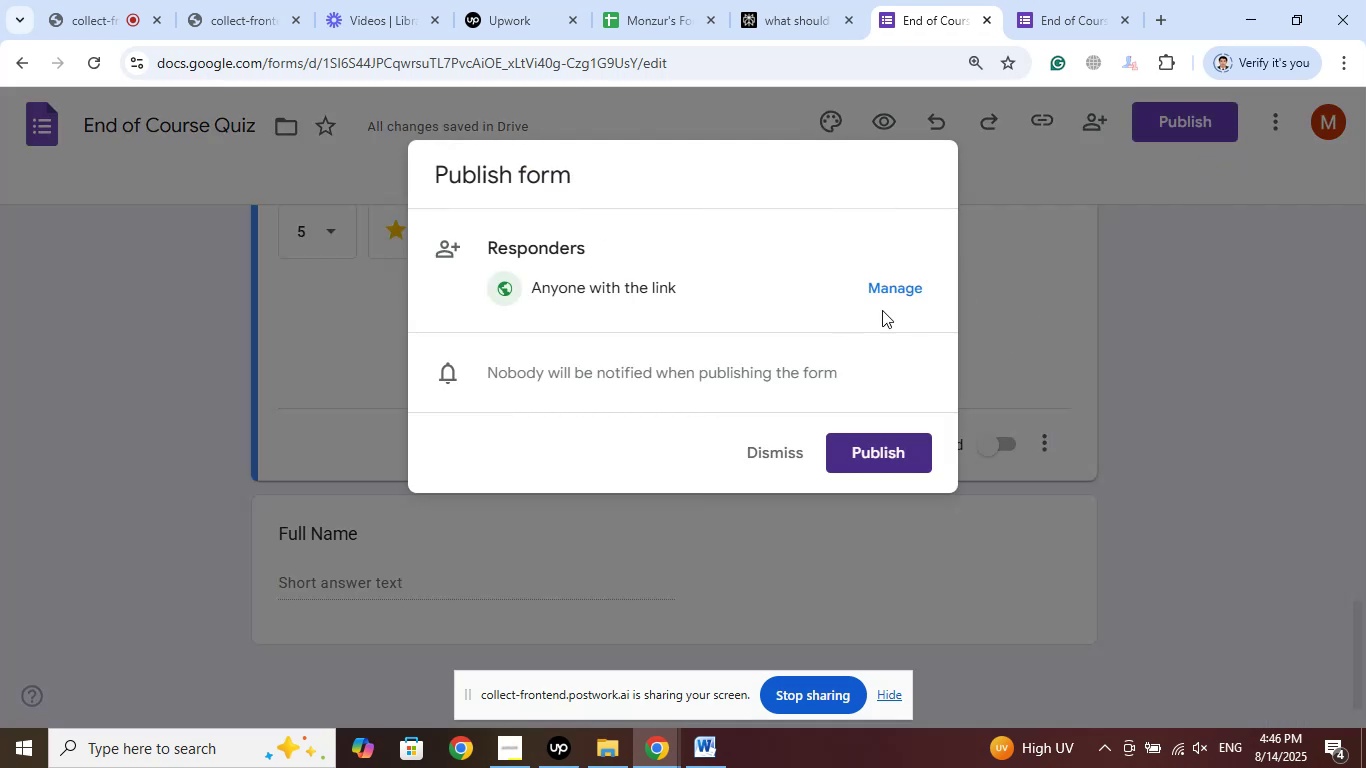 
left_click([905, 295])
 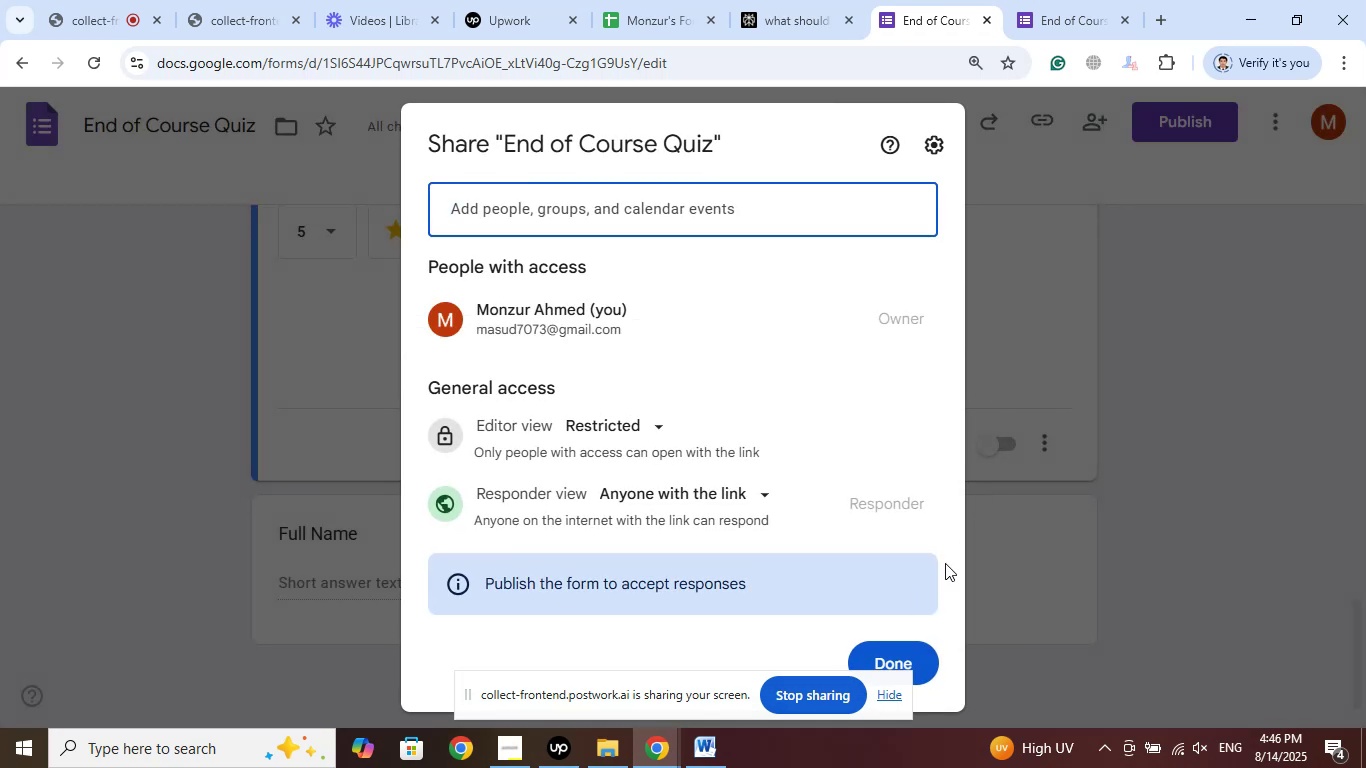 
scroll: coordinate [308, 387], scroll_direction: down, amount: 5.0
 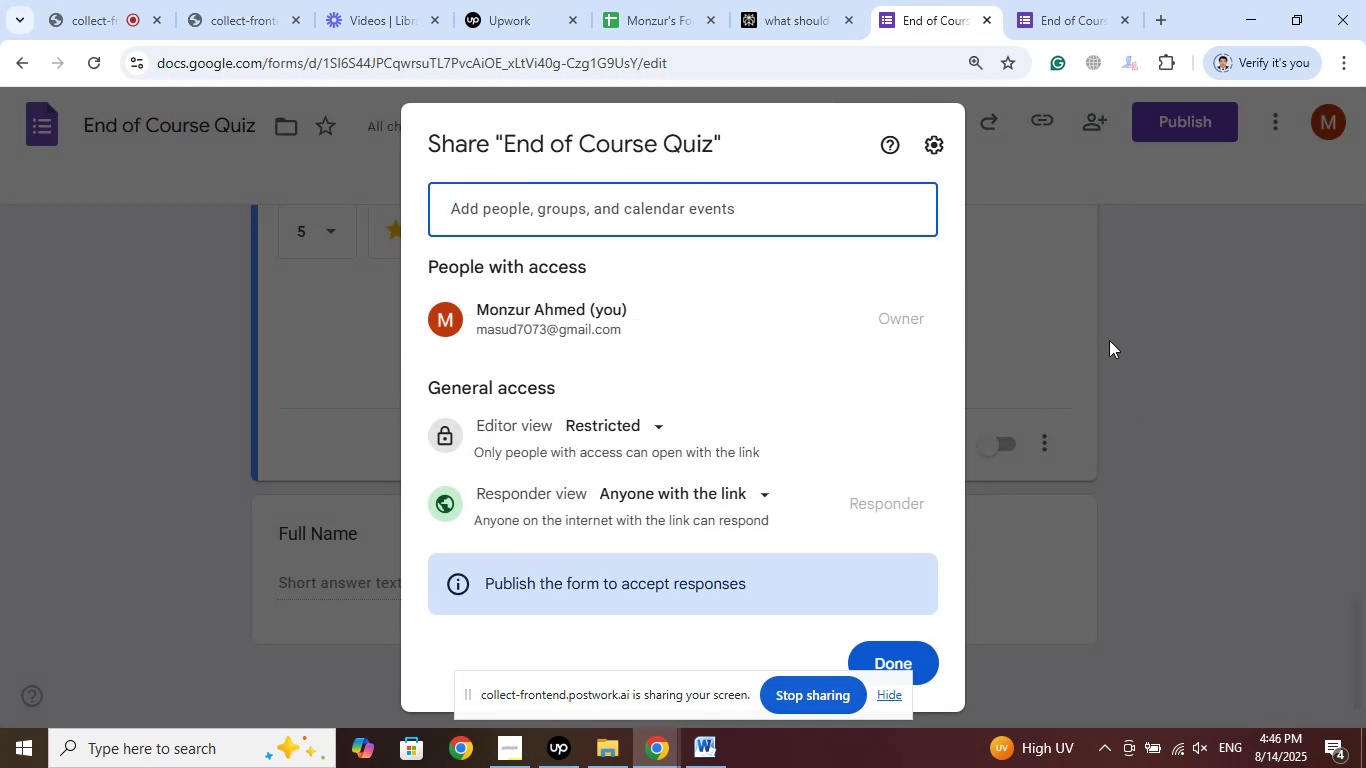 
left_click([1147, 334])
 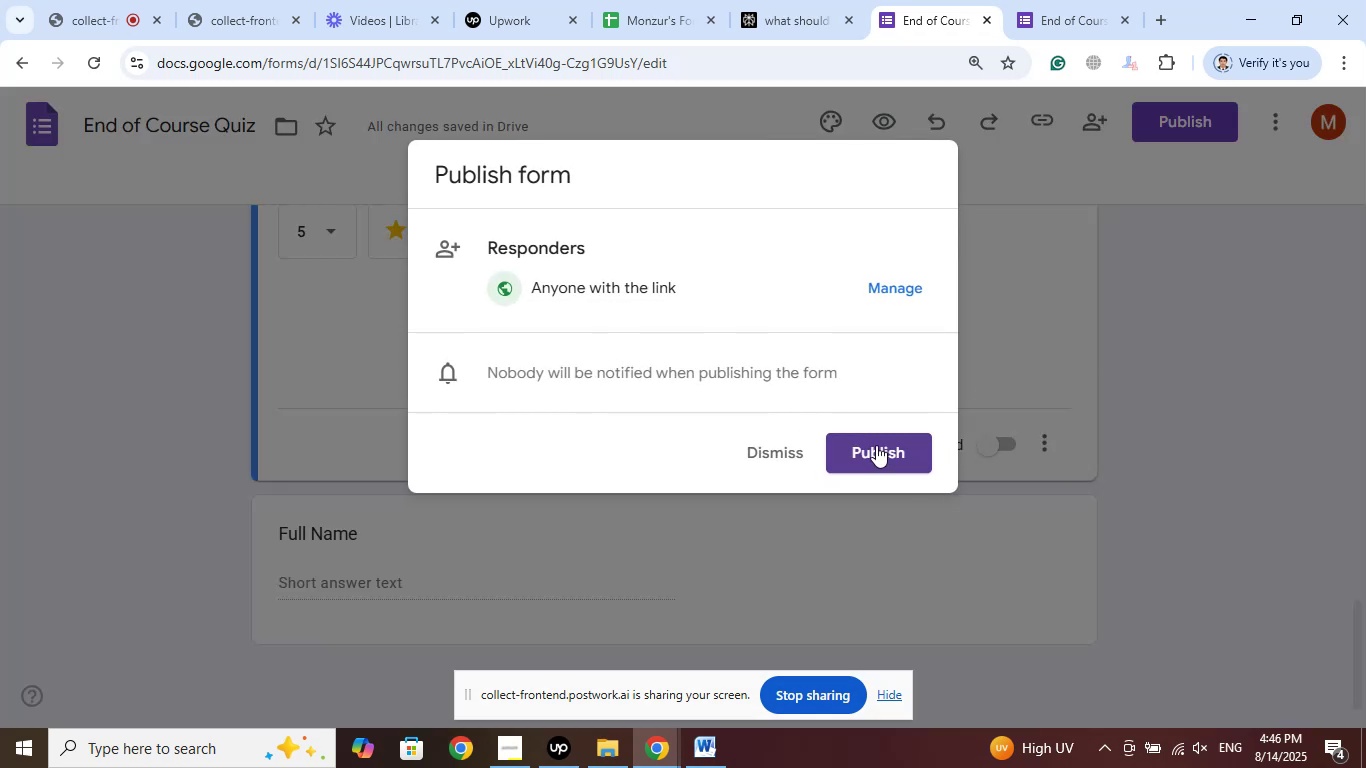 
wait(10.47)
 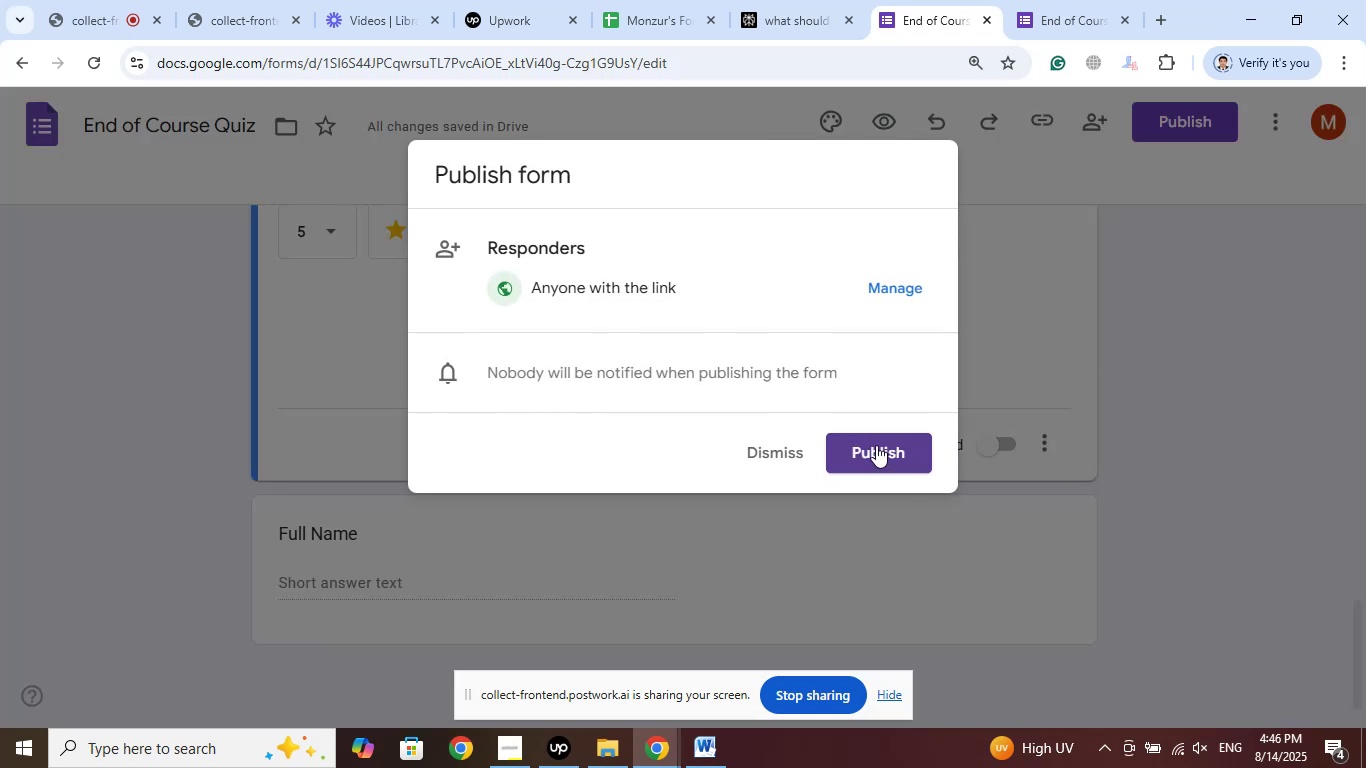 
left_click([1164, 114])
 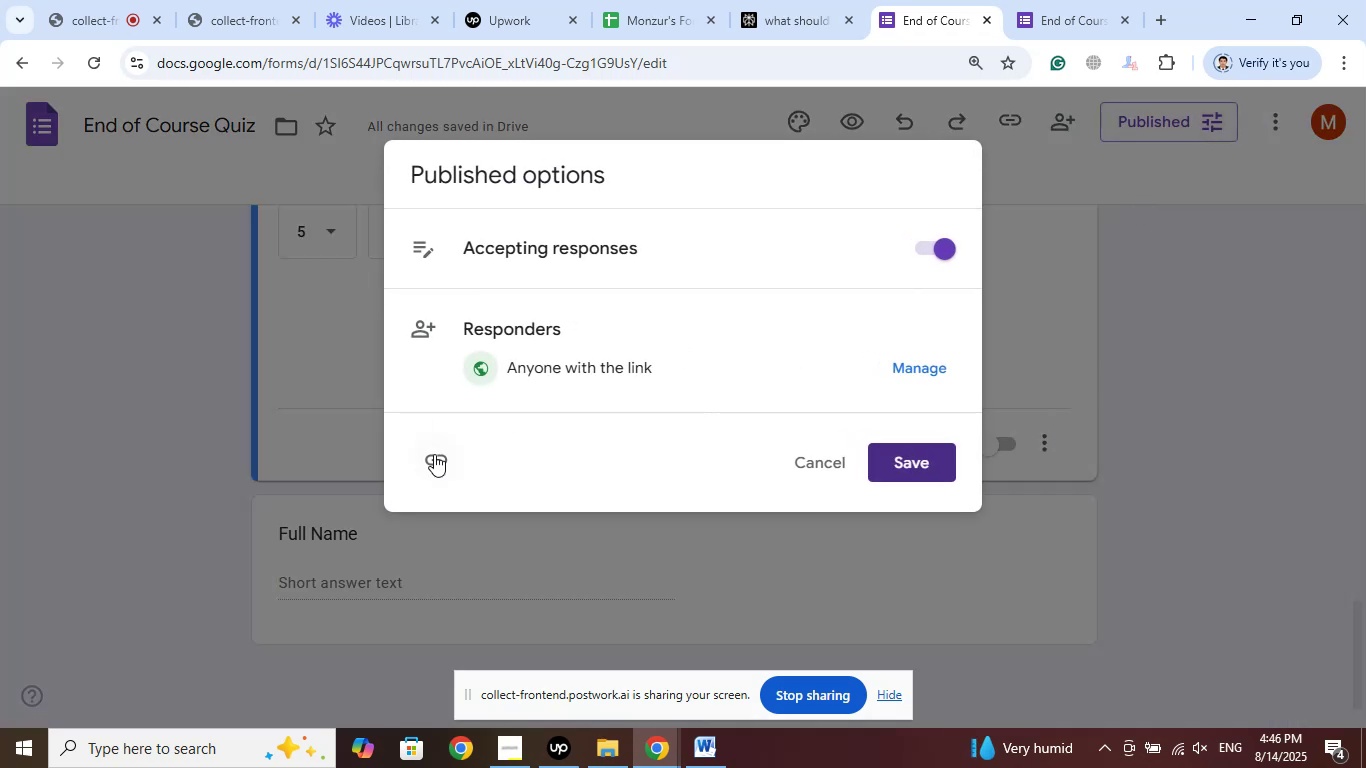 
left_click([423, 457])
 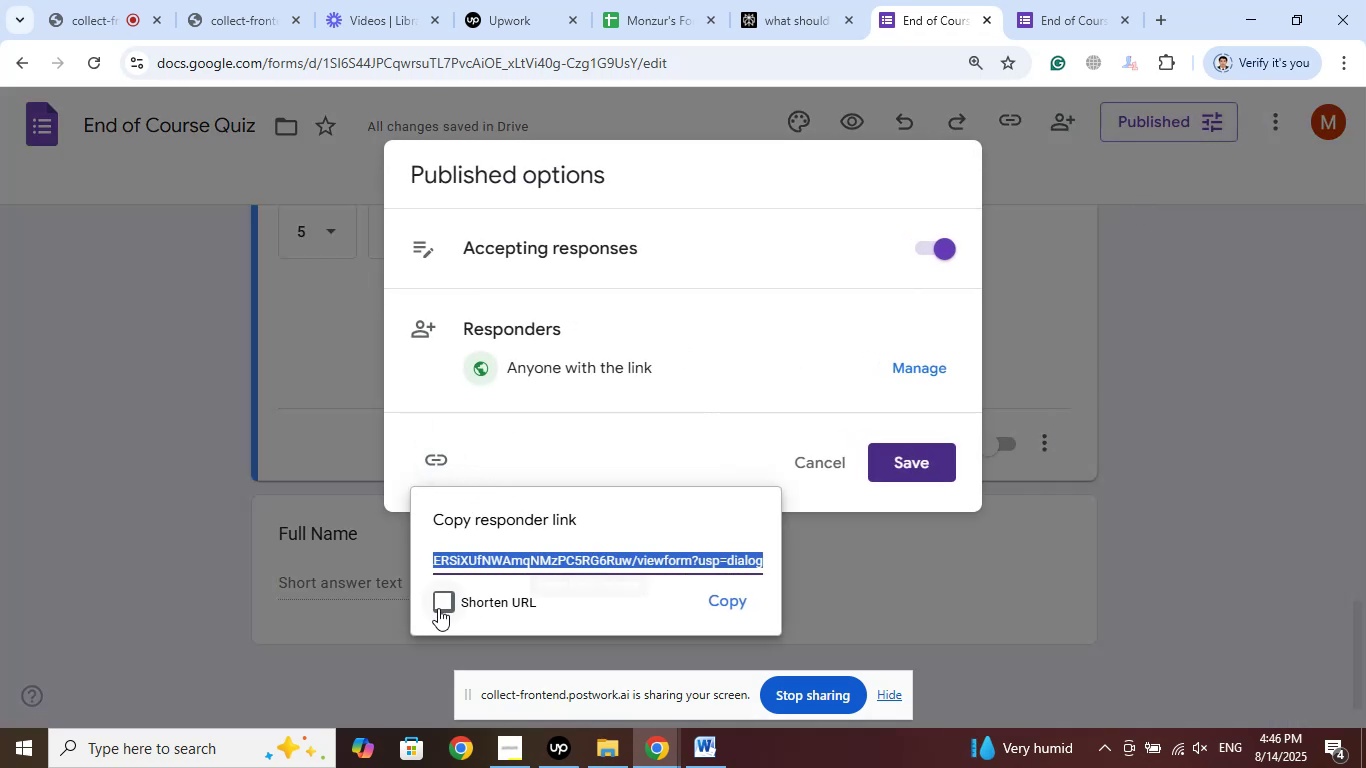 
left_click([439, 604])
 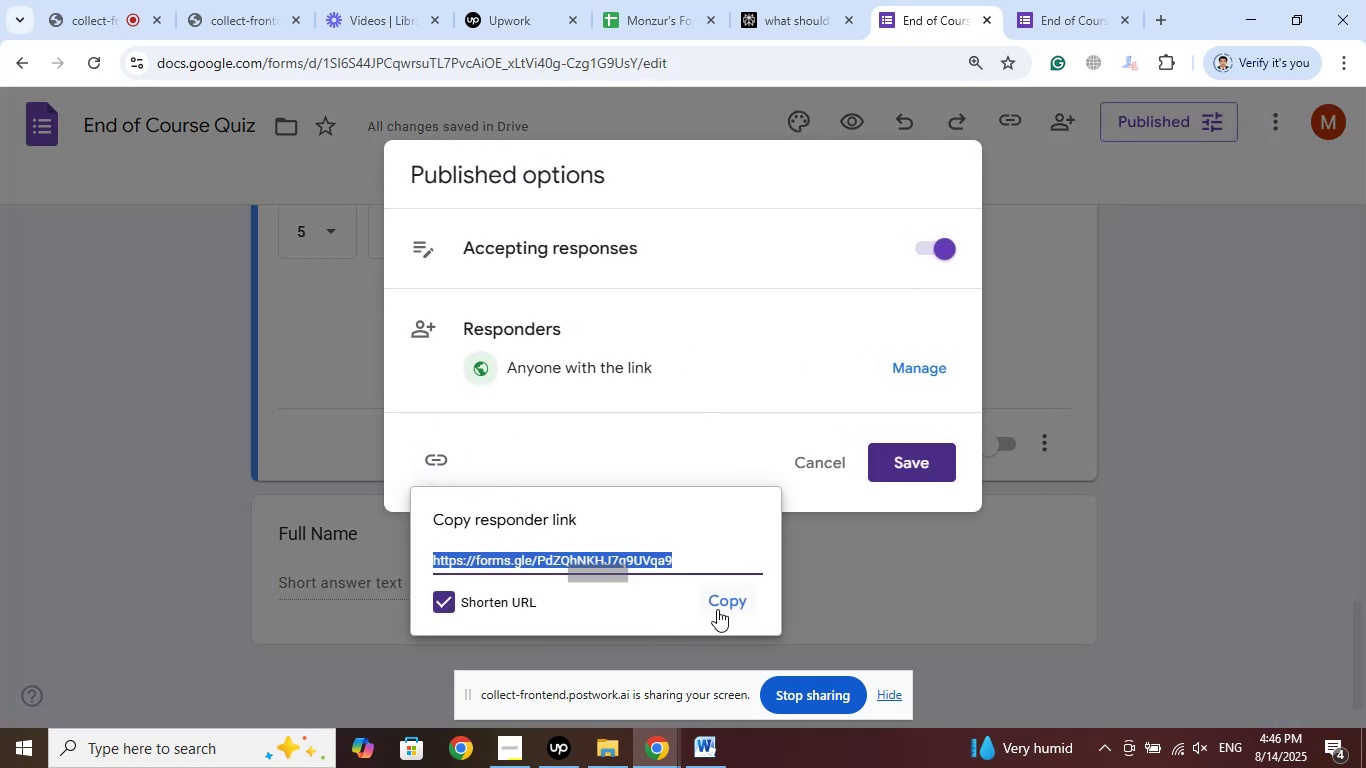 
left_click([722, 604])
 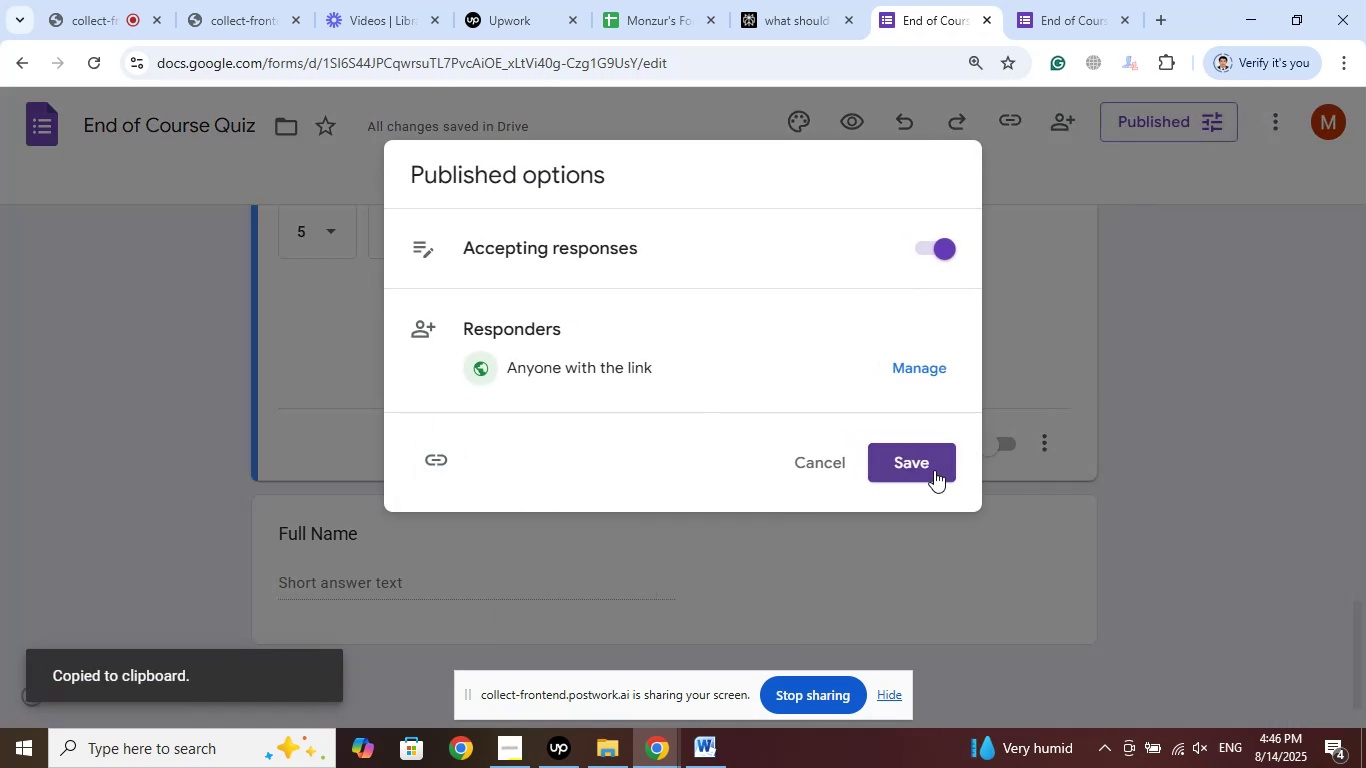 
left_click([927, 461])
 